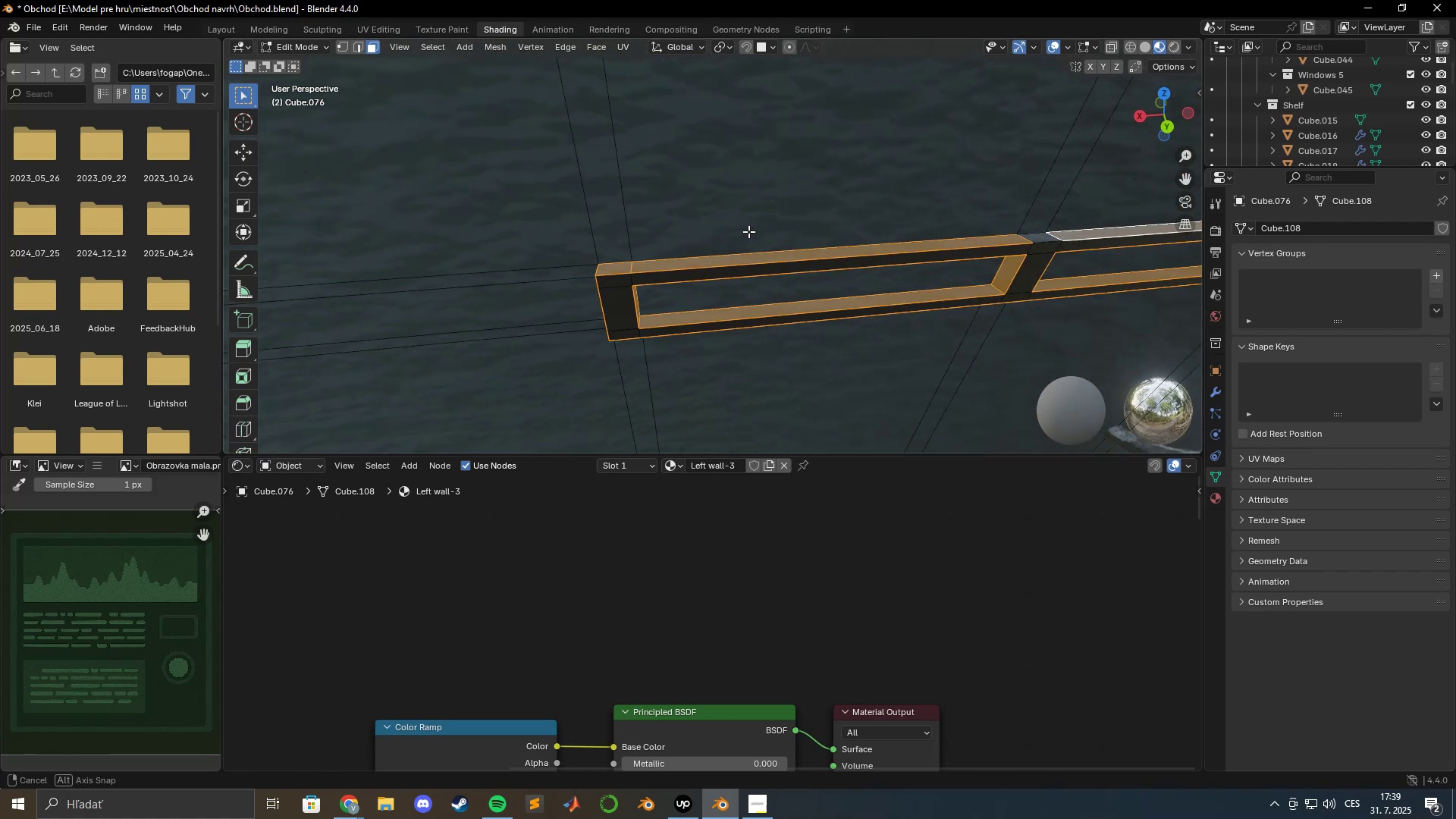 
hold_key(key=ShiftLeft, duration=1.5)
left_click([632, 250])
 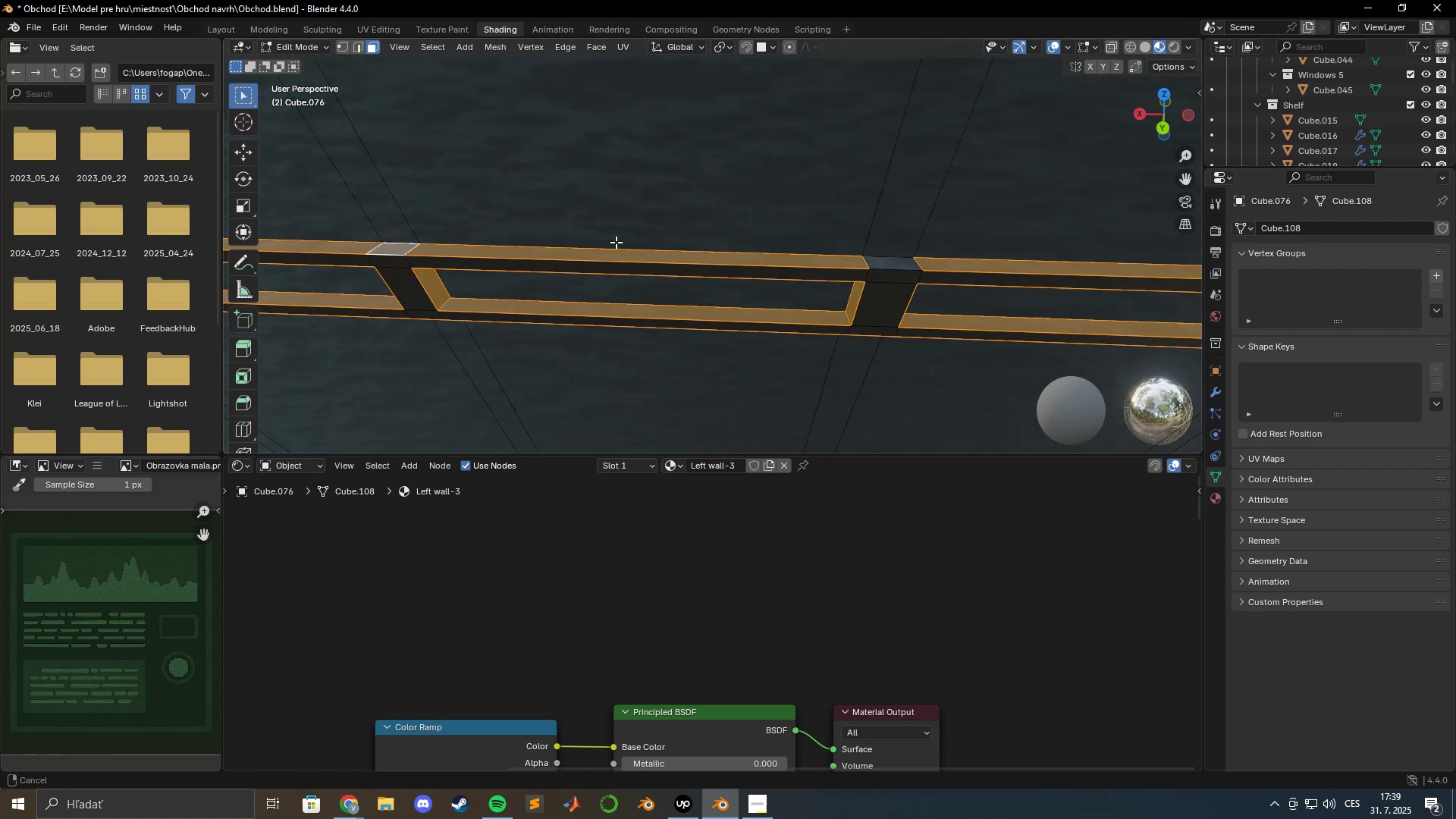 
hold_key(key=ShiftLeft, duration=1.17)
left_click([684, 248])
 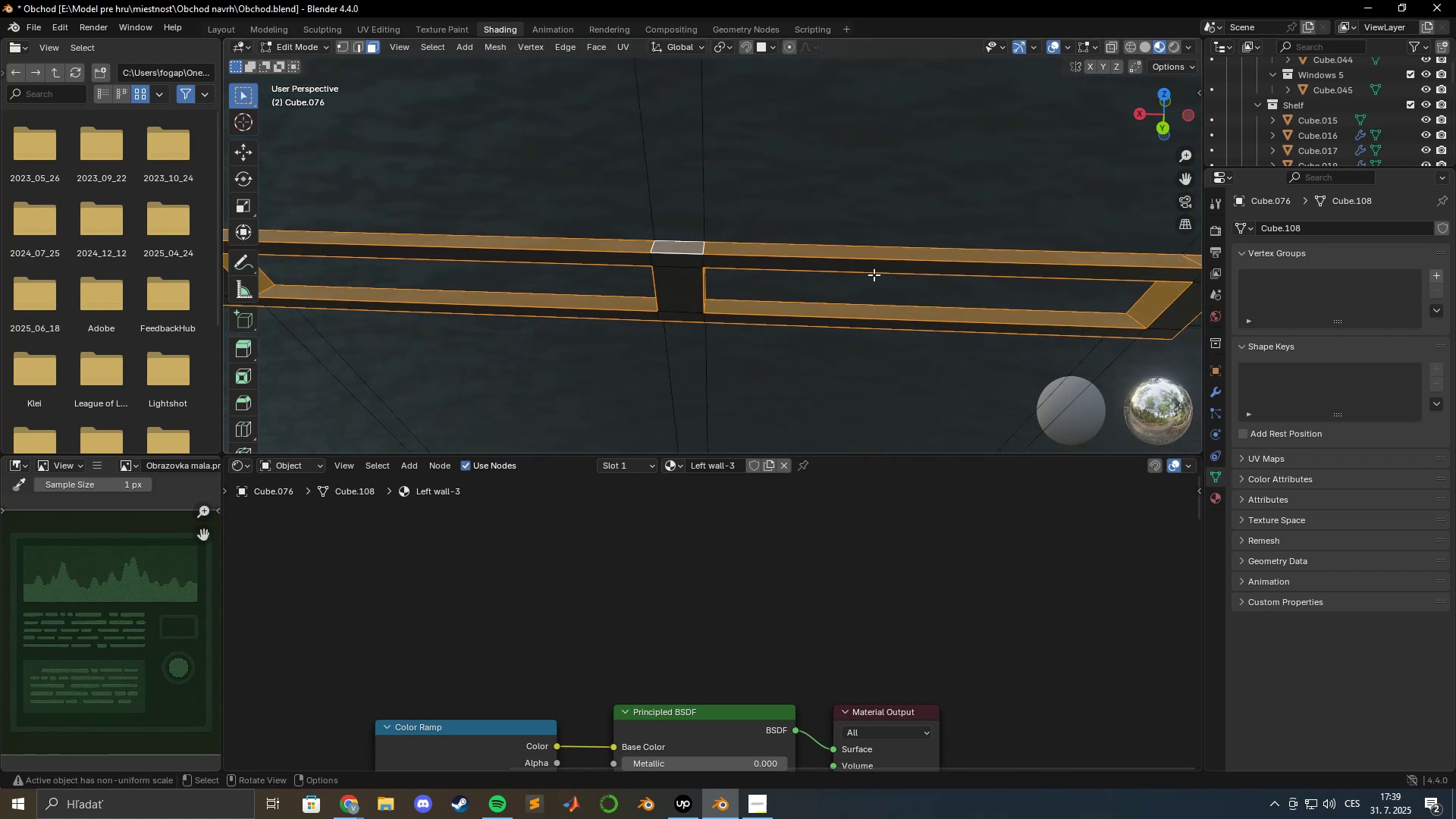 
hold_key(key=ShiftLeft, duration=0.5)
 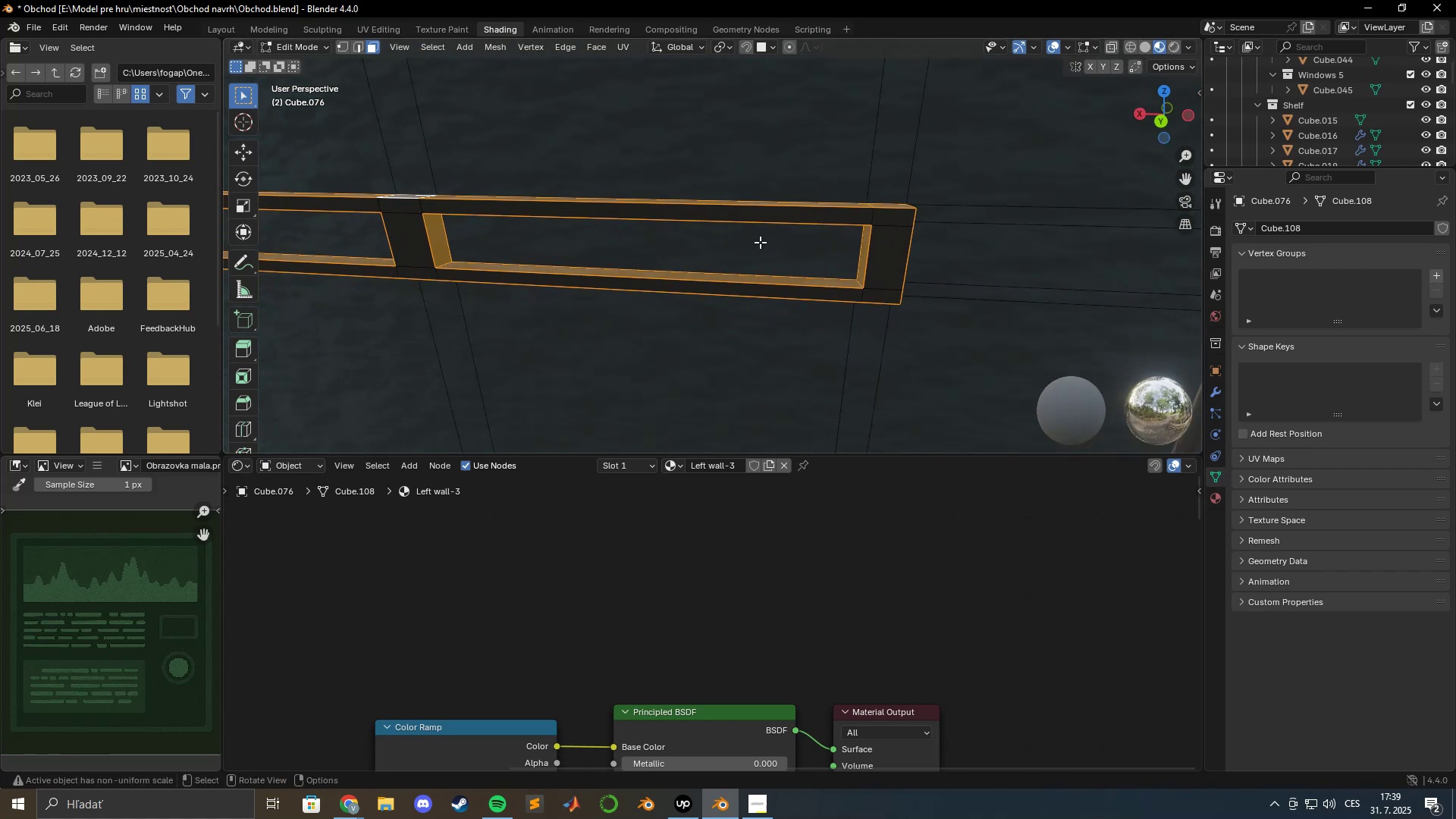 
scroll: coordinate [761, 244], scroll_direction: down, amount: 3.0
 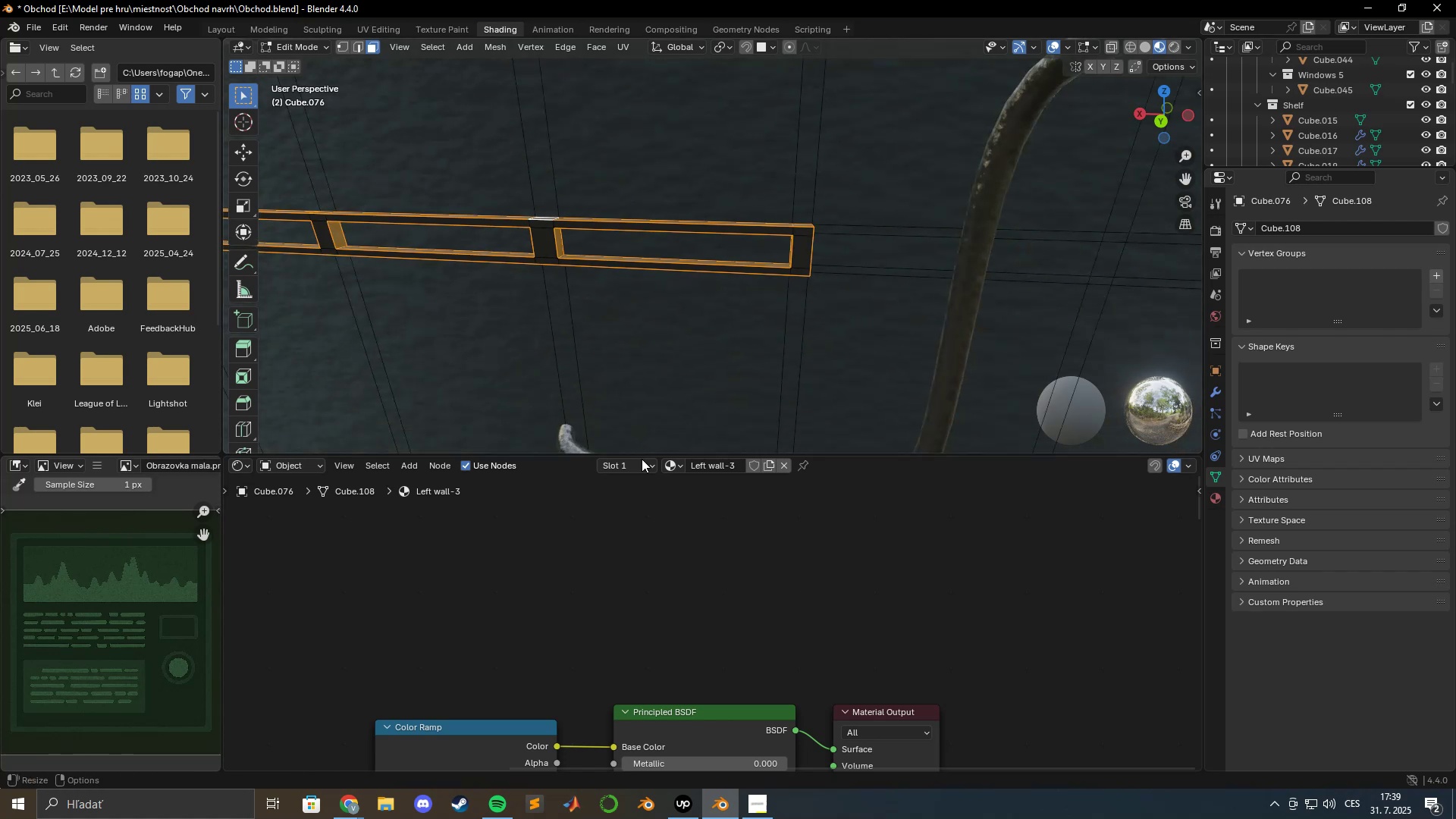 
left_click([639, 466])
 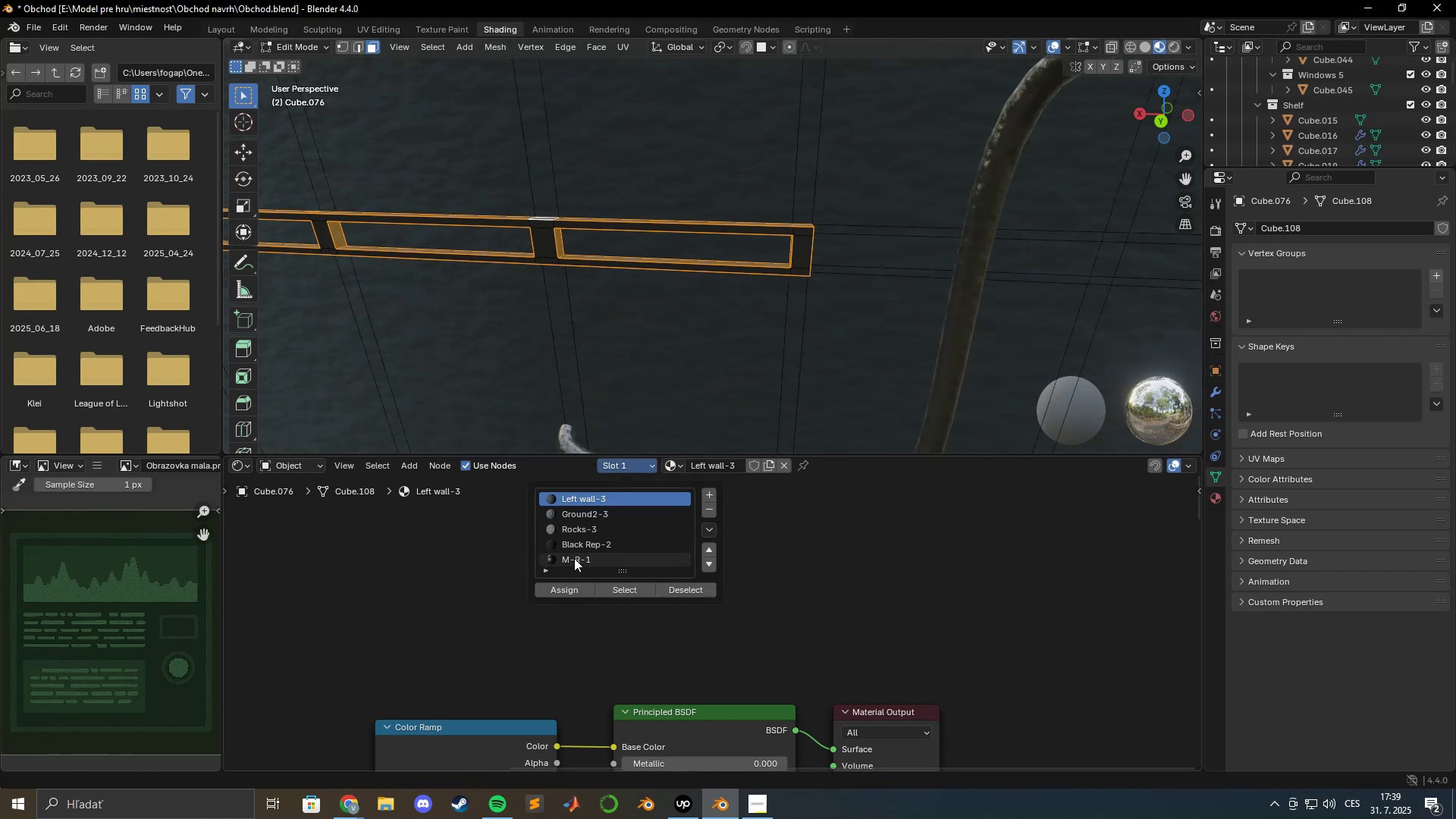 
left_click([576, 560])
 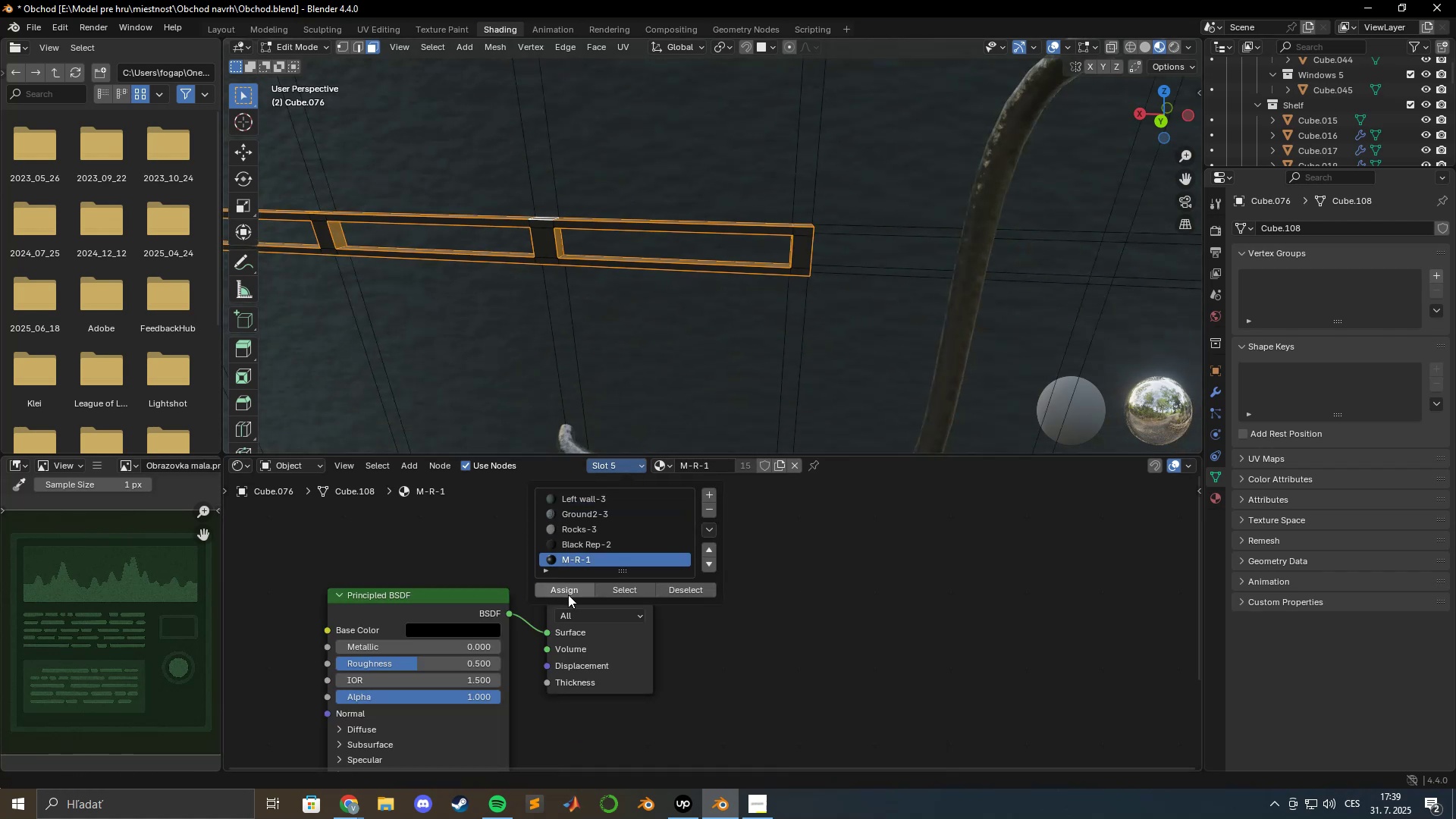 
left_click([568, 595])
 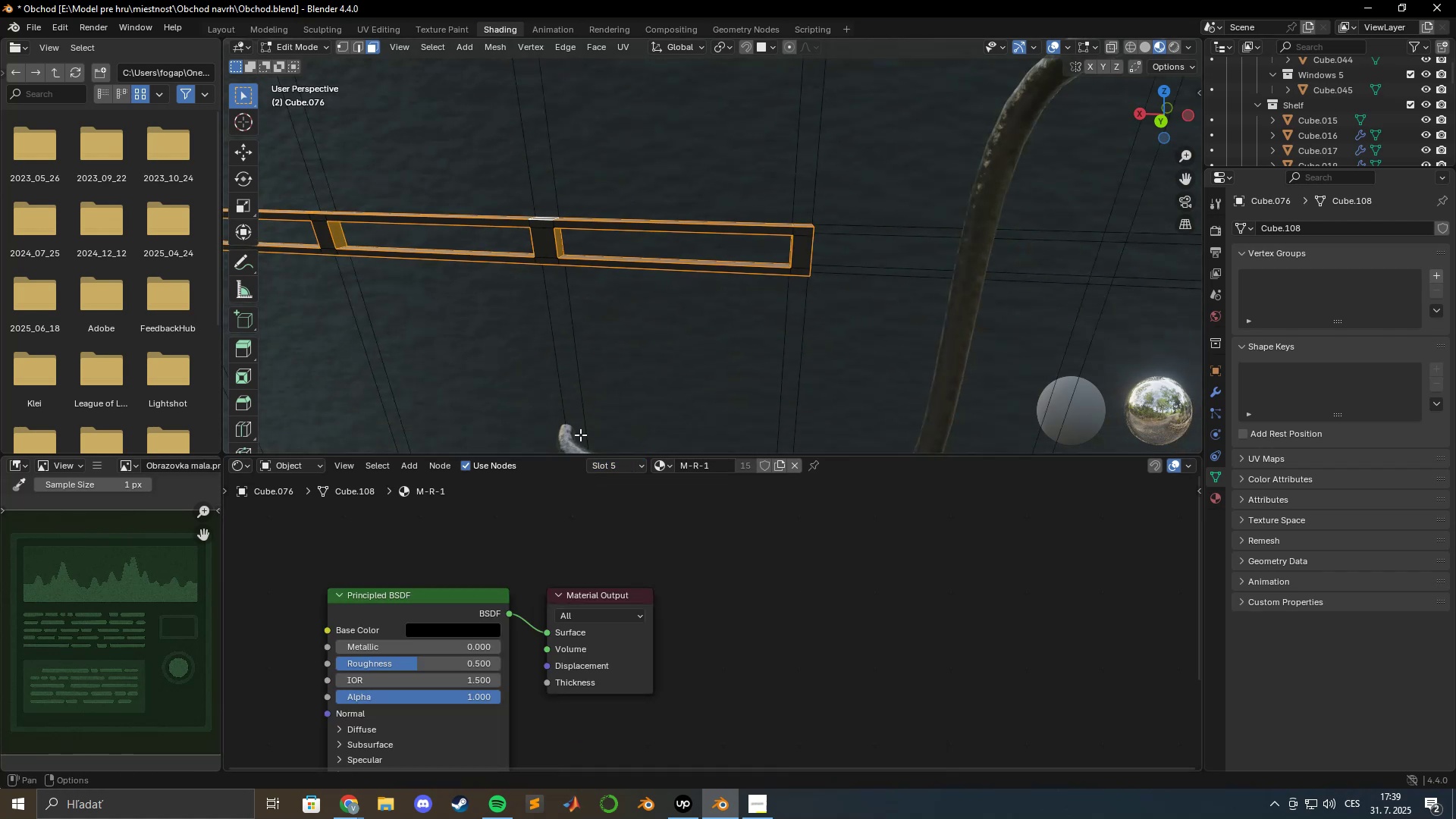 
key(Tab)
 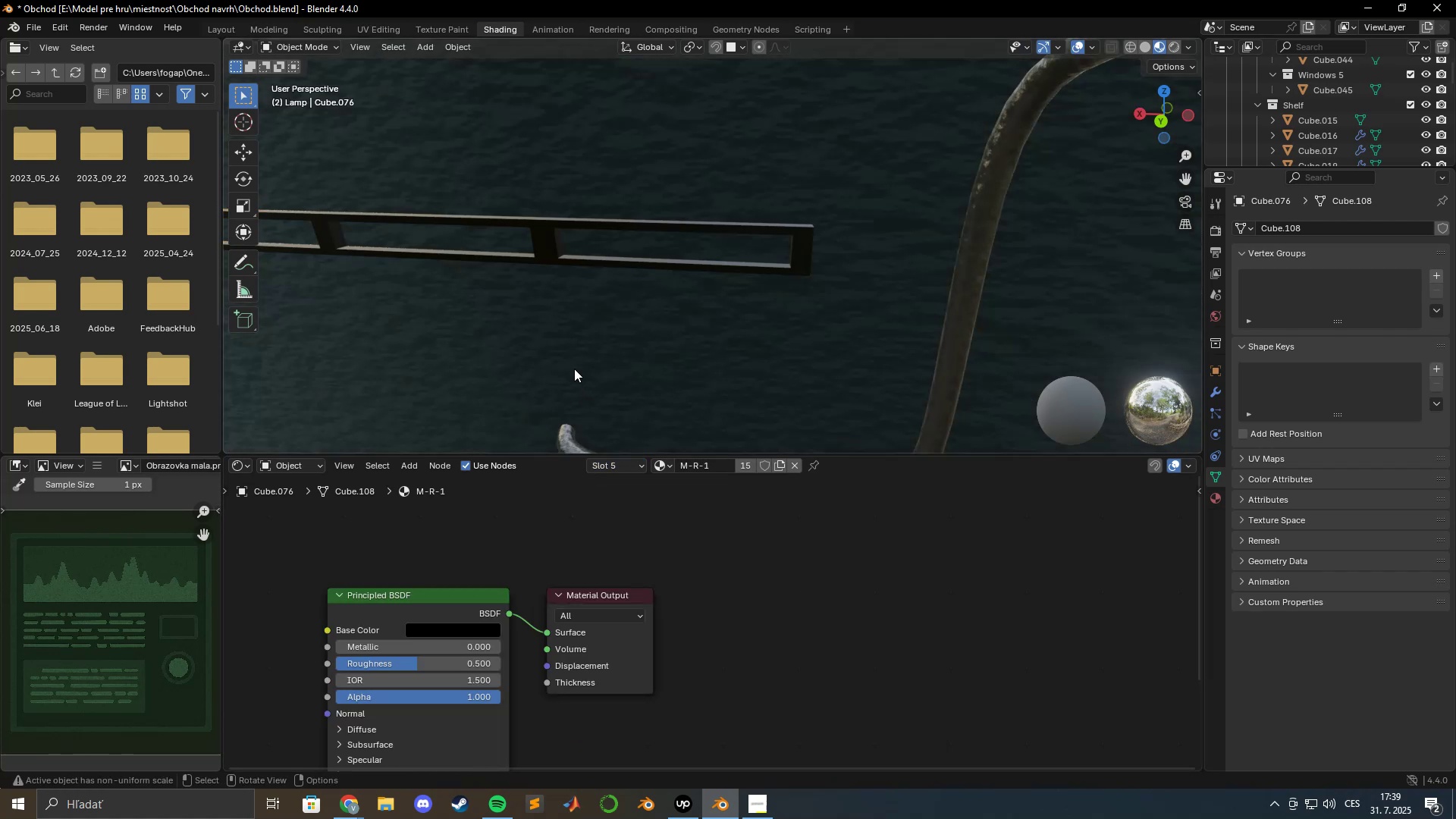 
hold_key(key=ShiftLeft, duration=0.81)
 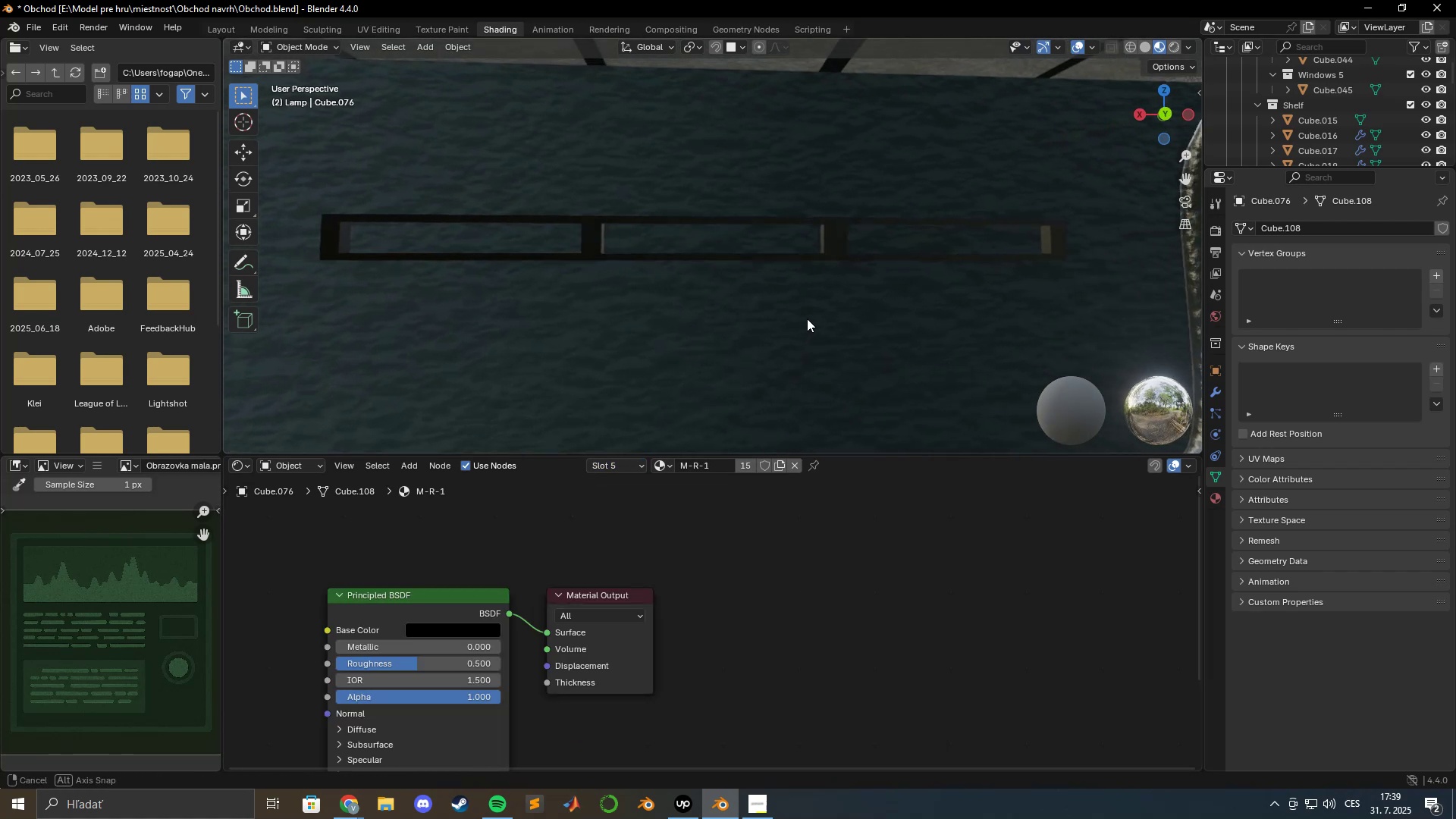 
hold_key(key=ShiftLeft, duration=0.55)
 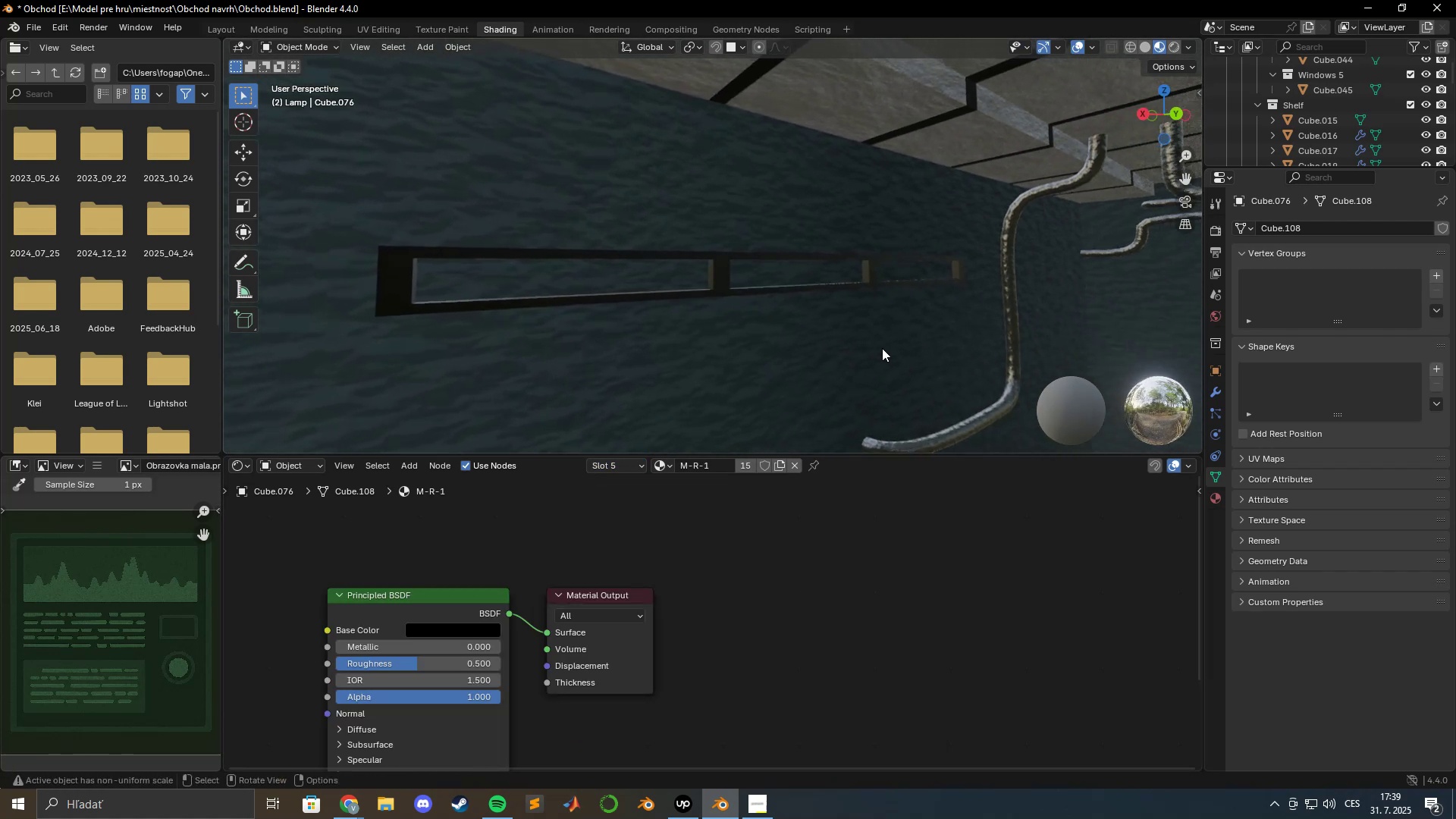 
key(Tab)
 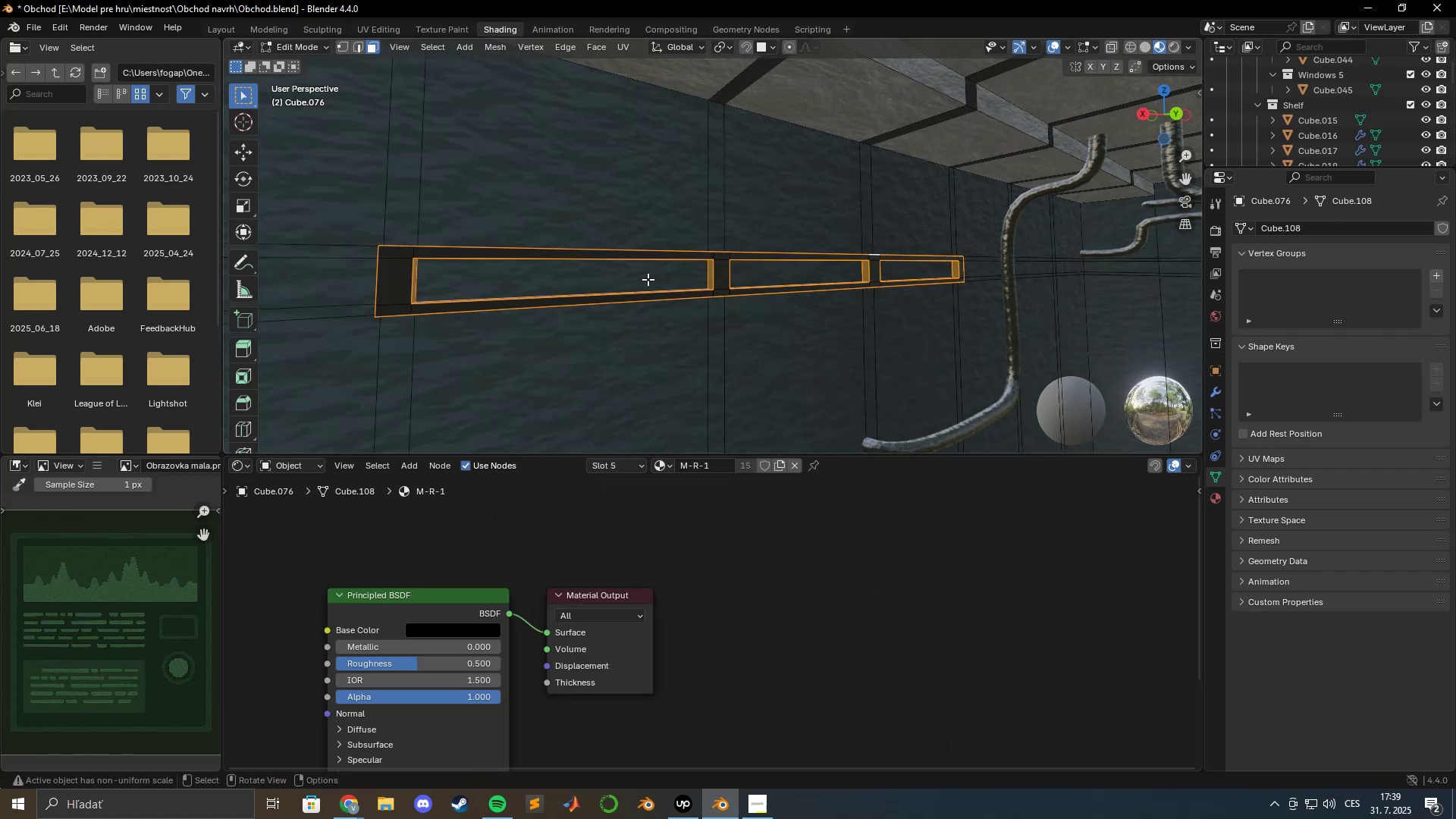 
left_click([647, 279])
 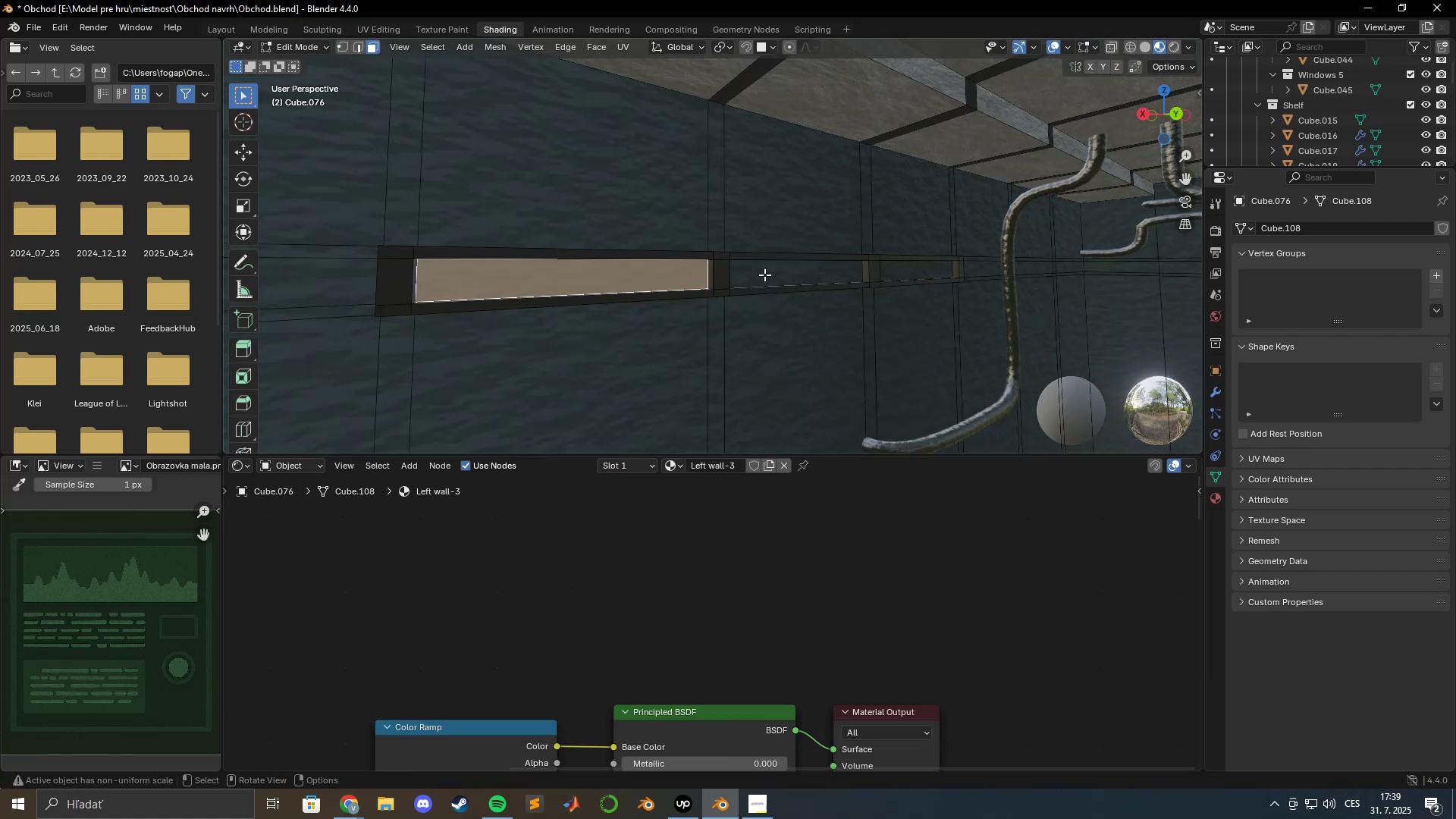 
hold_key(key=ShiftLeft, duration=0.99)
left_click([909, 273])
 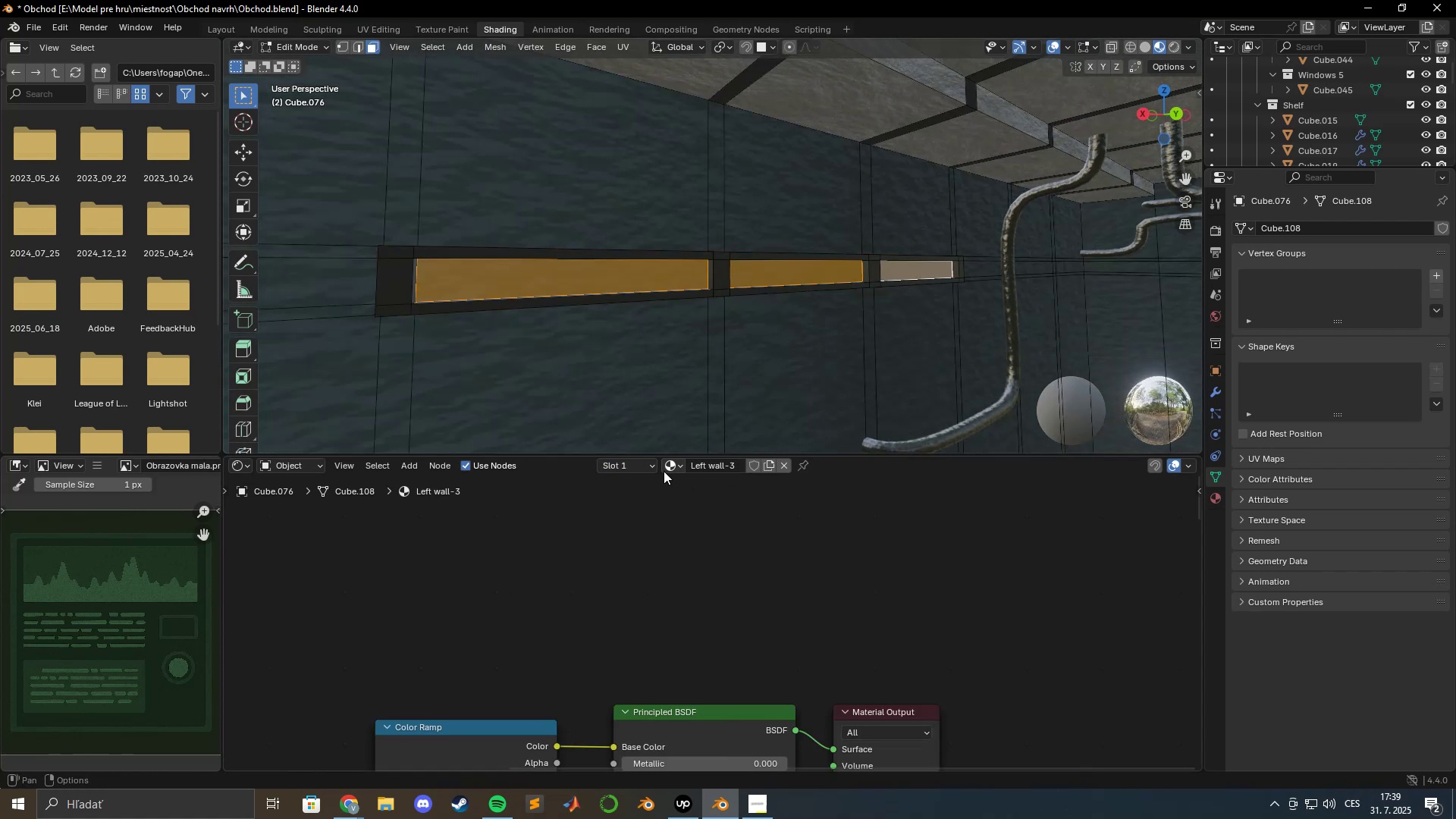 
left_click([645, 471])
 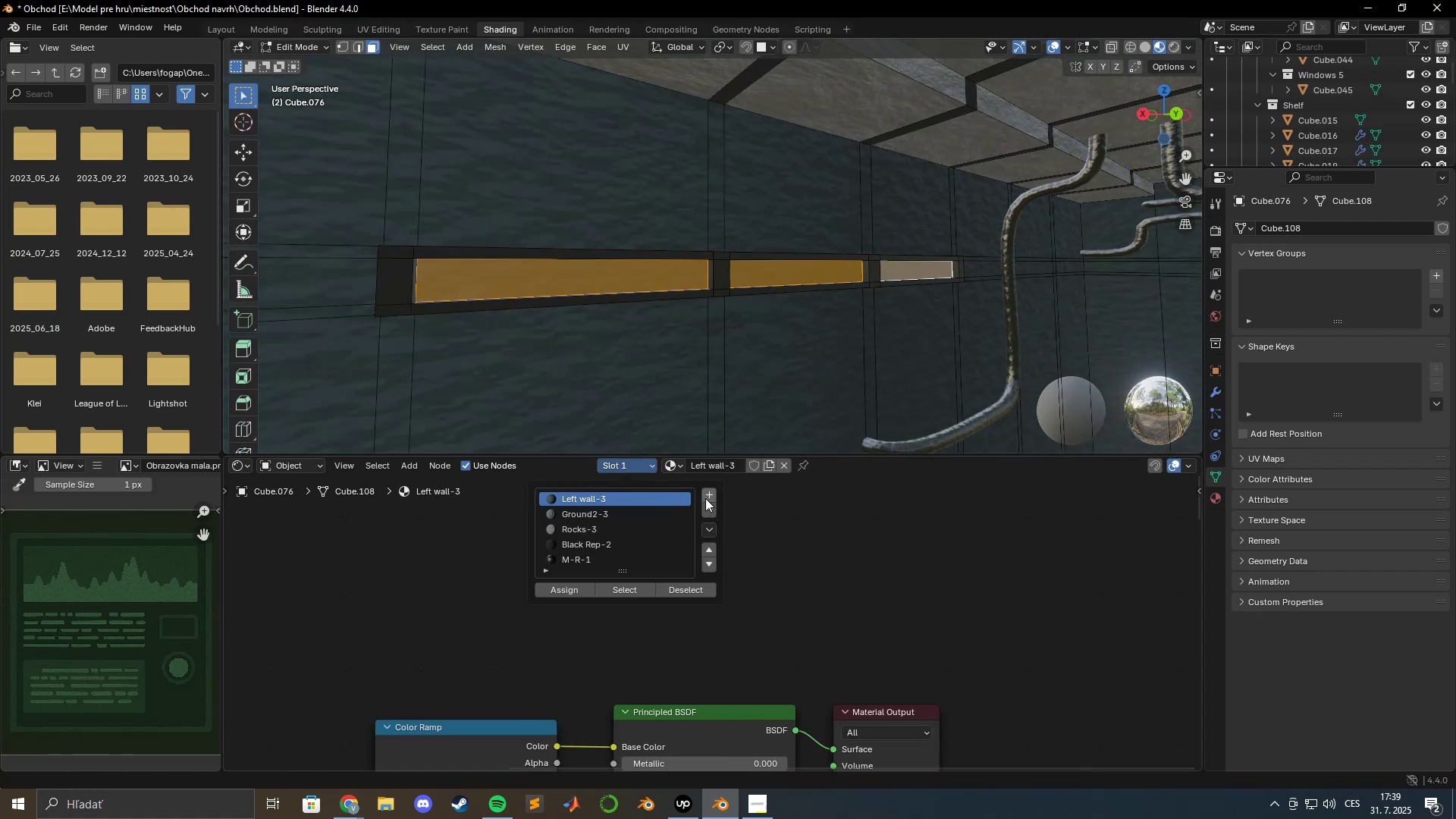 
left_click([705, 495])
 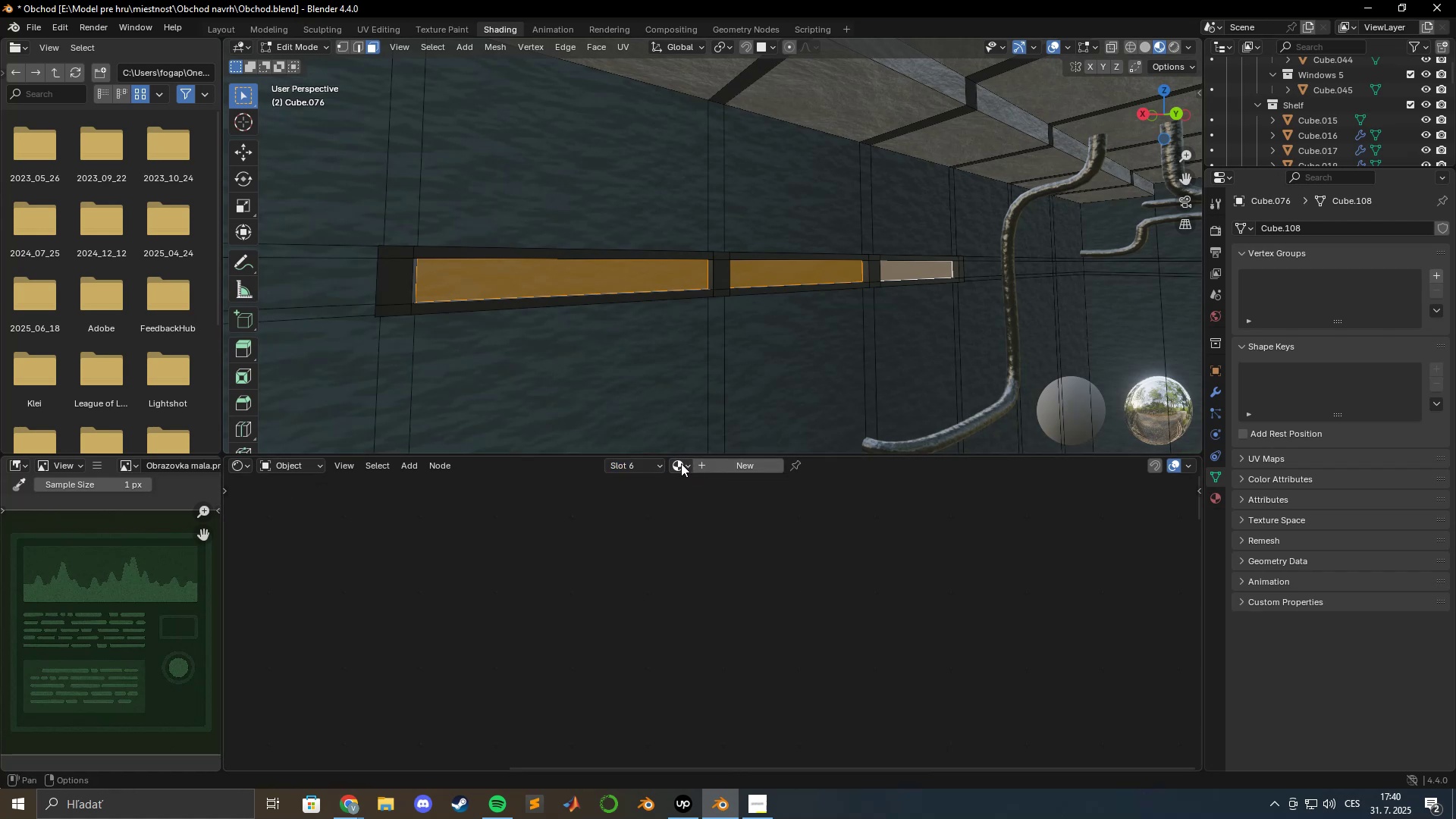 
left_click([685, 467])
 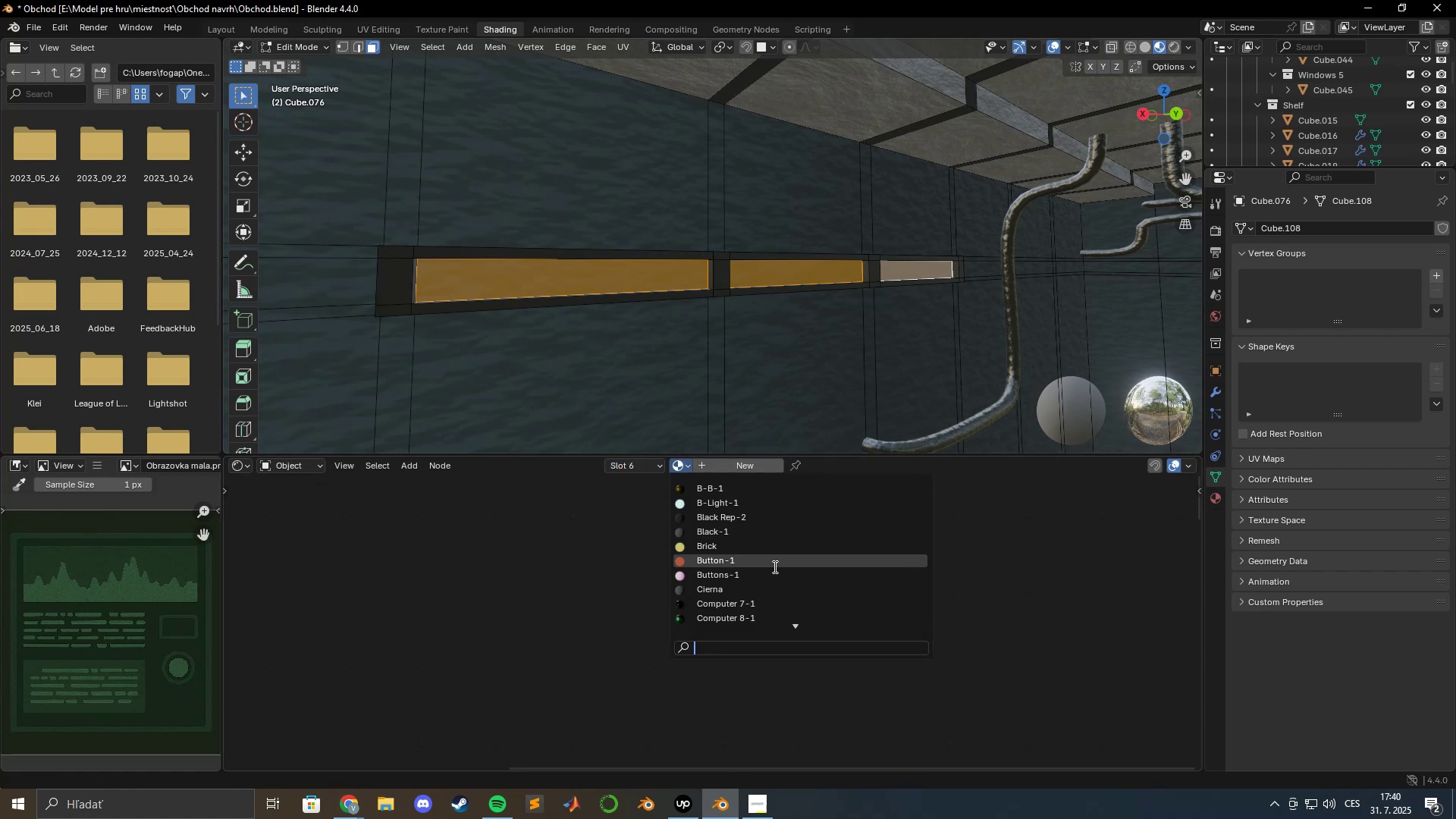 
scroll: coordinate [776, 569], scroll_direction: down, amount: 3.0
 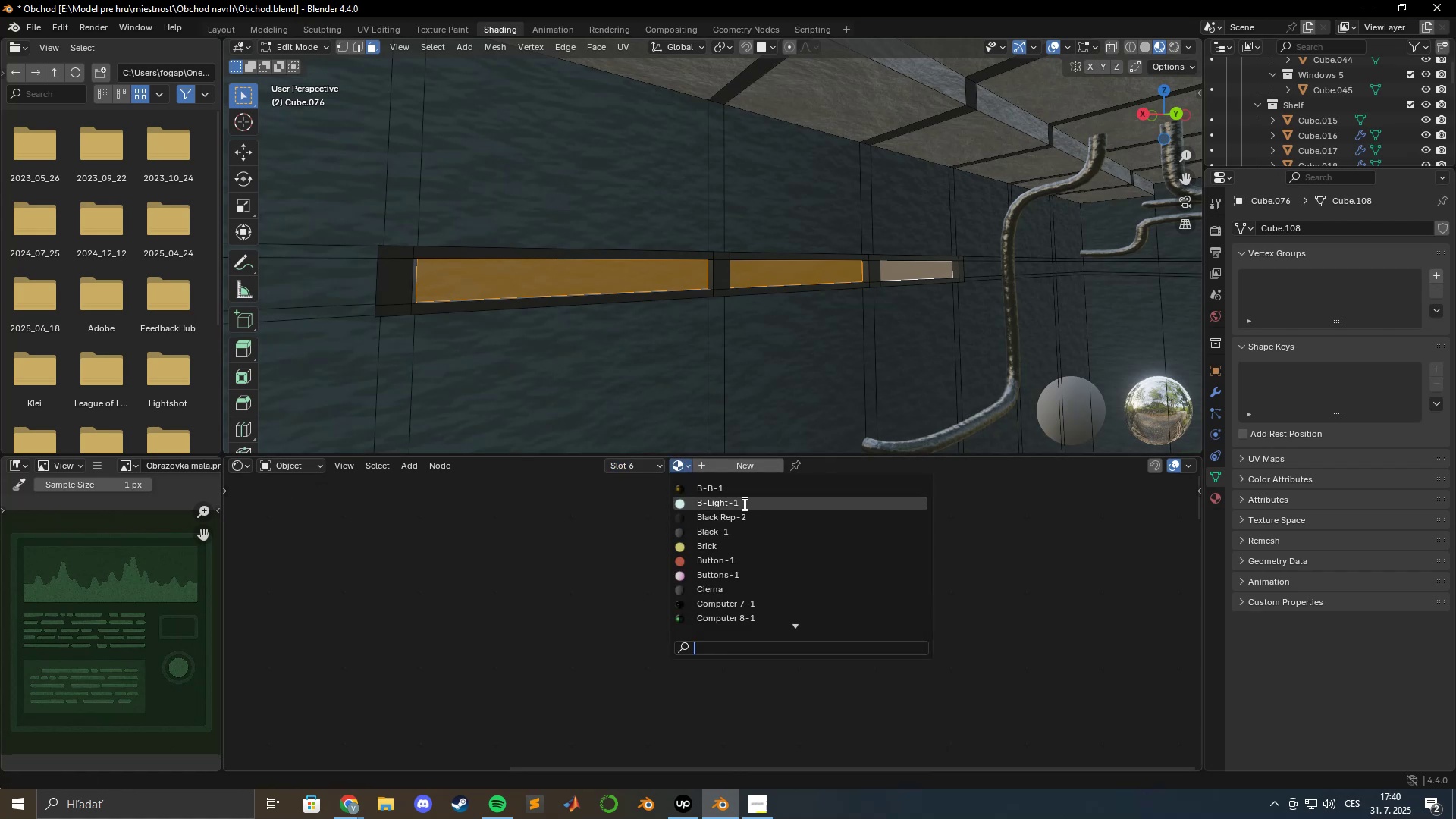 
left_click([743, 504])
 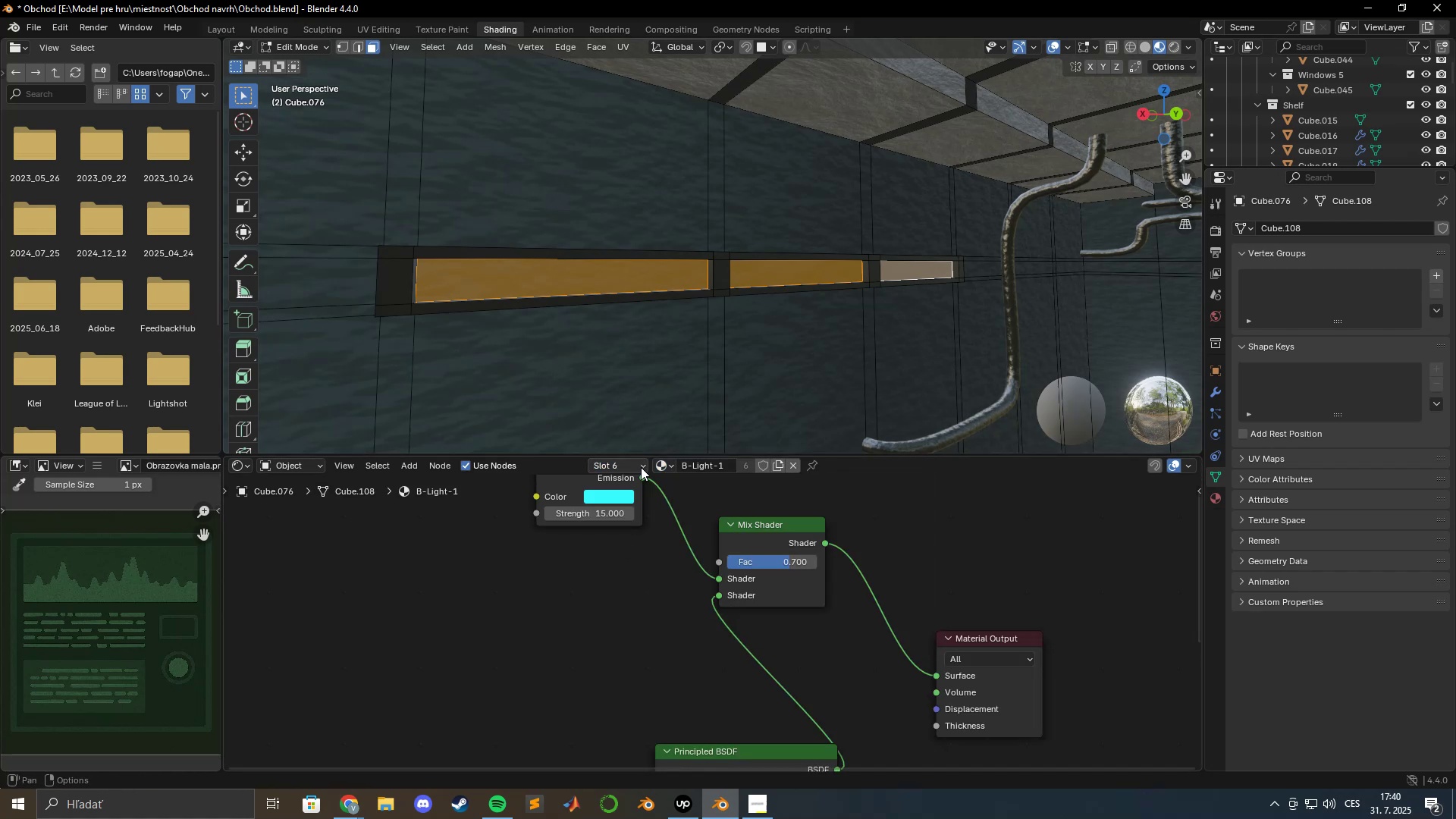 
double_click([637, 468])
 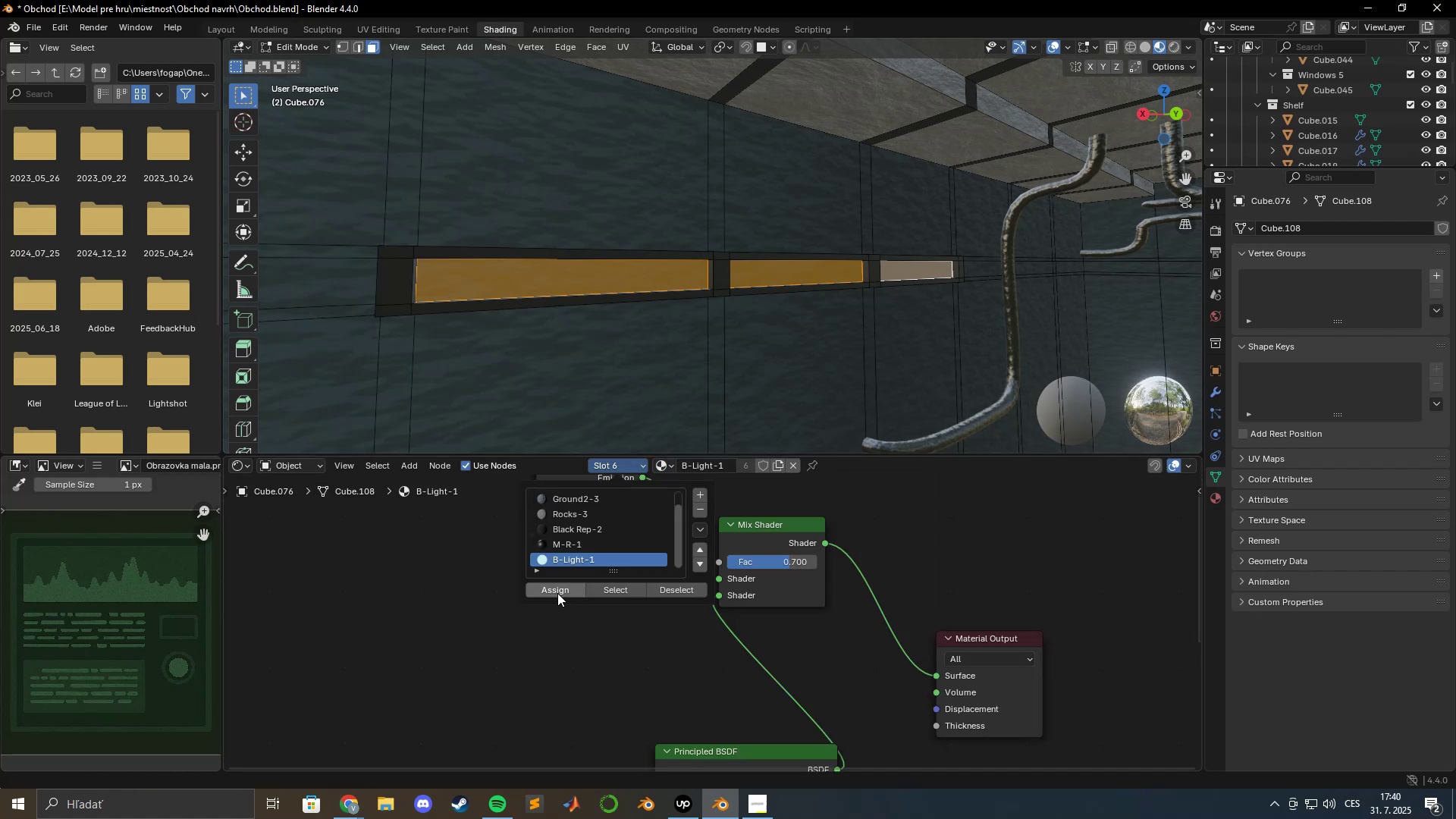 
left_click([557, 593])
 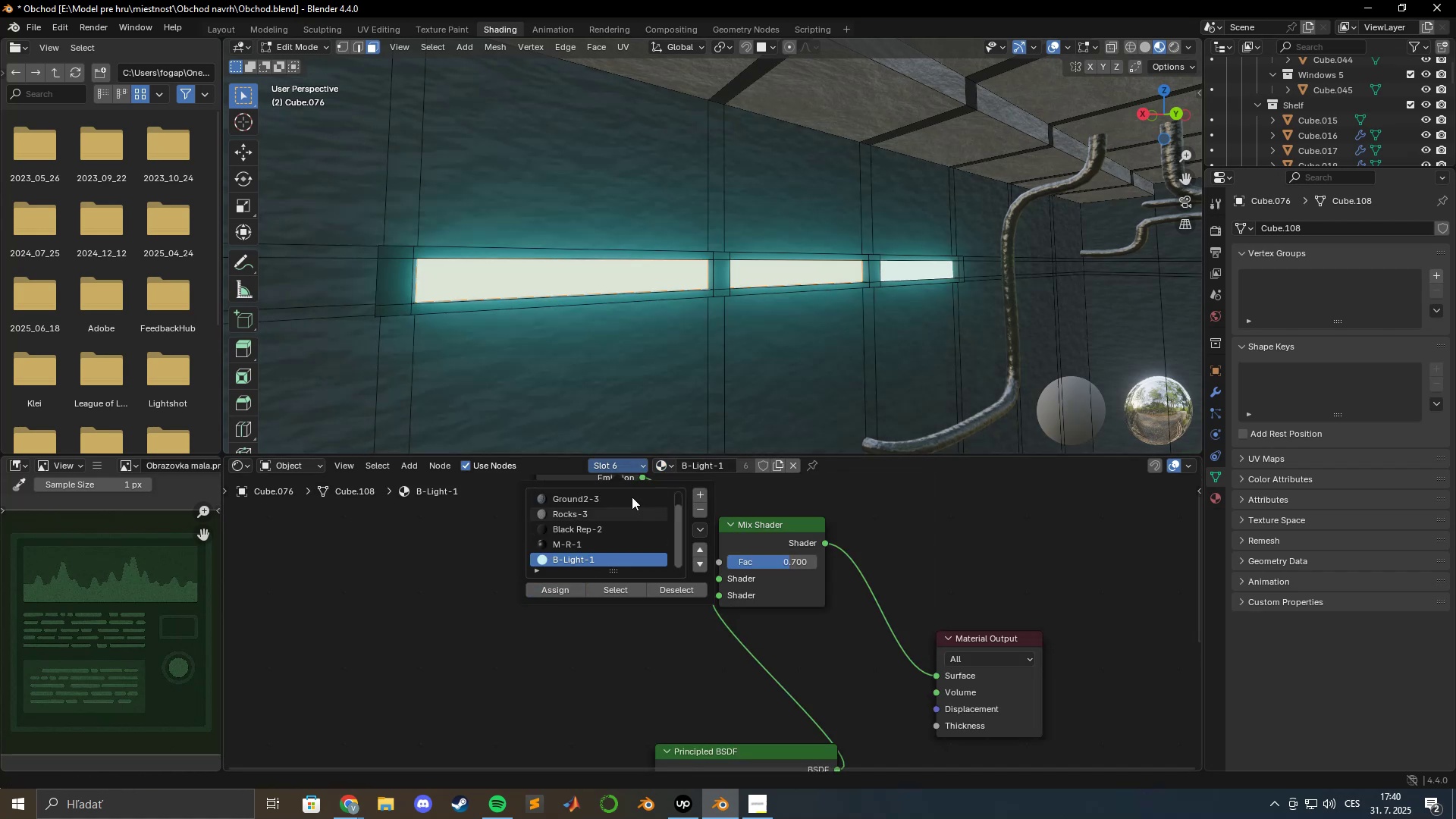 
key(Tab)
 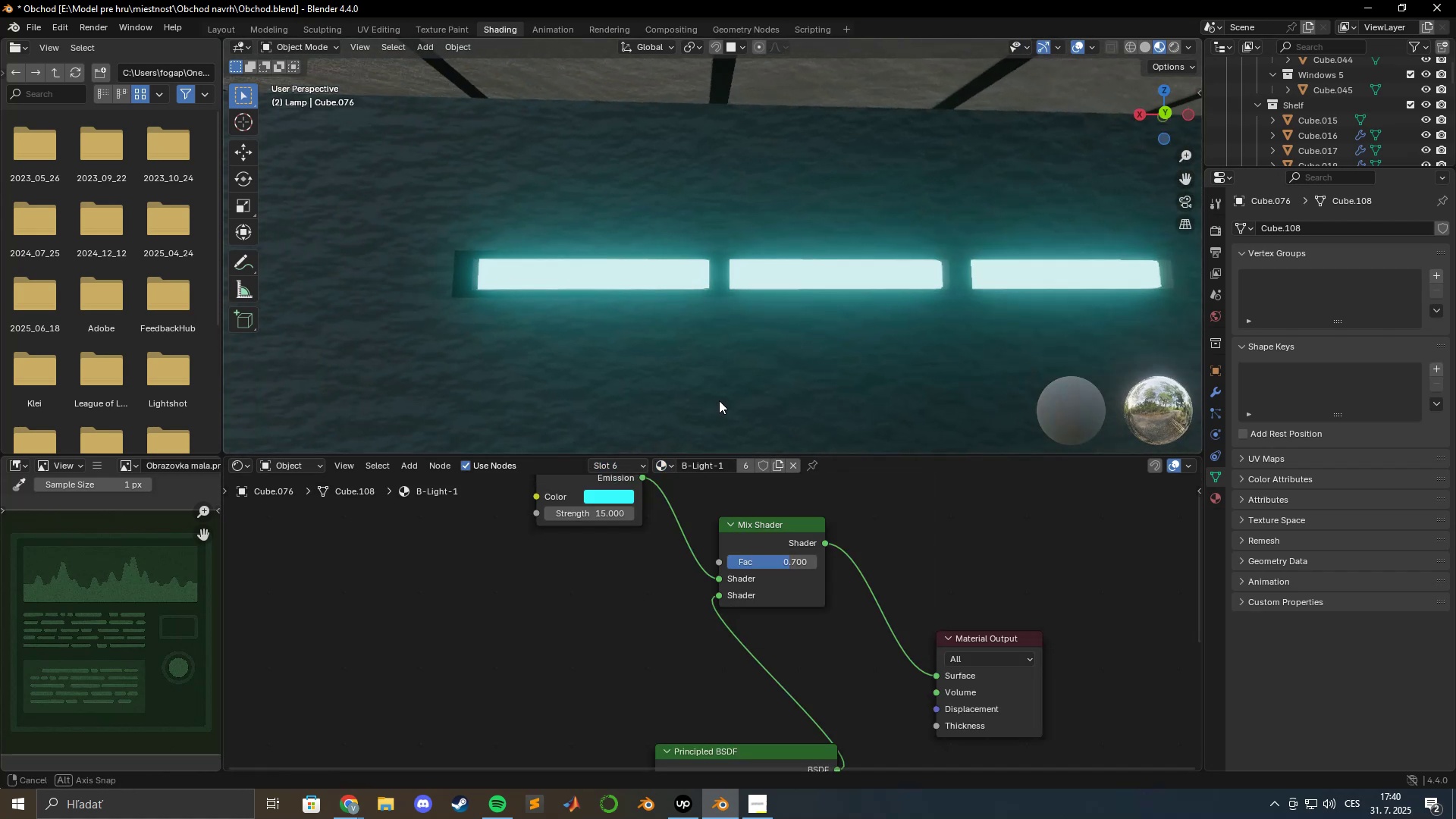 
scroll: coordinate [720, 400], scroll_direction: down, amount: 3.0
 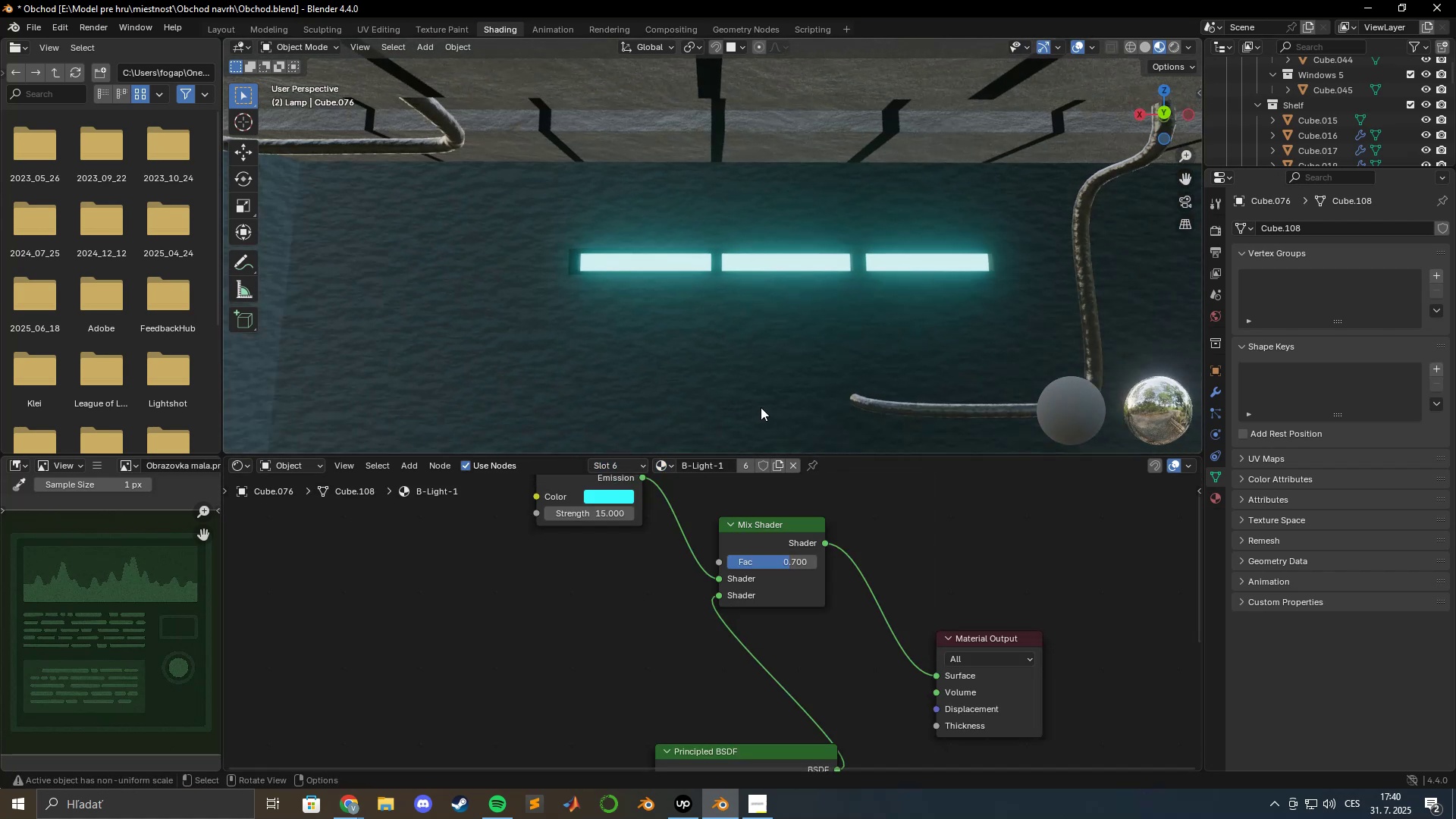 
hold_key(key=ShiftLeft, duration=0.41)
 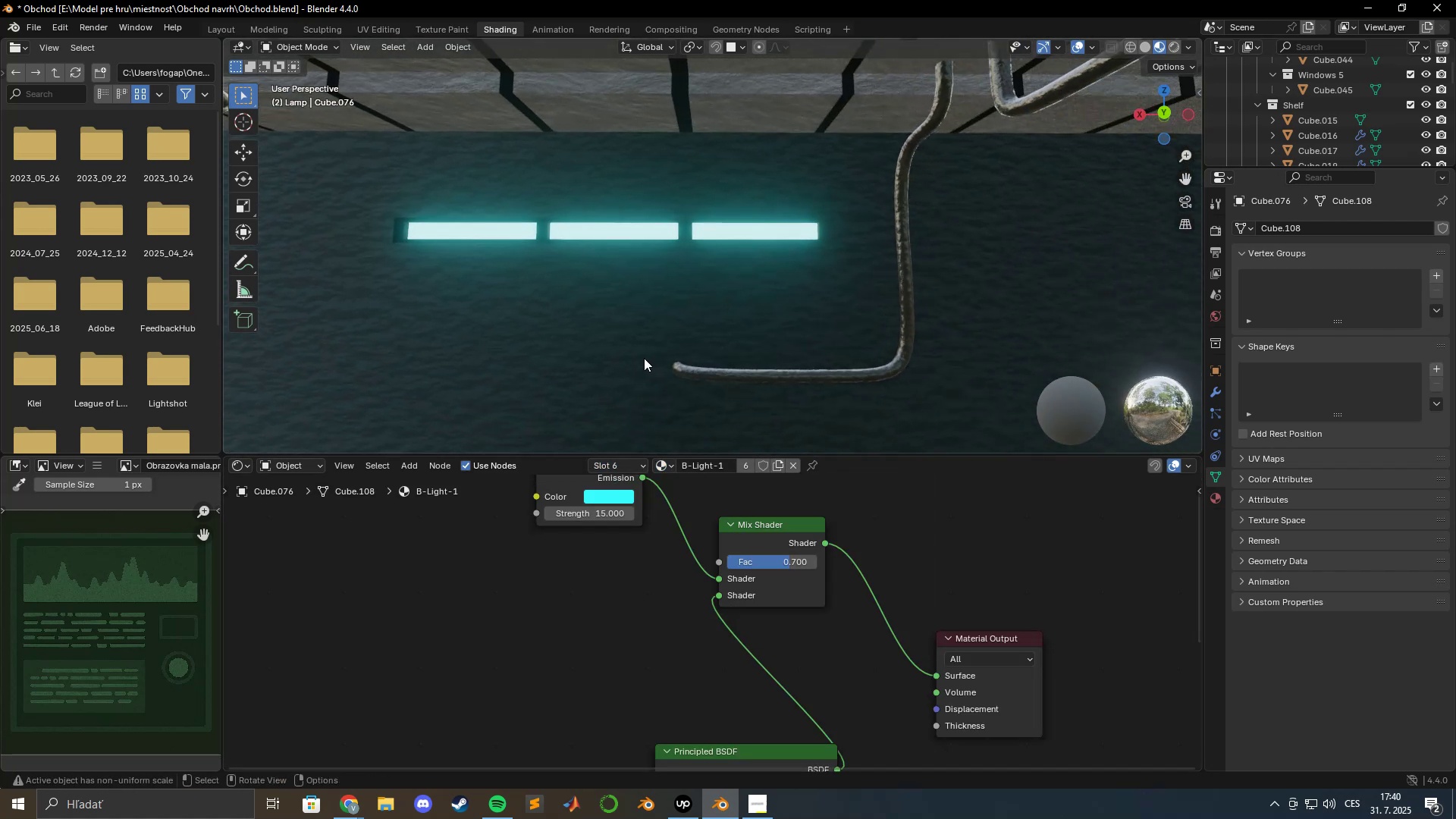 
scroll: coordinate [653, 358], scroll_direction: down, amount: 4.0
 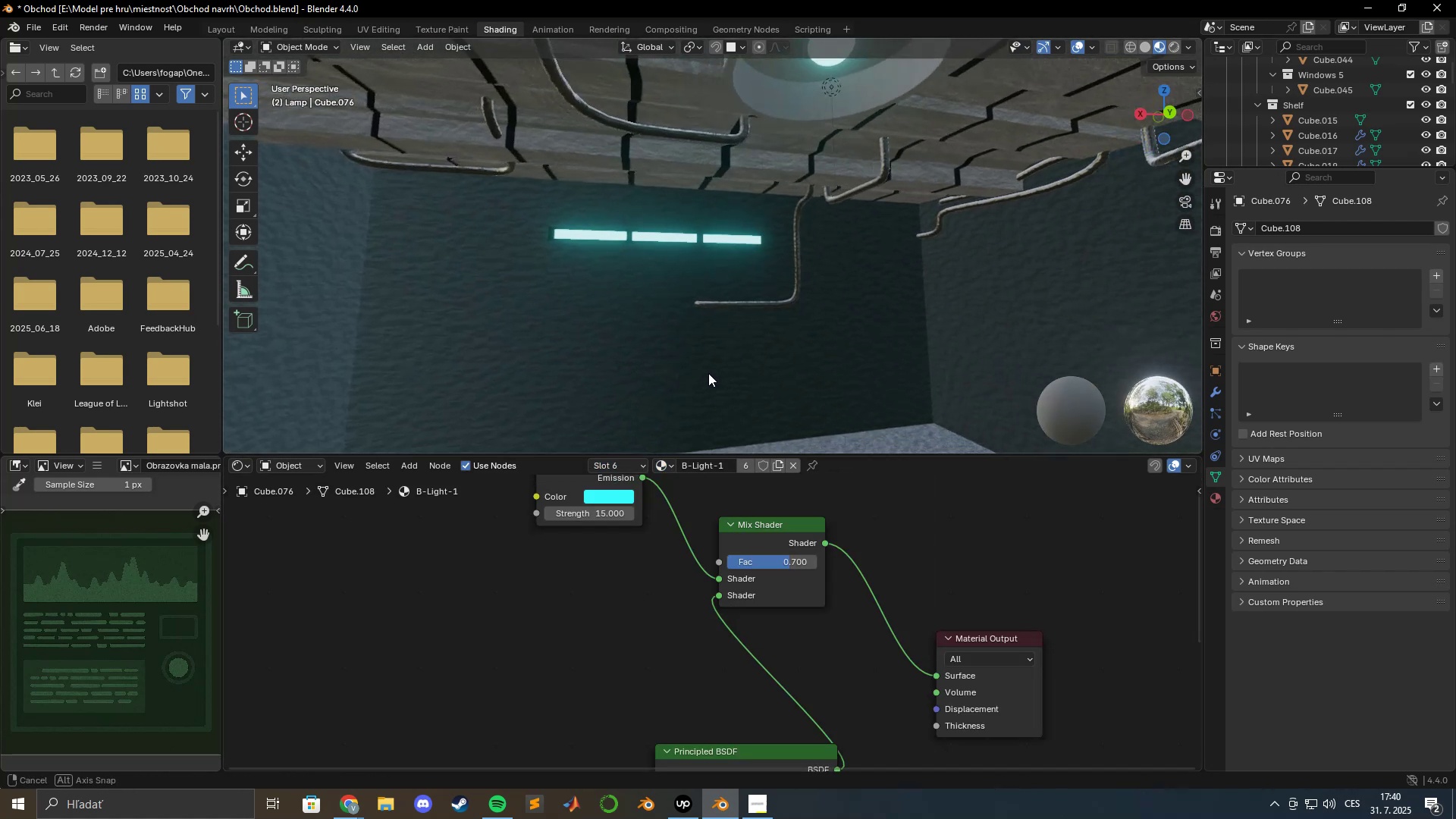 
hold_key(key=ShiftLeft, duration=0.35)
 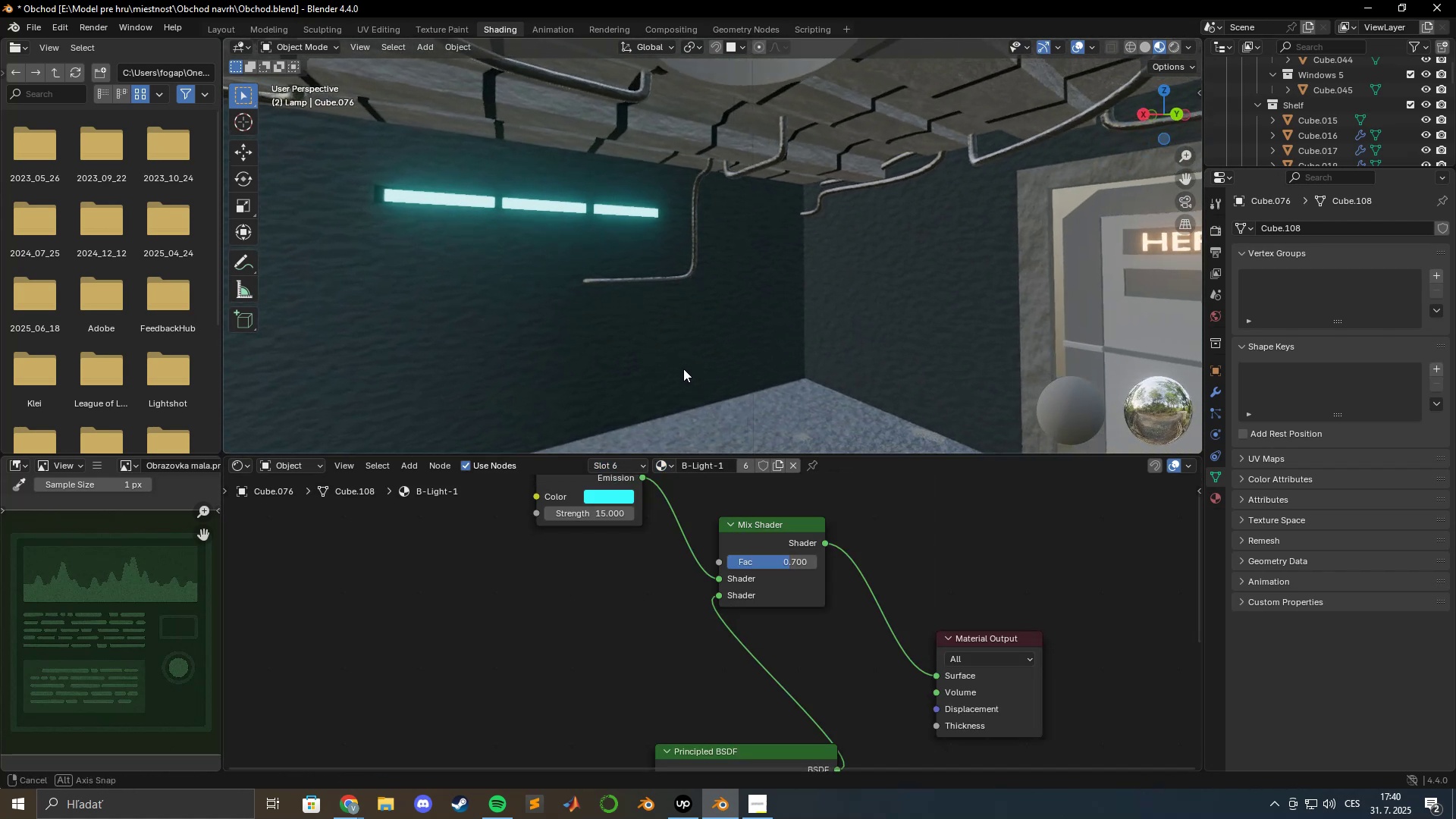 
hold_key(key=ShiftLeft, duration=0.39)
 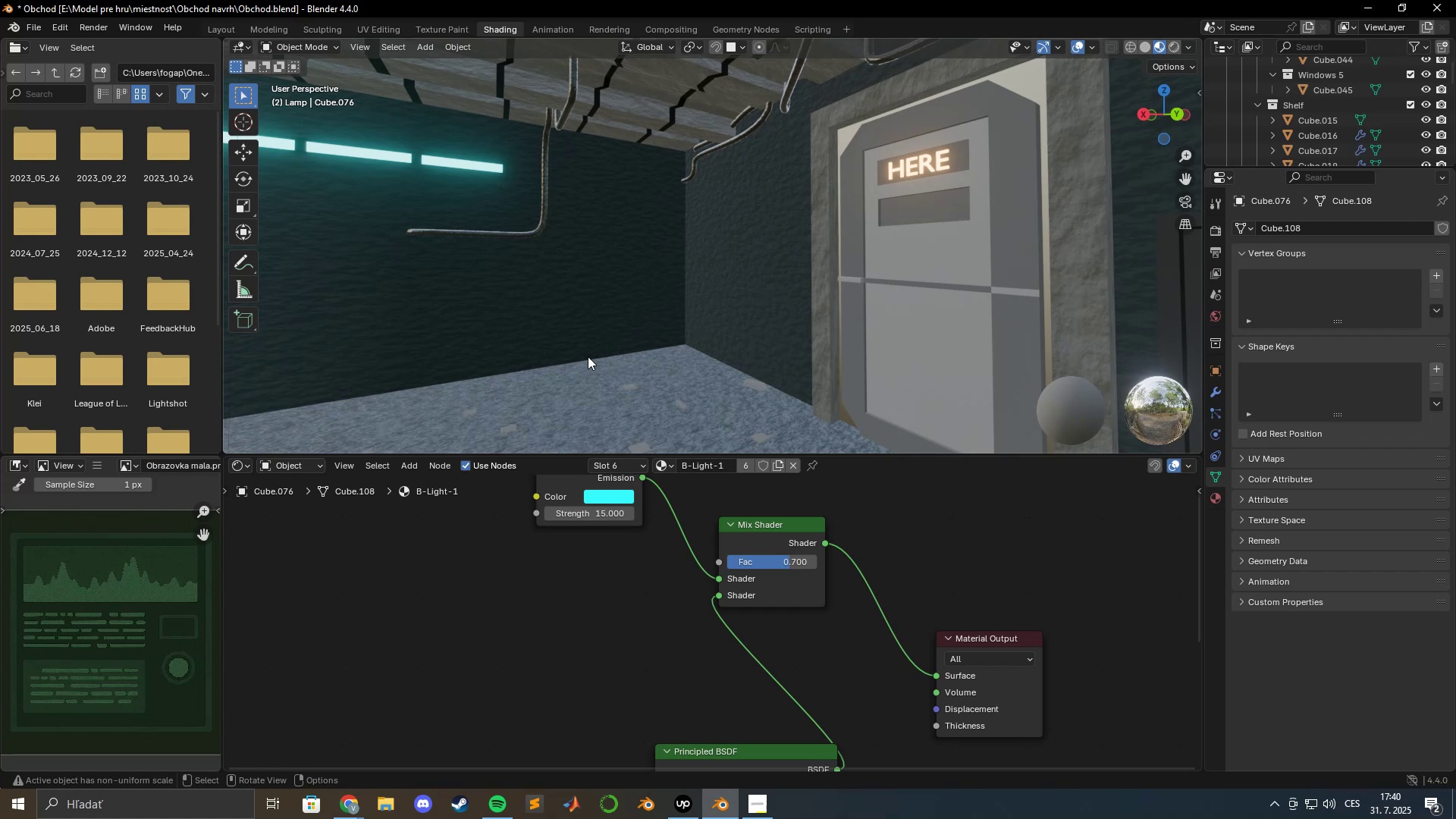 
wait(17.46)
 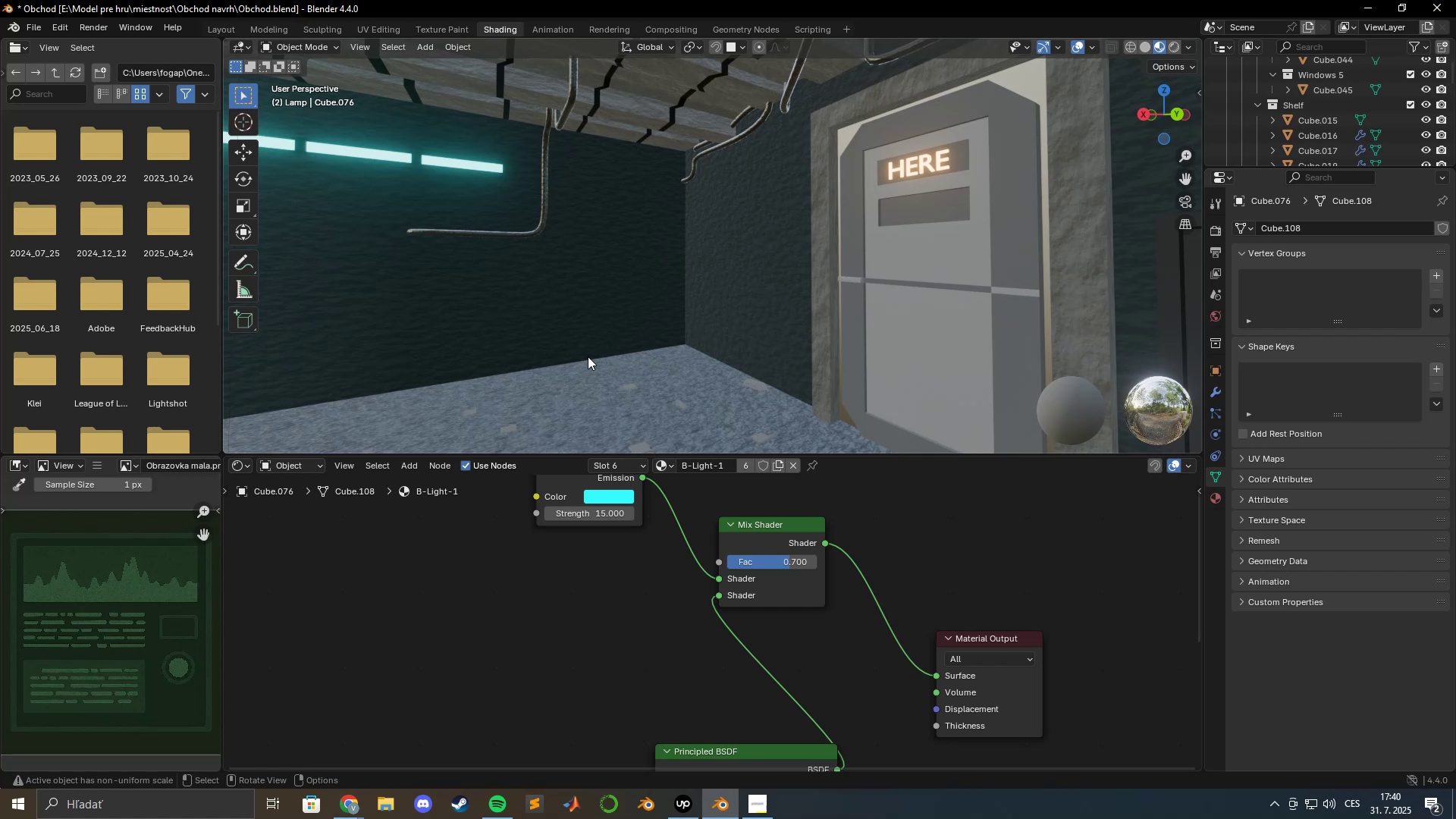 
left_click([1170, 44])
 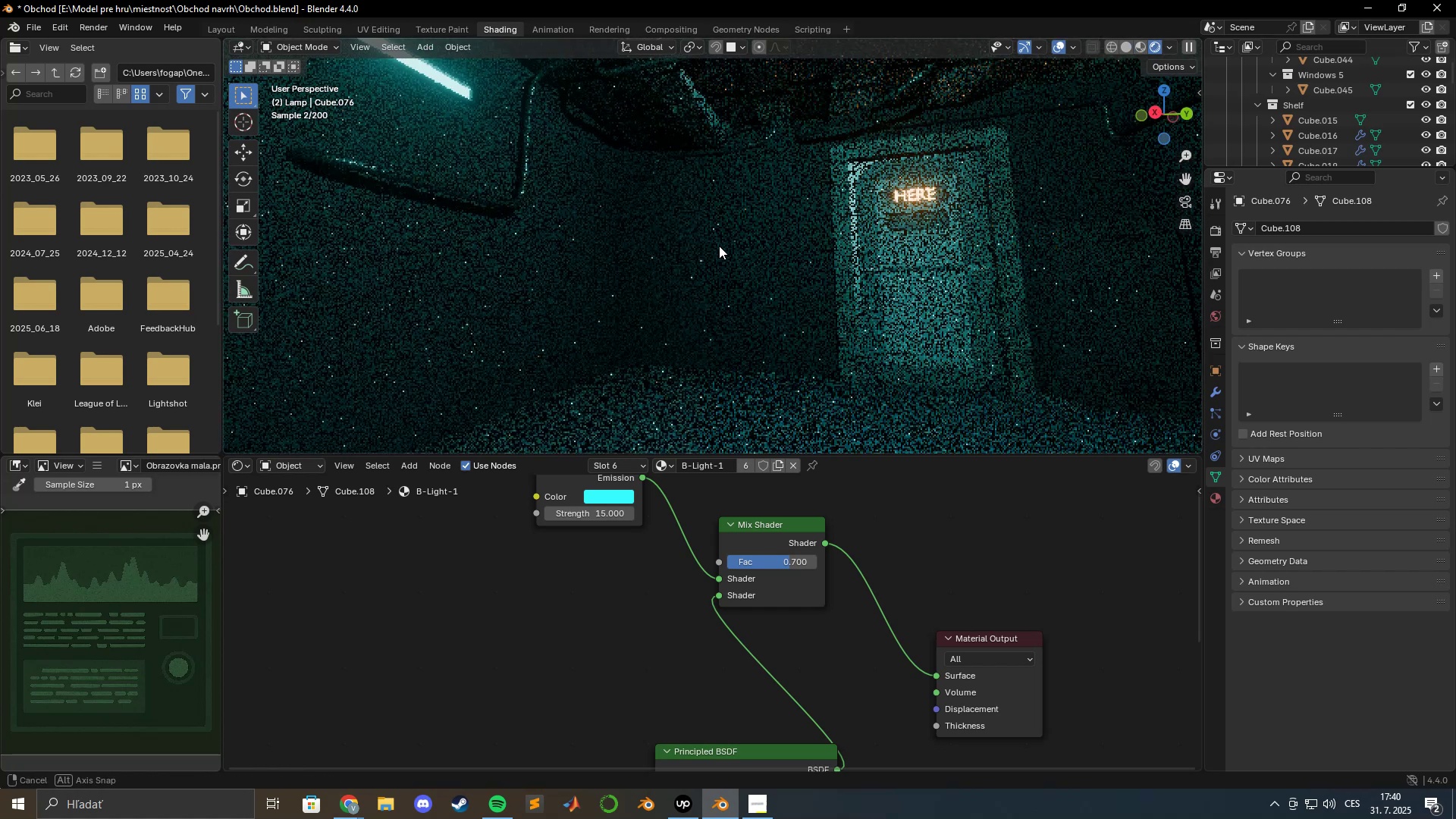 
scroll: coordinate [676, 248], scroll_direction: down, amount: 2.0
 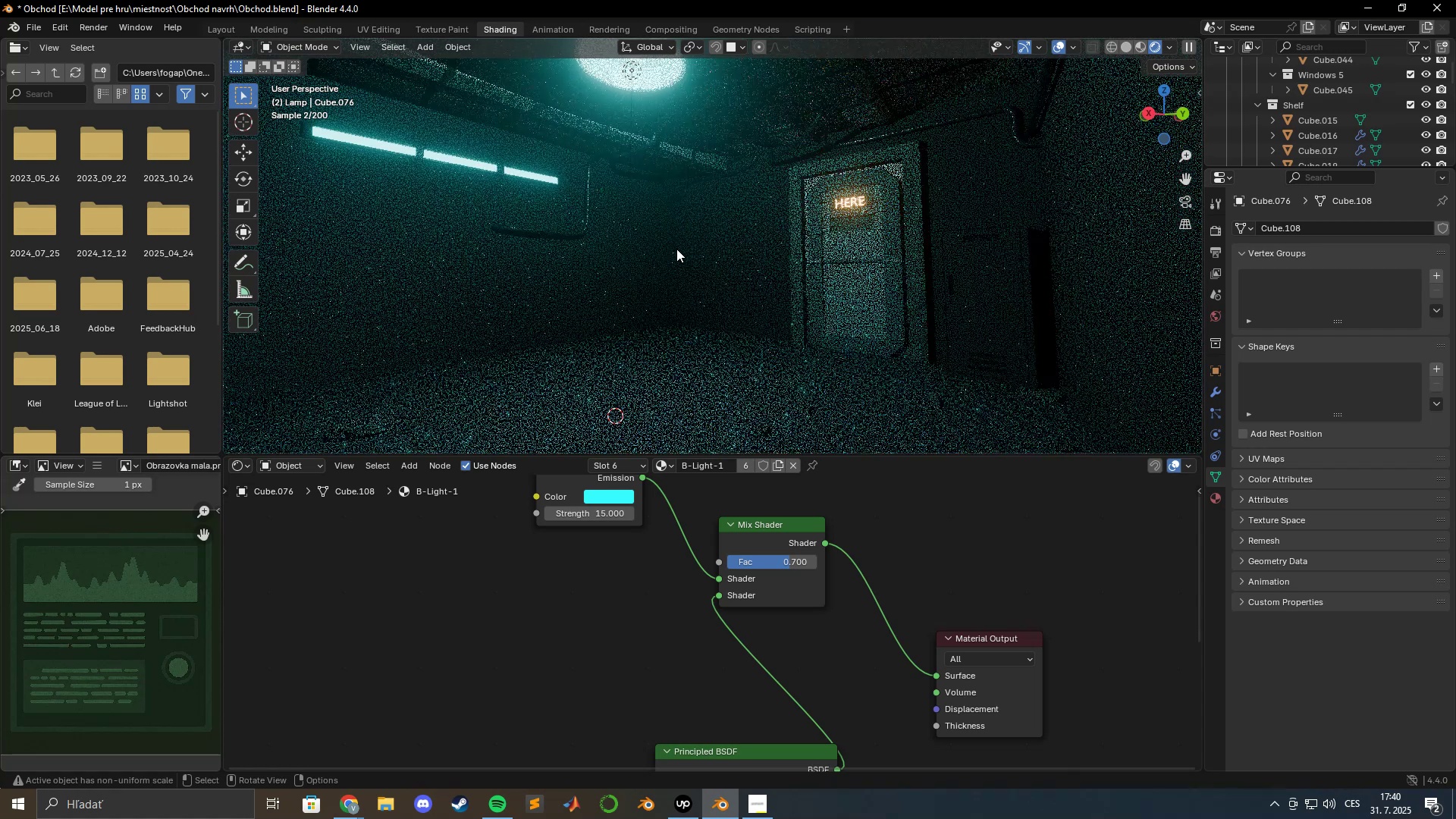 
hold_key(key=ShiftLeft, duration=0.88)
 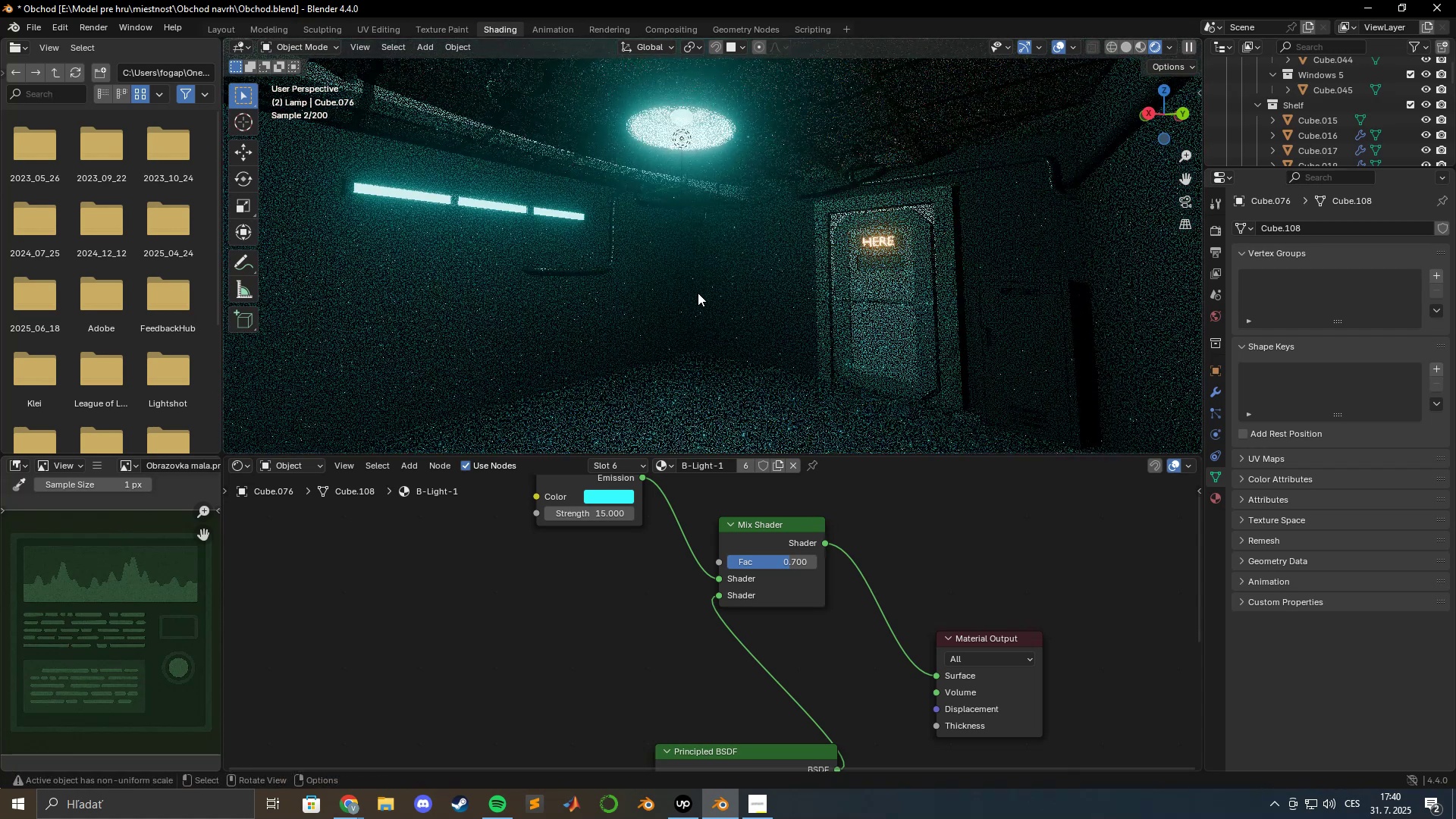 
hold_key(key=ShiftLeft, duration=0.77)
 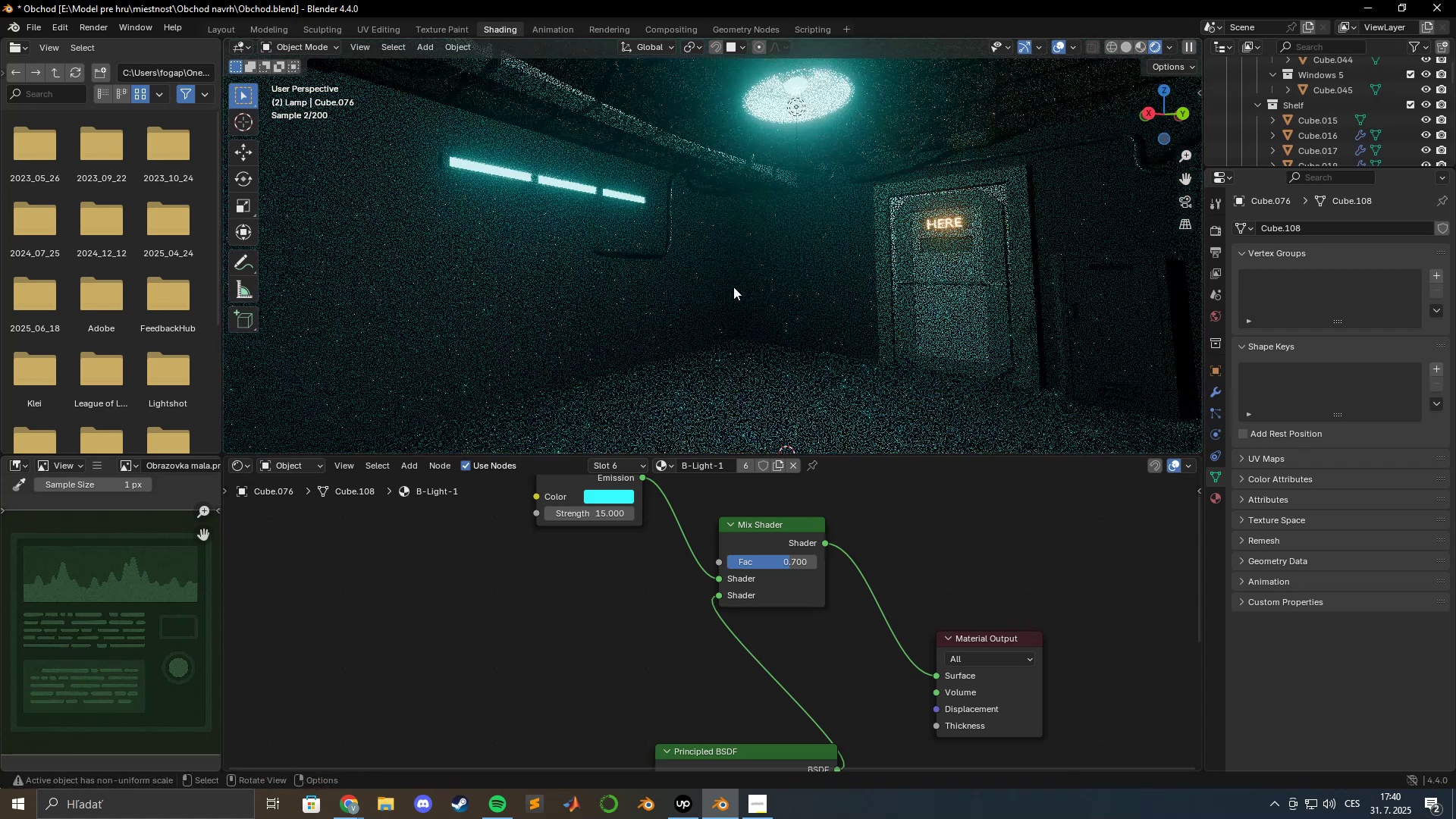 
scroll: coordinate [732, 287], scroll_direction: down, amount: 1.0
 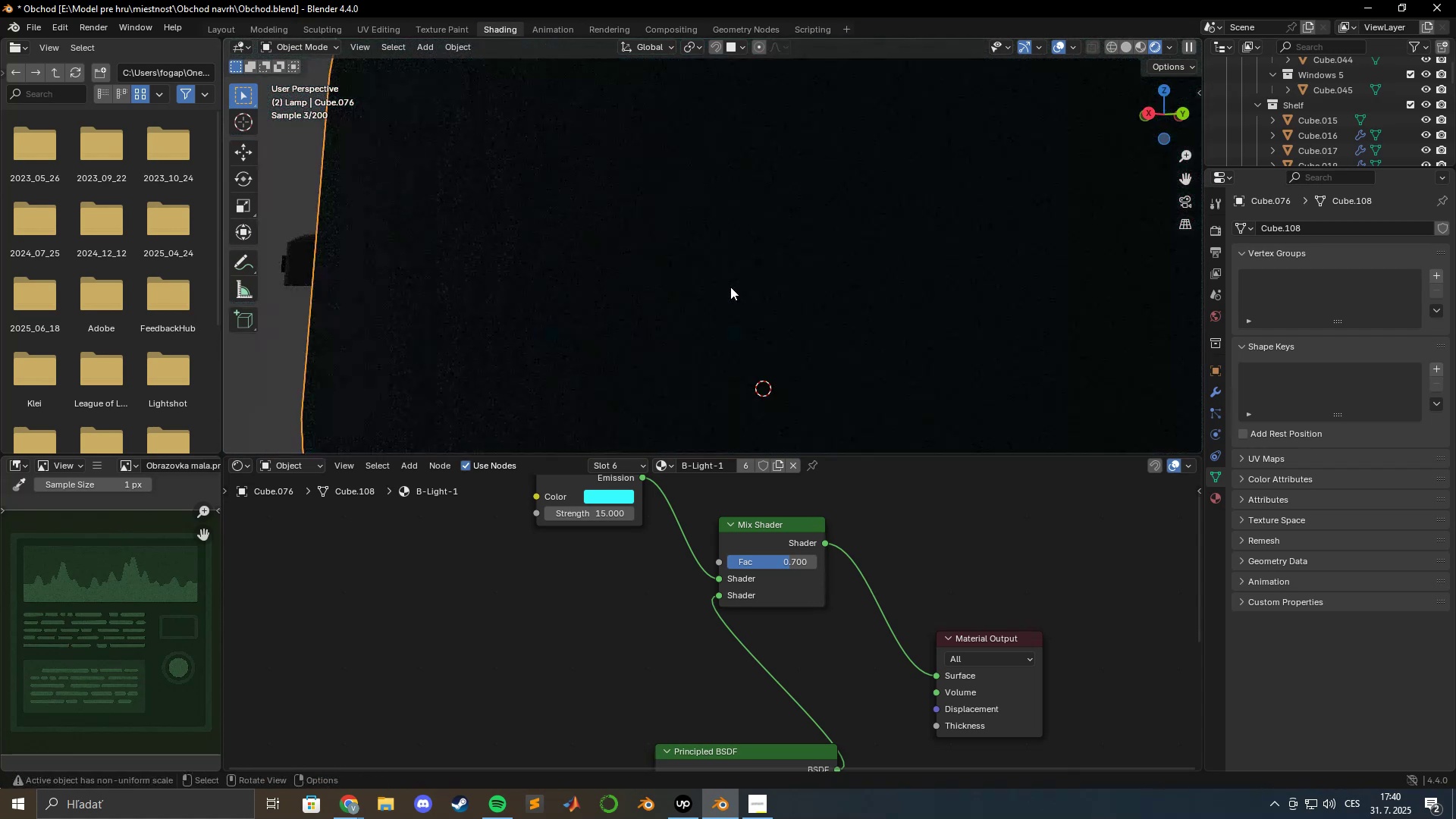 
hold_key(key=ShiftLeft, duration=1.53)
 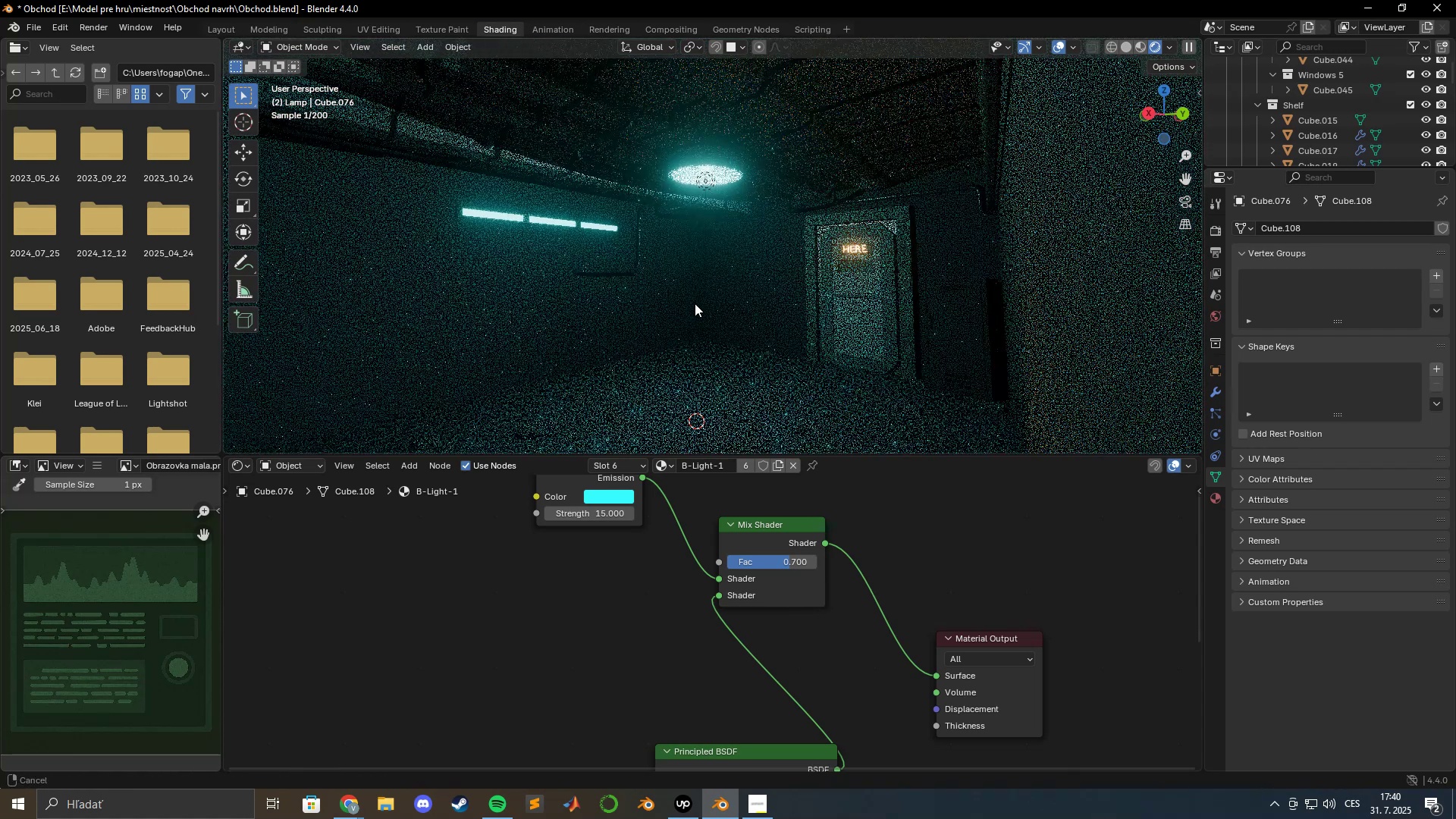 
hold_key(key=ShiftLeft, duration=0.89)
 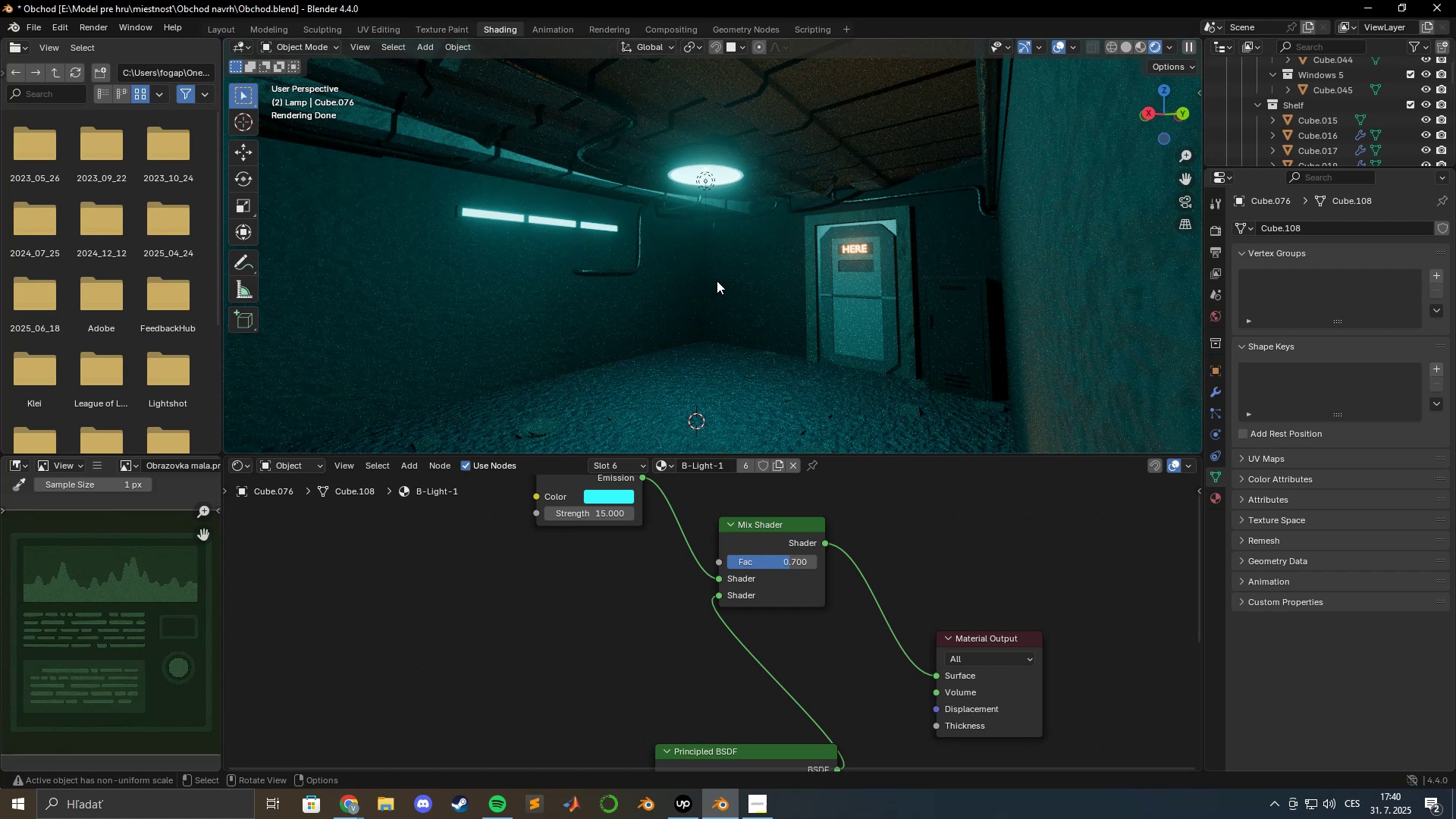 
wait(13.05)
 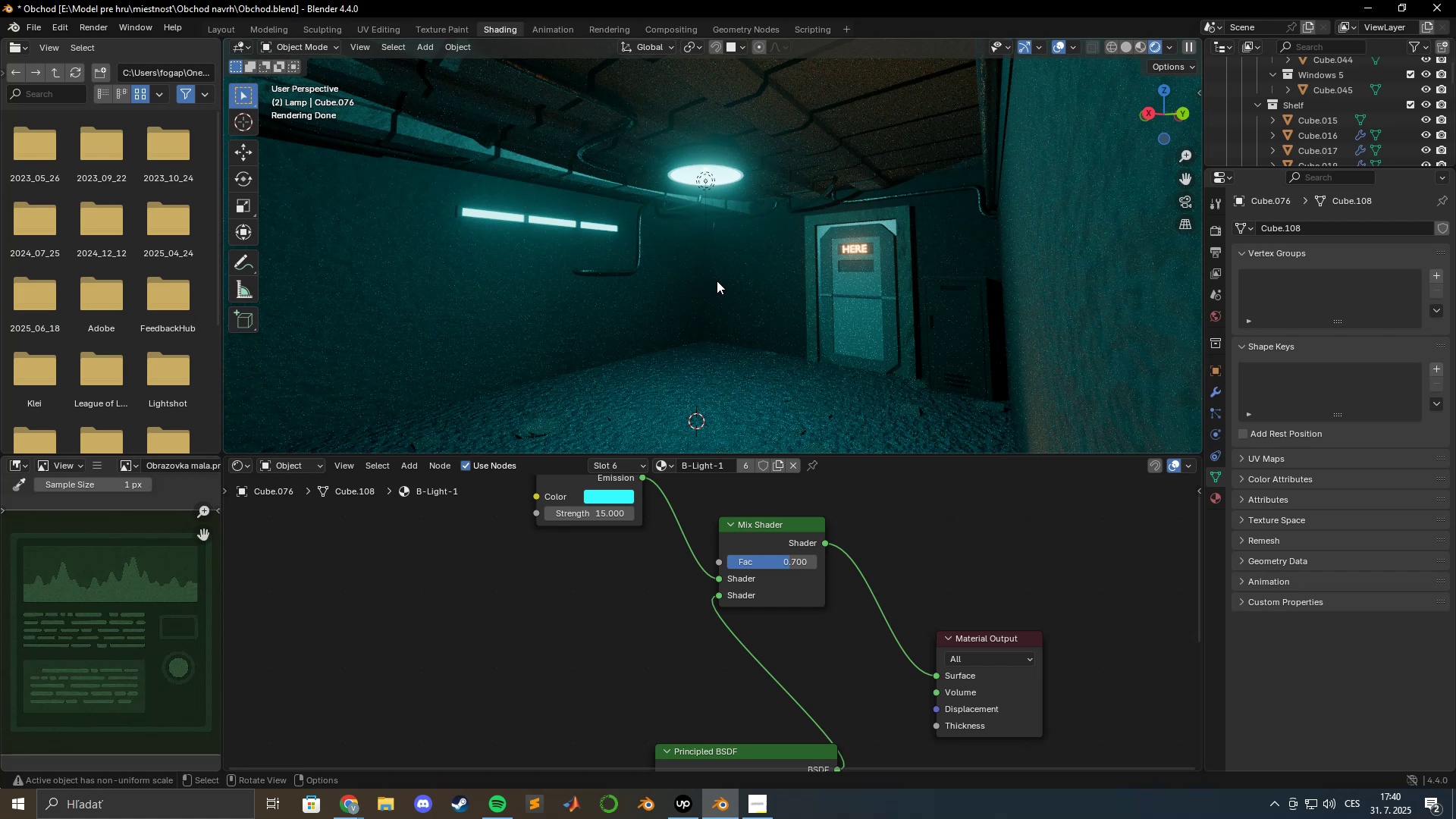 
scroll: coordinate [700, 305], scroll_direction: up, amount: 3.0
 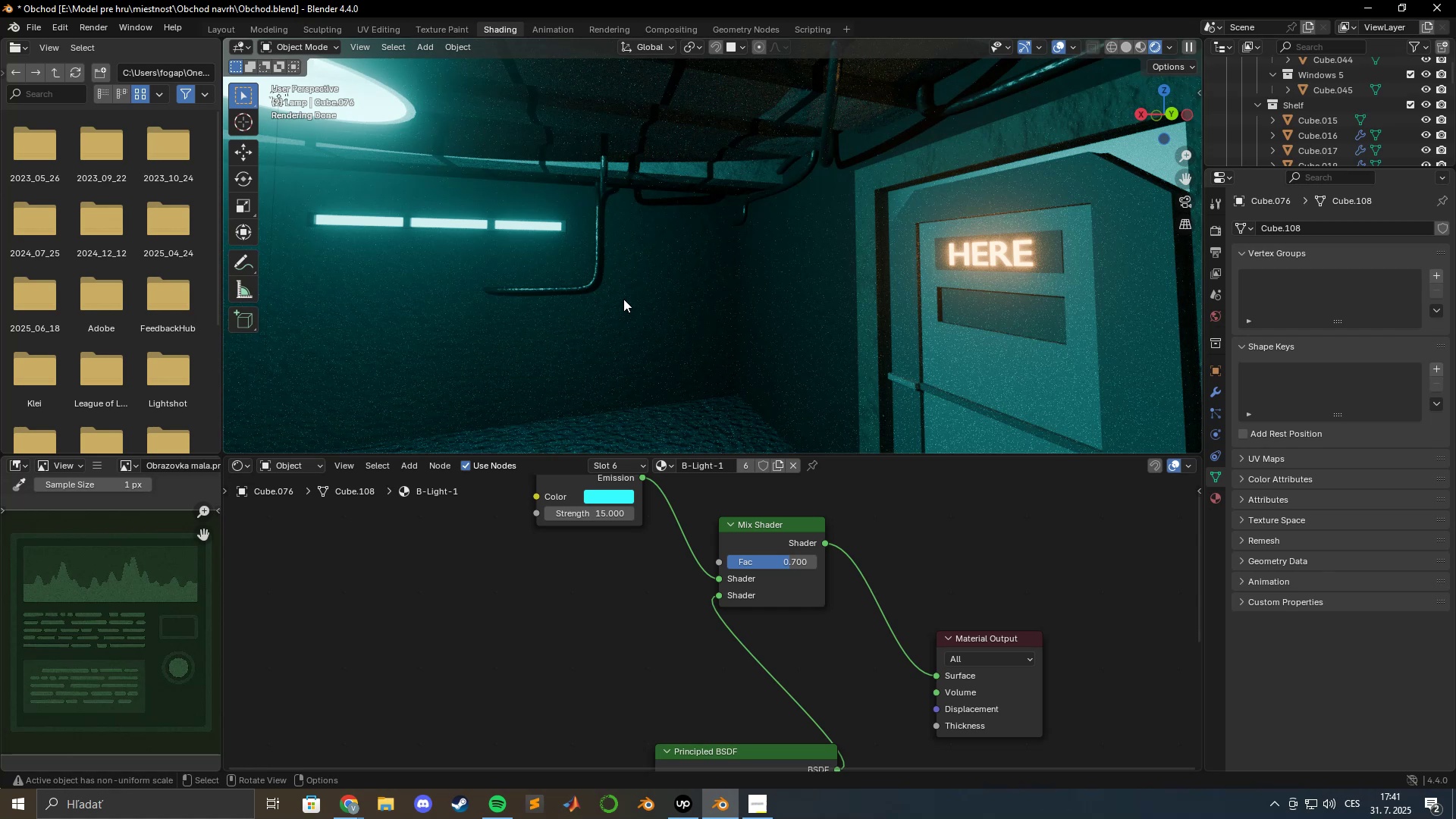 
wait(17.4)
 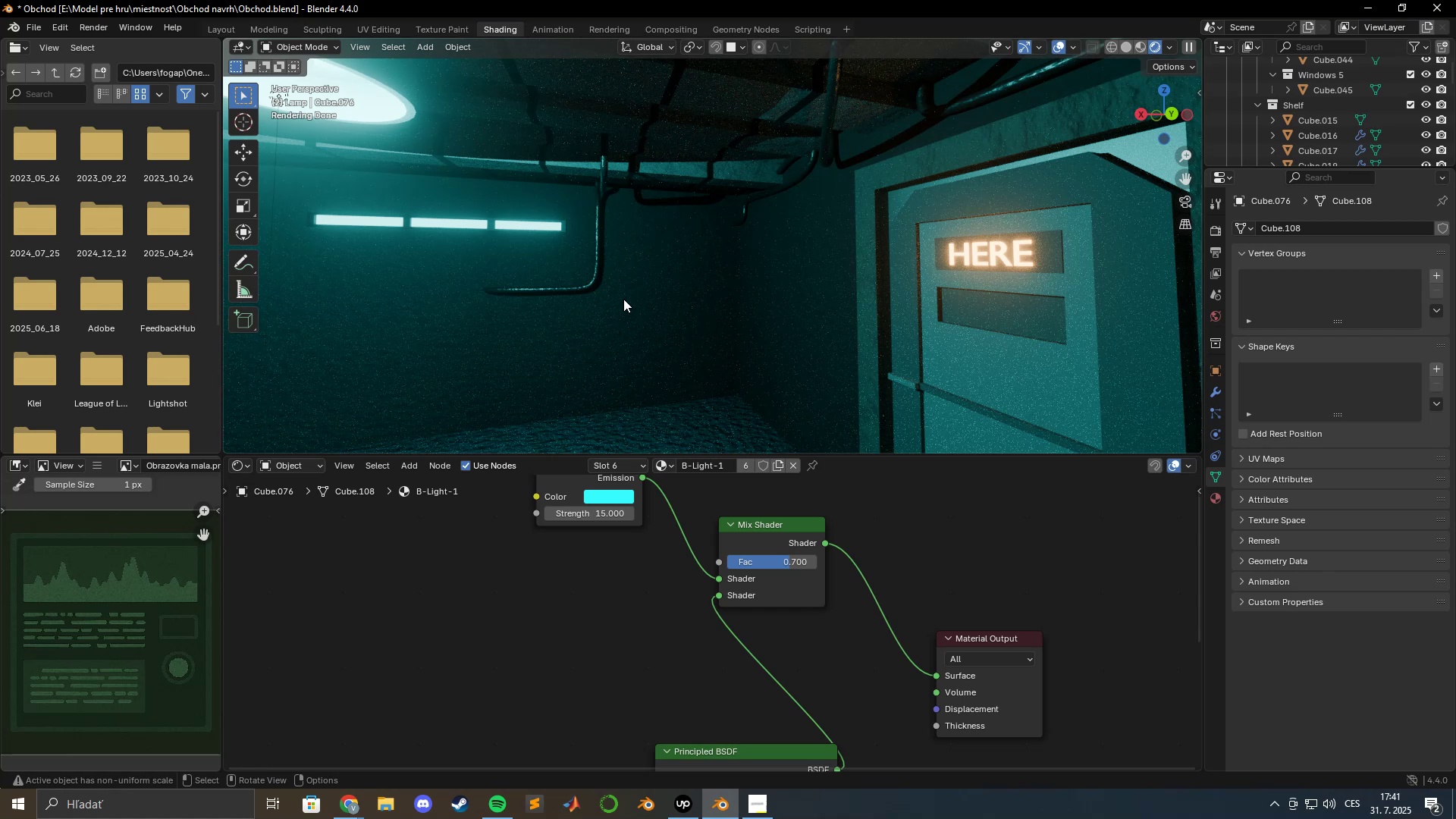 
hold_key(key=ShiftLeft, duration=0.56)
 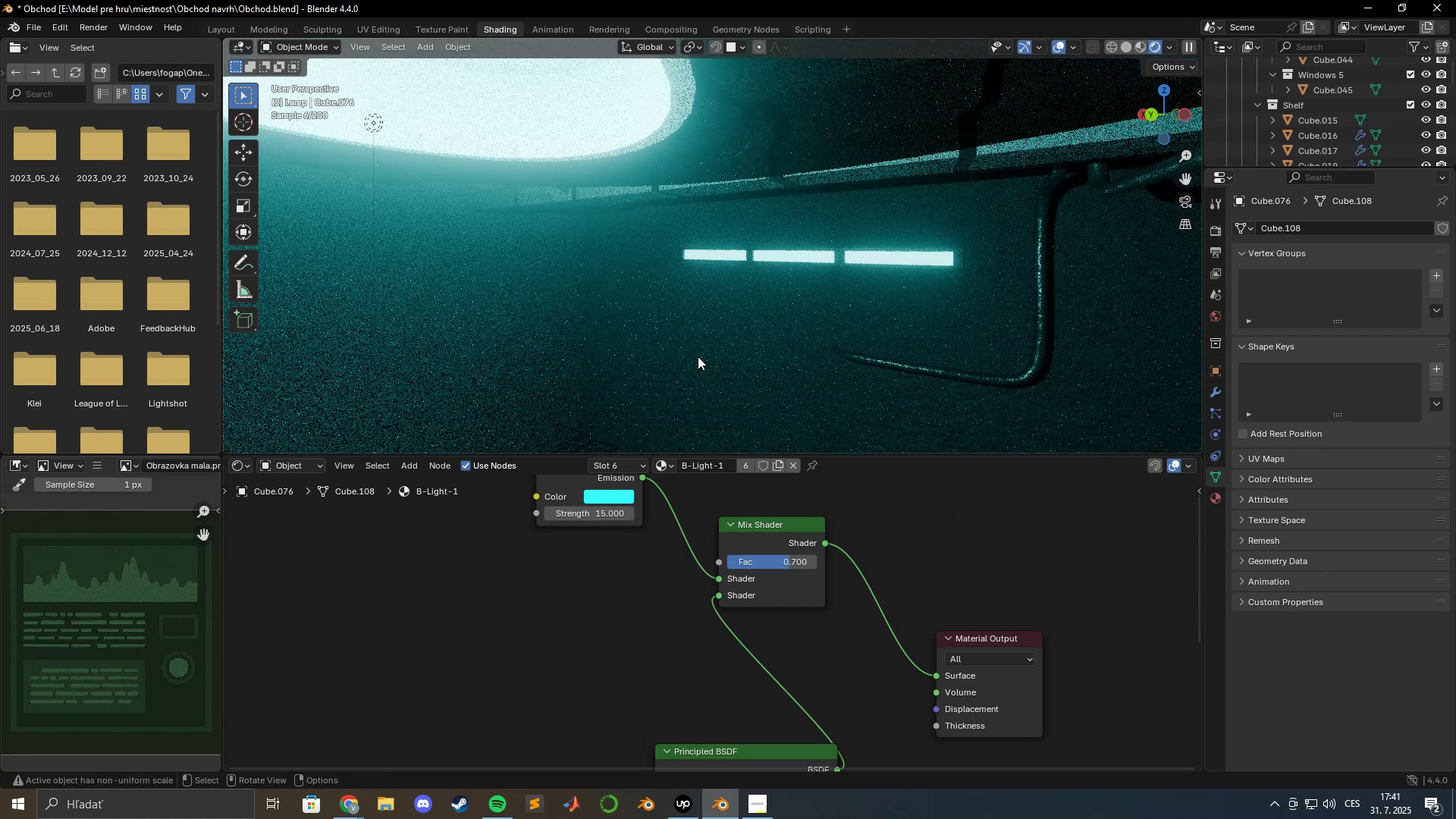 
hold_key(key=ShiftLeft, duration=1.09)
 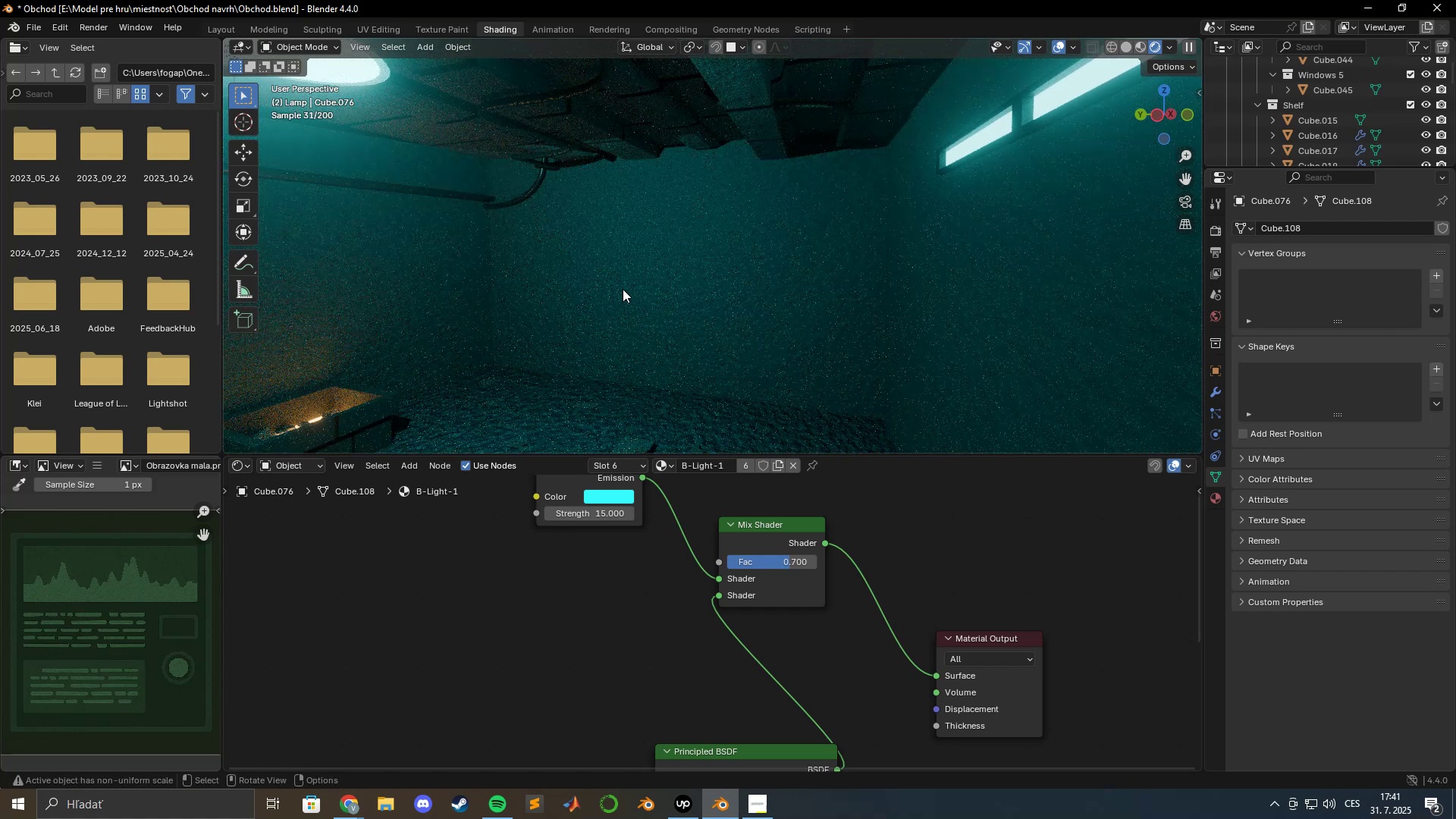 
wait(42.26)
 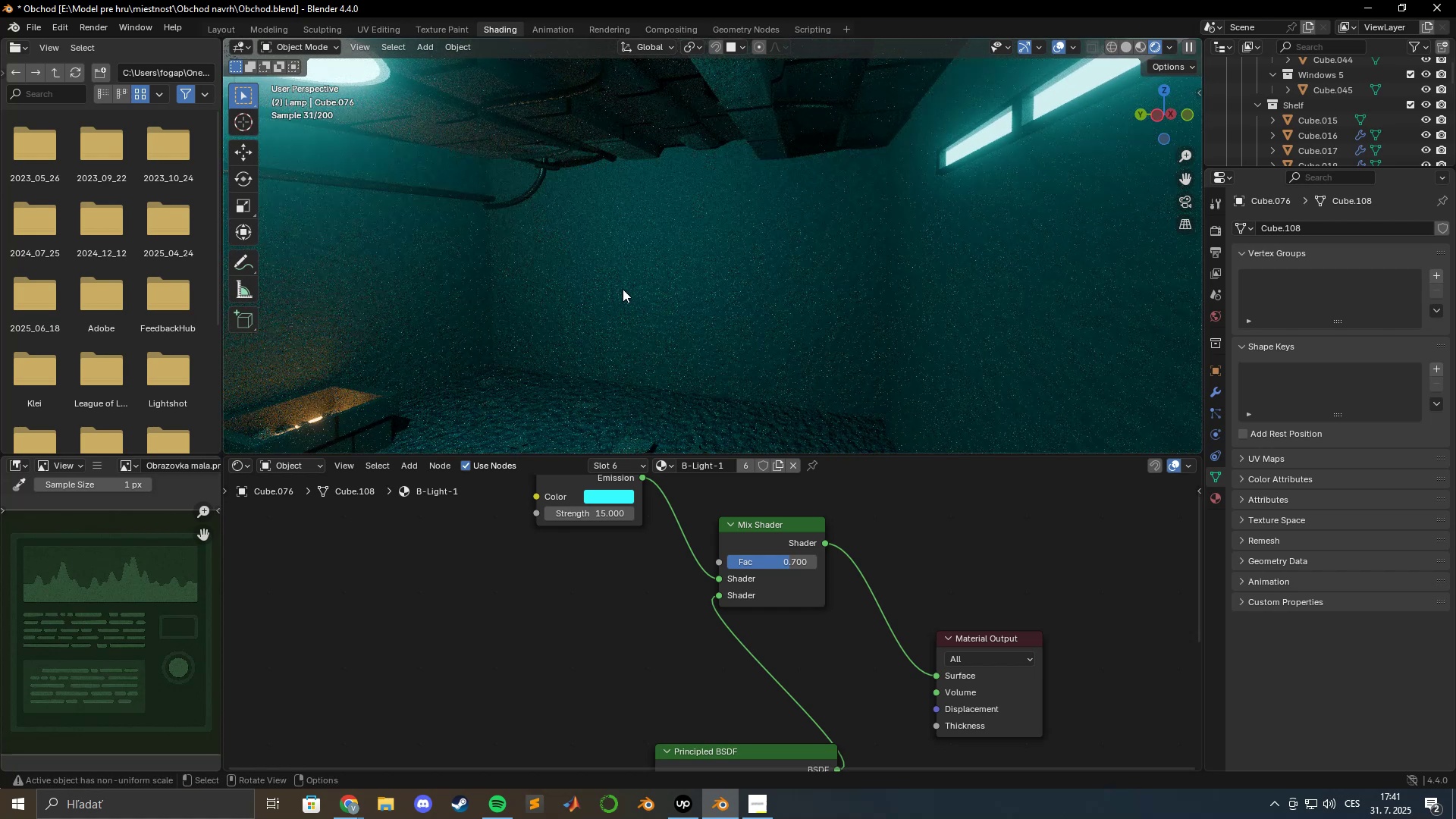 
hold_key(key=ShiftLeft, duration=0.64)
 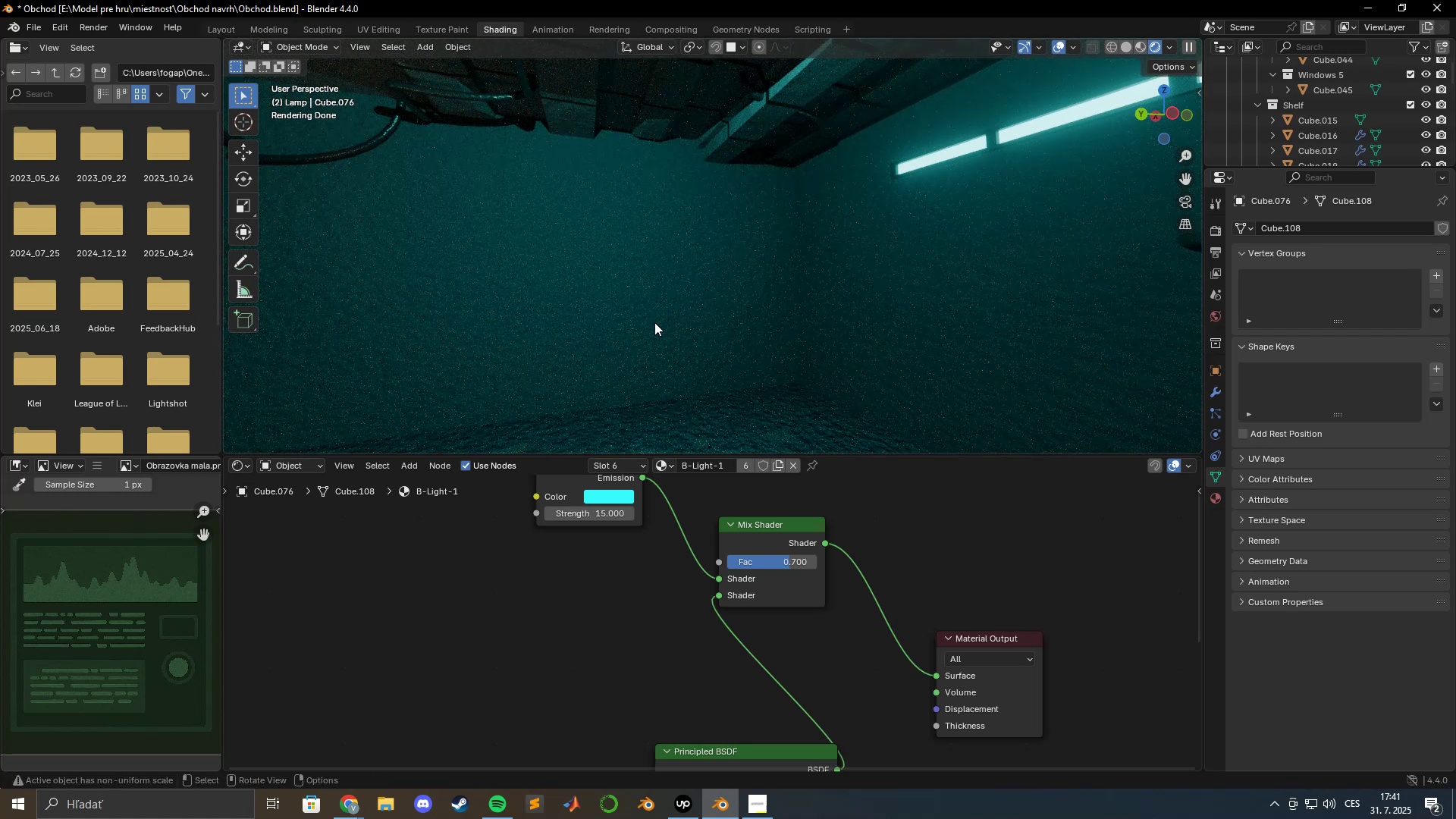 
wait(5.21)
 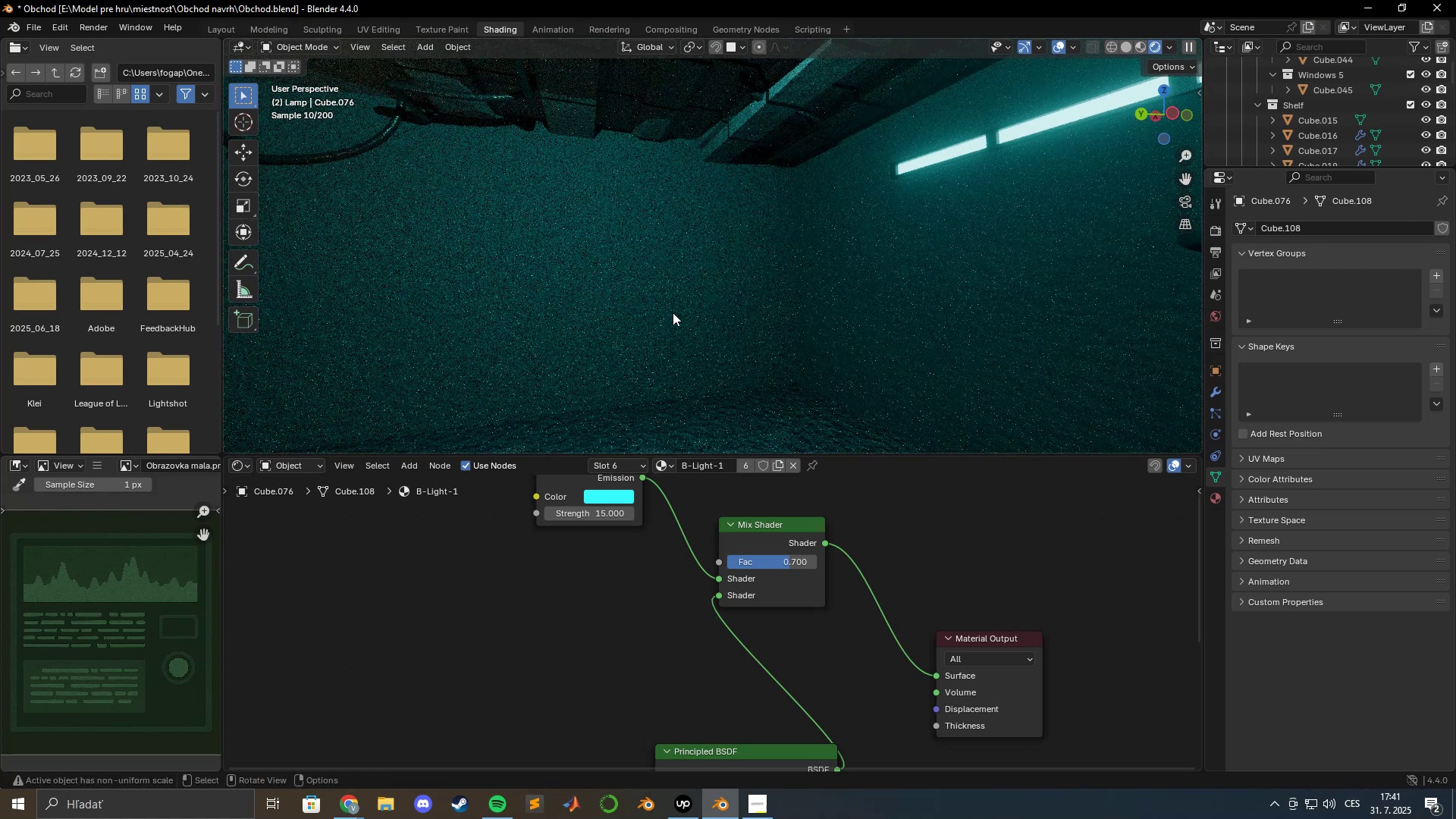 
hold_key(key=ShiftLeft, duration=0.48)
 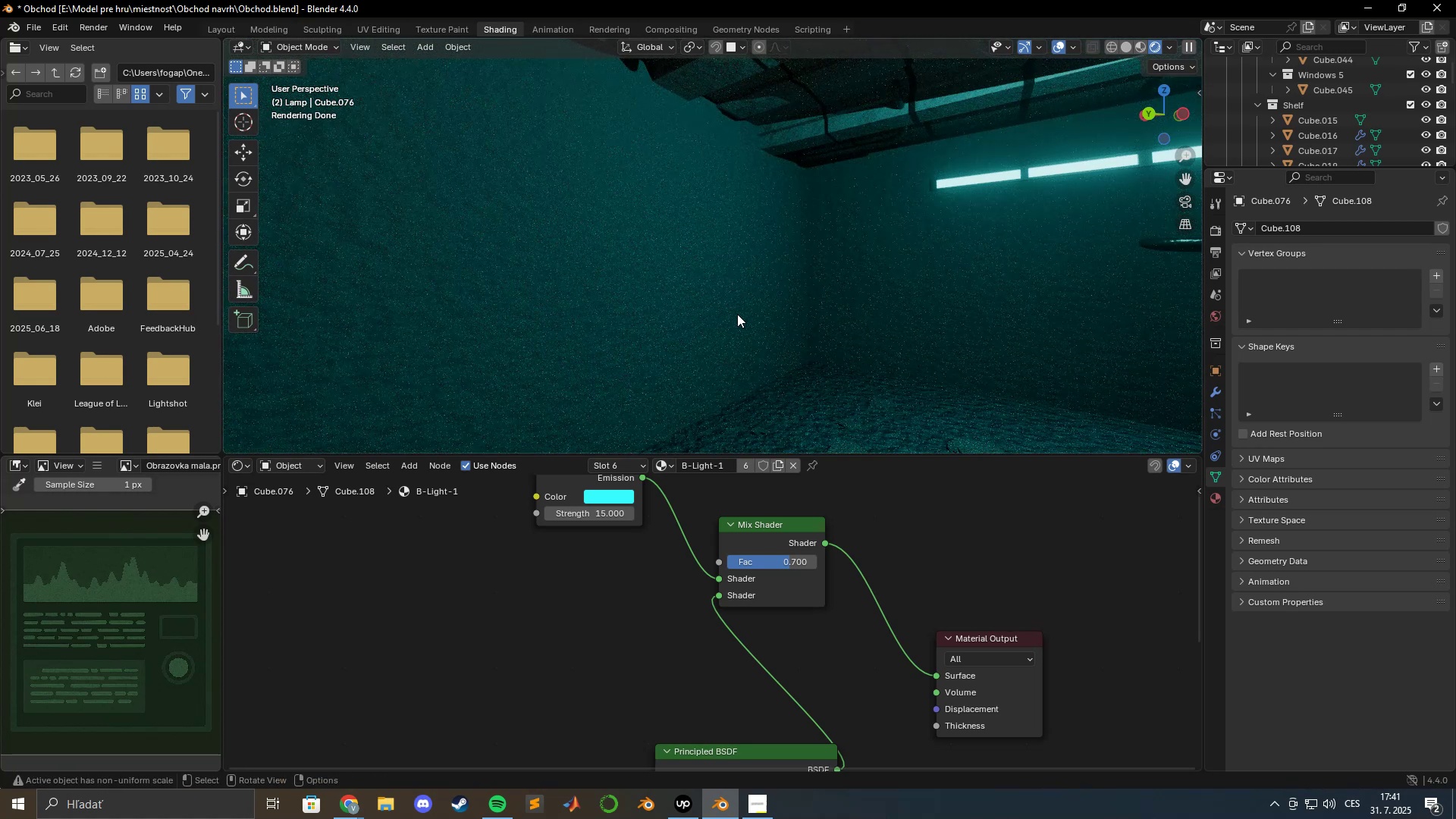 
hold_key(key=ShiftLeft, duration=0.42)
 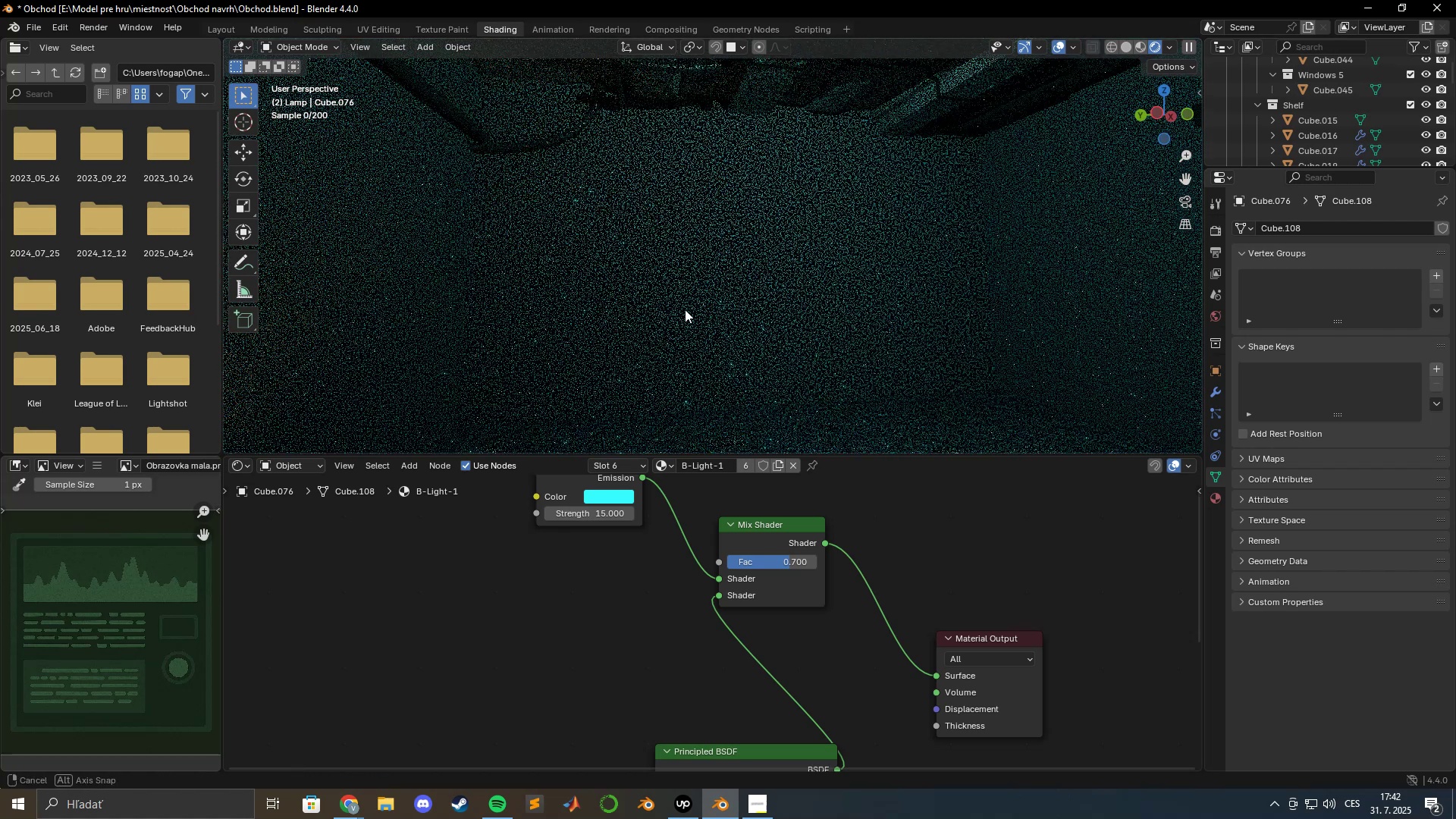 
hold_key(key=ShiftLeft, duration=0.51)
 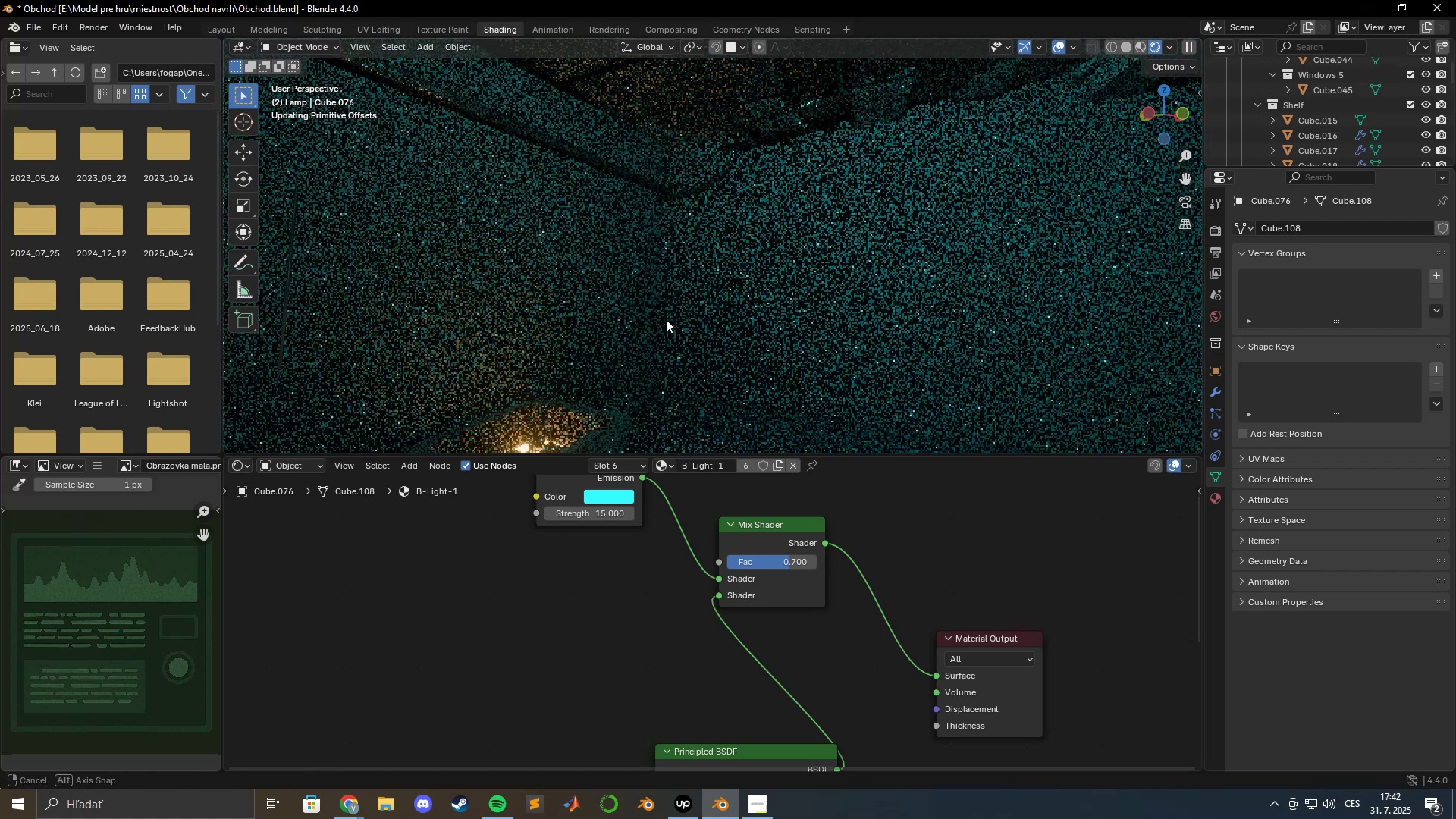 
hold_key(key=ShiftLeft, duration=0.5)
 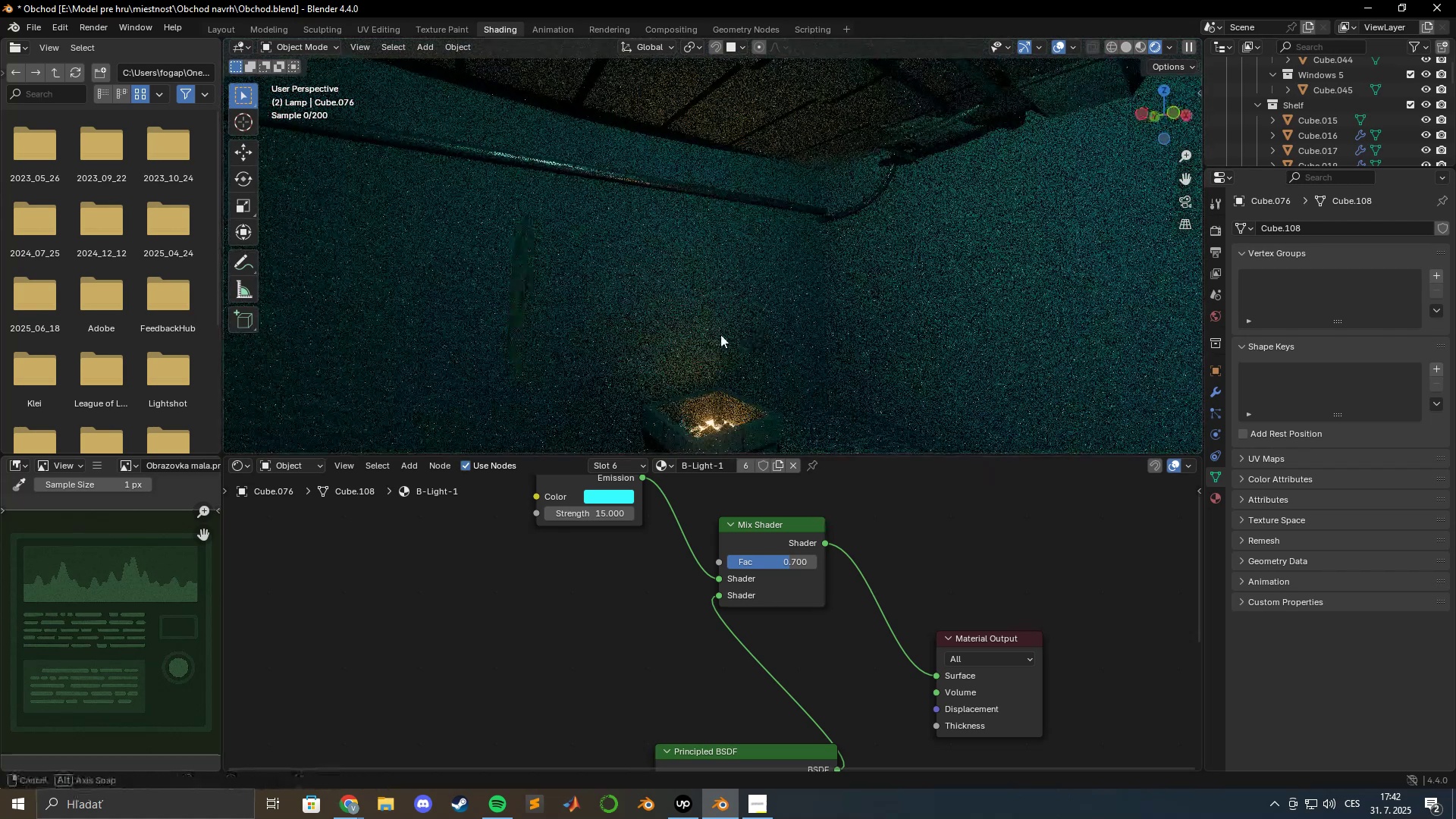 
hold_key(key=ShiftLeft, duration=0.53)
 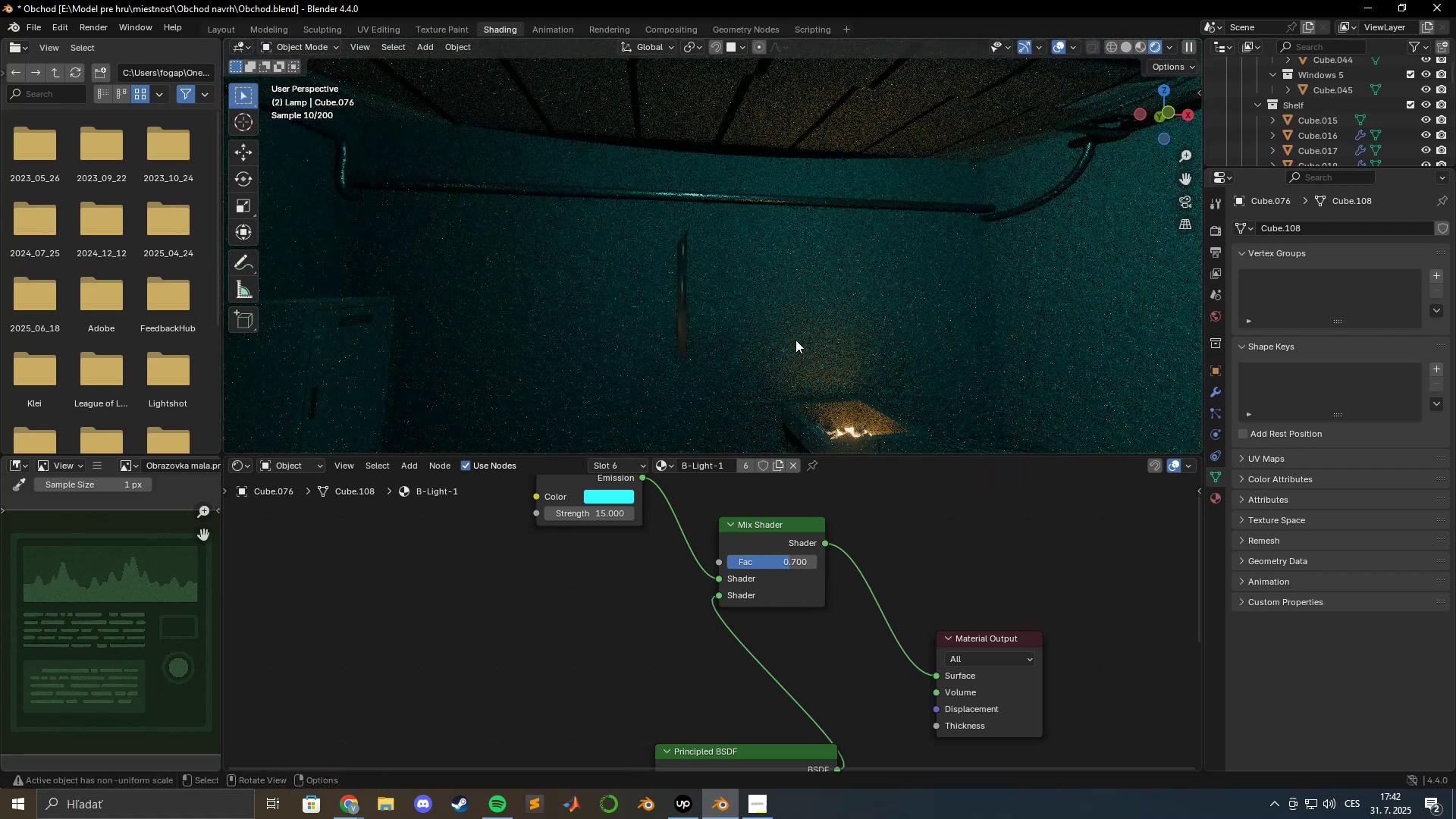 
hold_key(key=ShiftLeft, duration=0.38)
 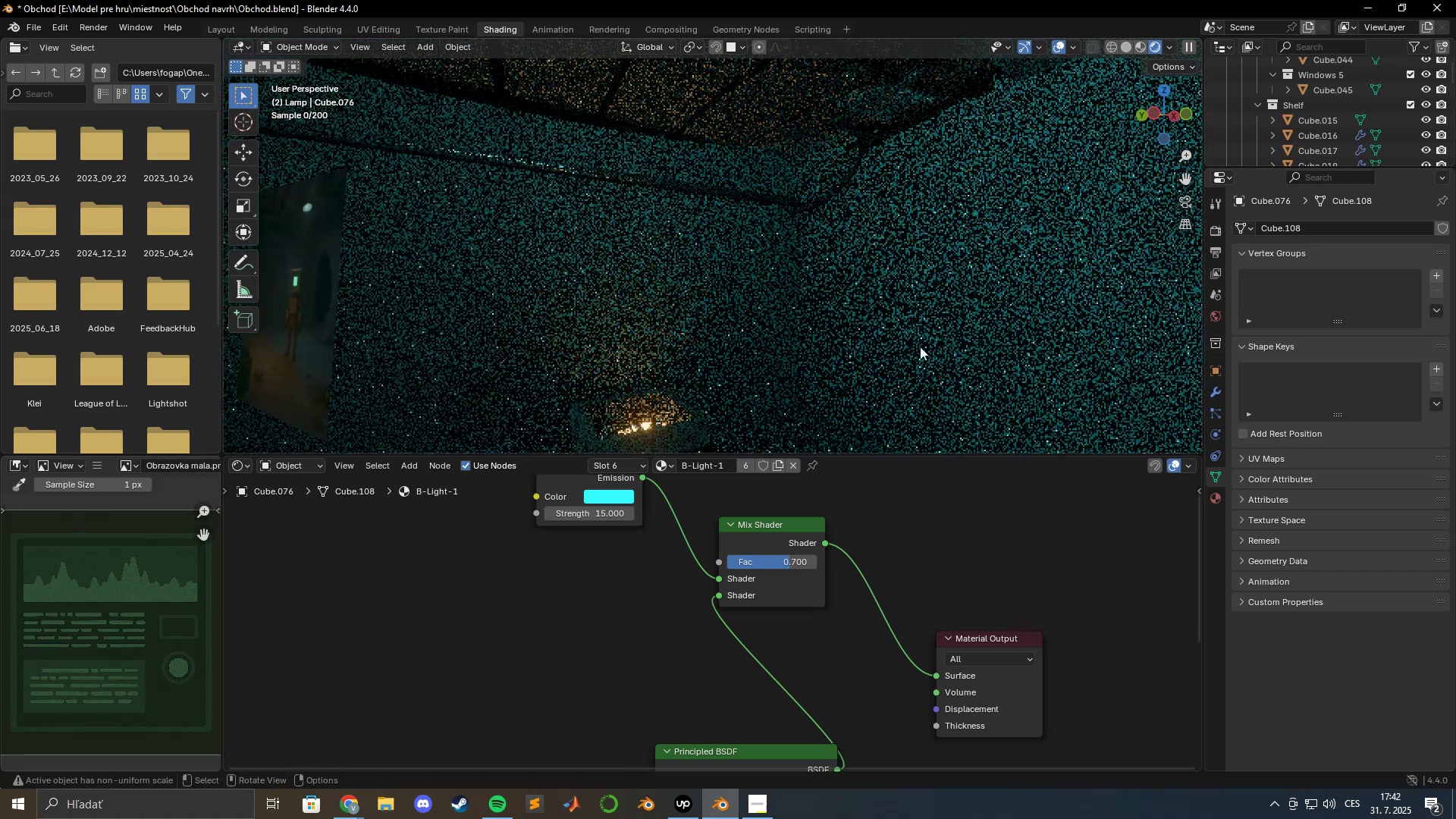 
hold_key(key=ShiftLeft, duration=0.38)
 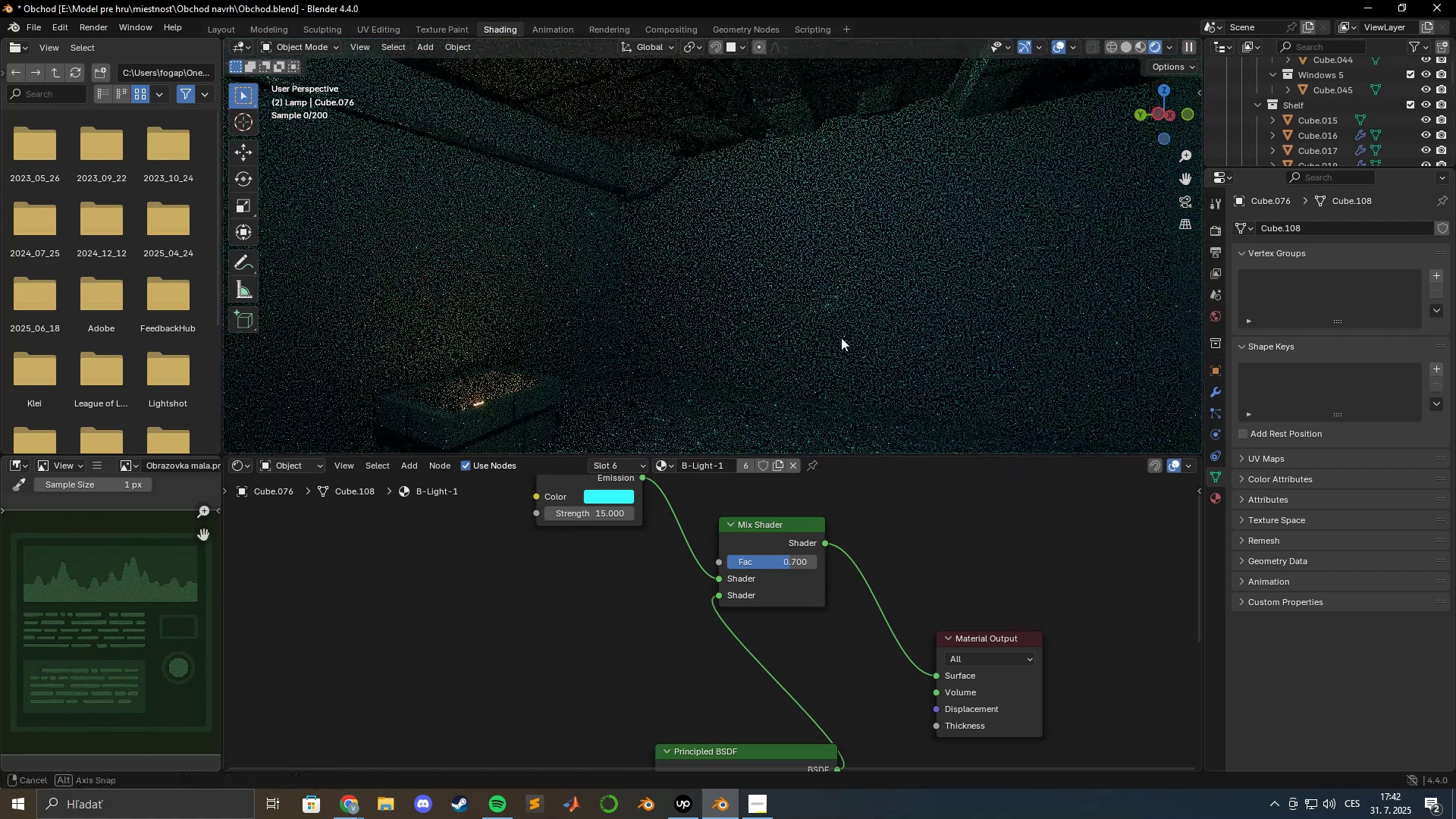 
hold_key(key=ShiftLeft, duration=0.56)
 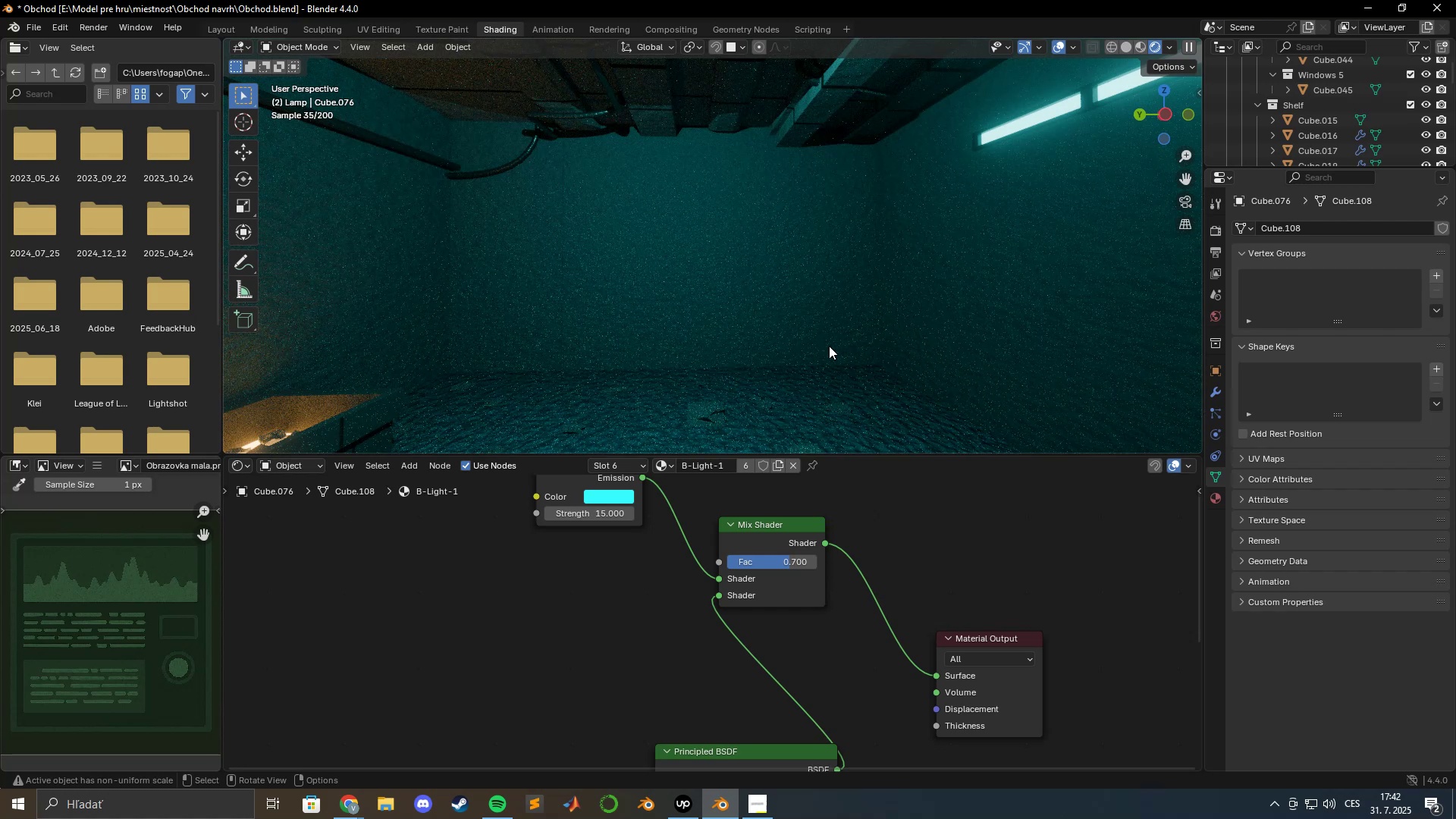 
scroll: coordinate [660, 339], scroll_direction: down, amount: 4.0
 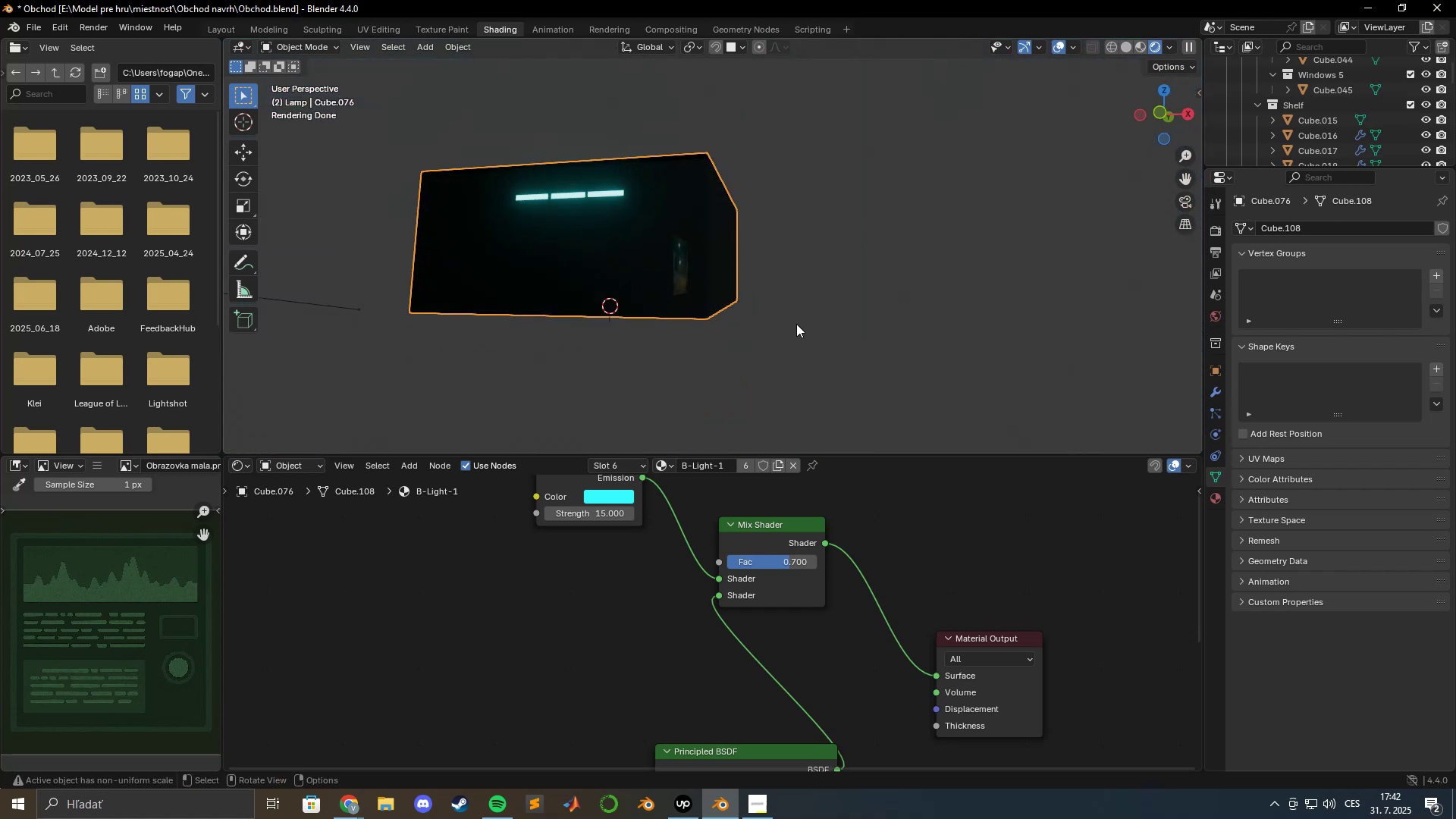 
left_click([797, 323])
 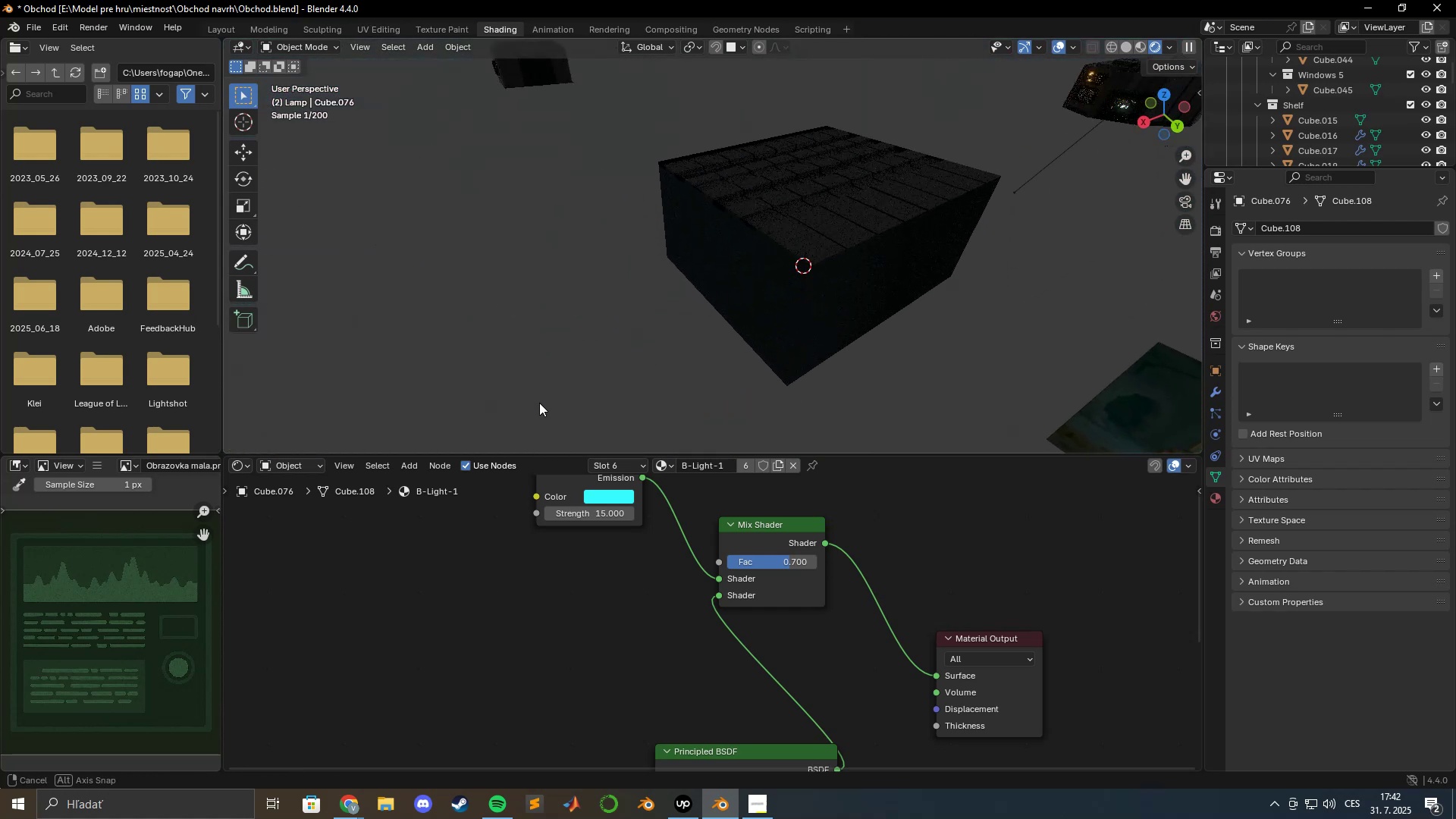 
hold_key(key=ShiftLeft, duration=0.5)
 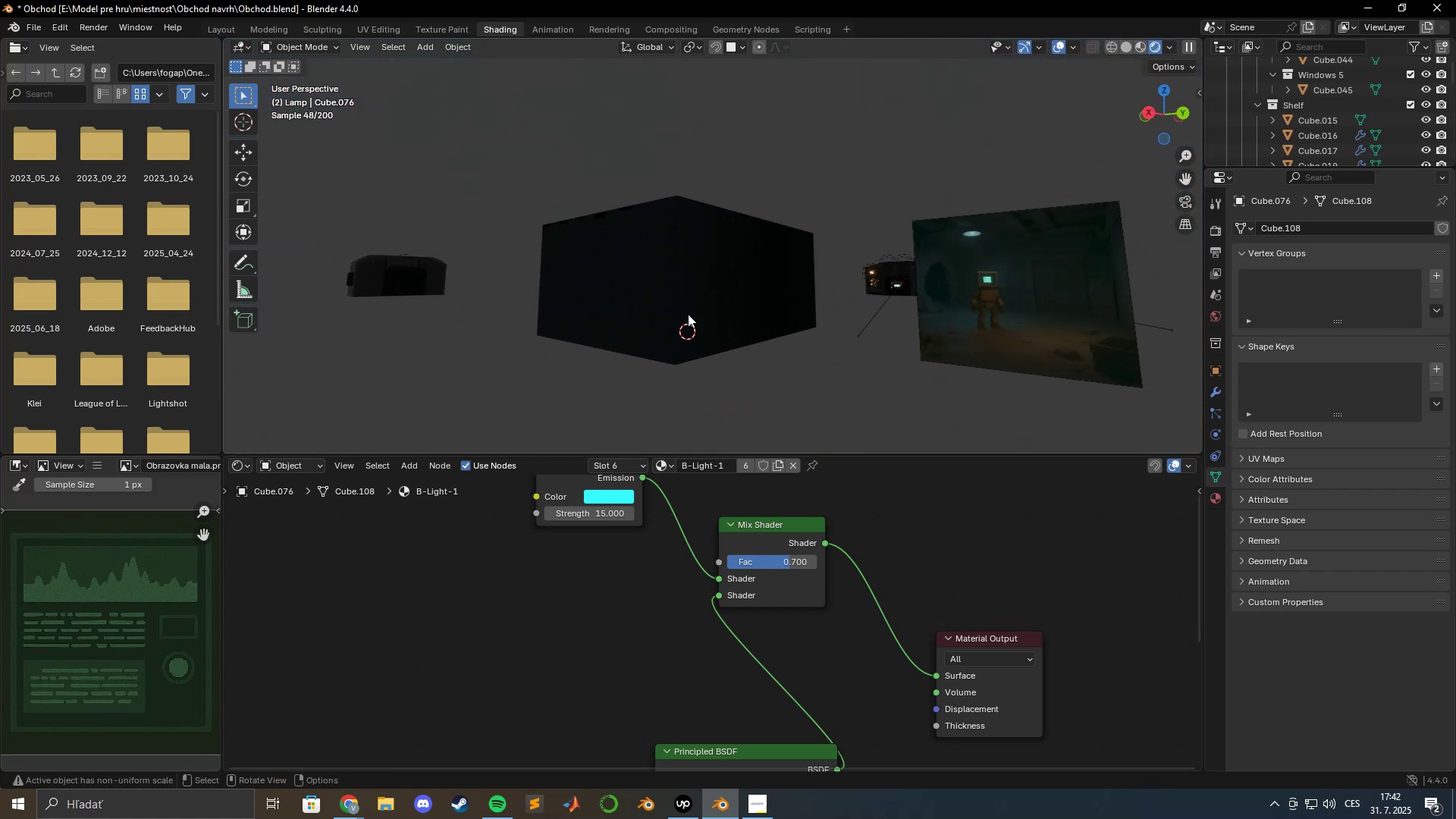 
scroll: coordinate [690, 322], scroll_direction: up, amount: 13.0
 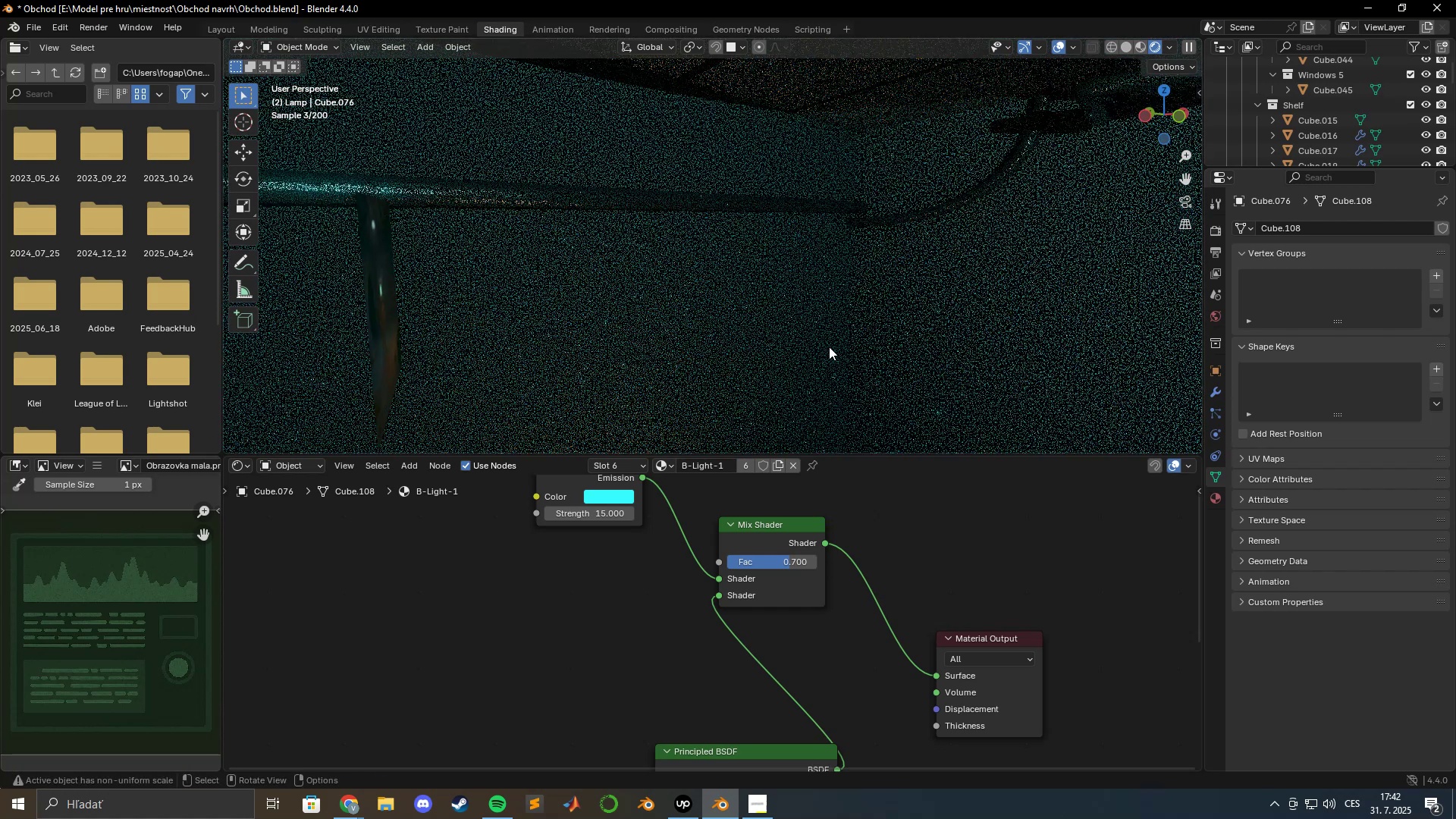 
scroll: coordinate [868, 344], scroll_direction: down, amount: 2.0
 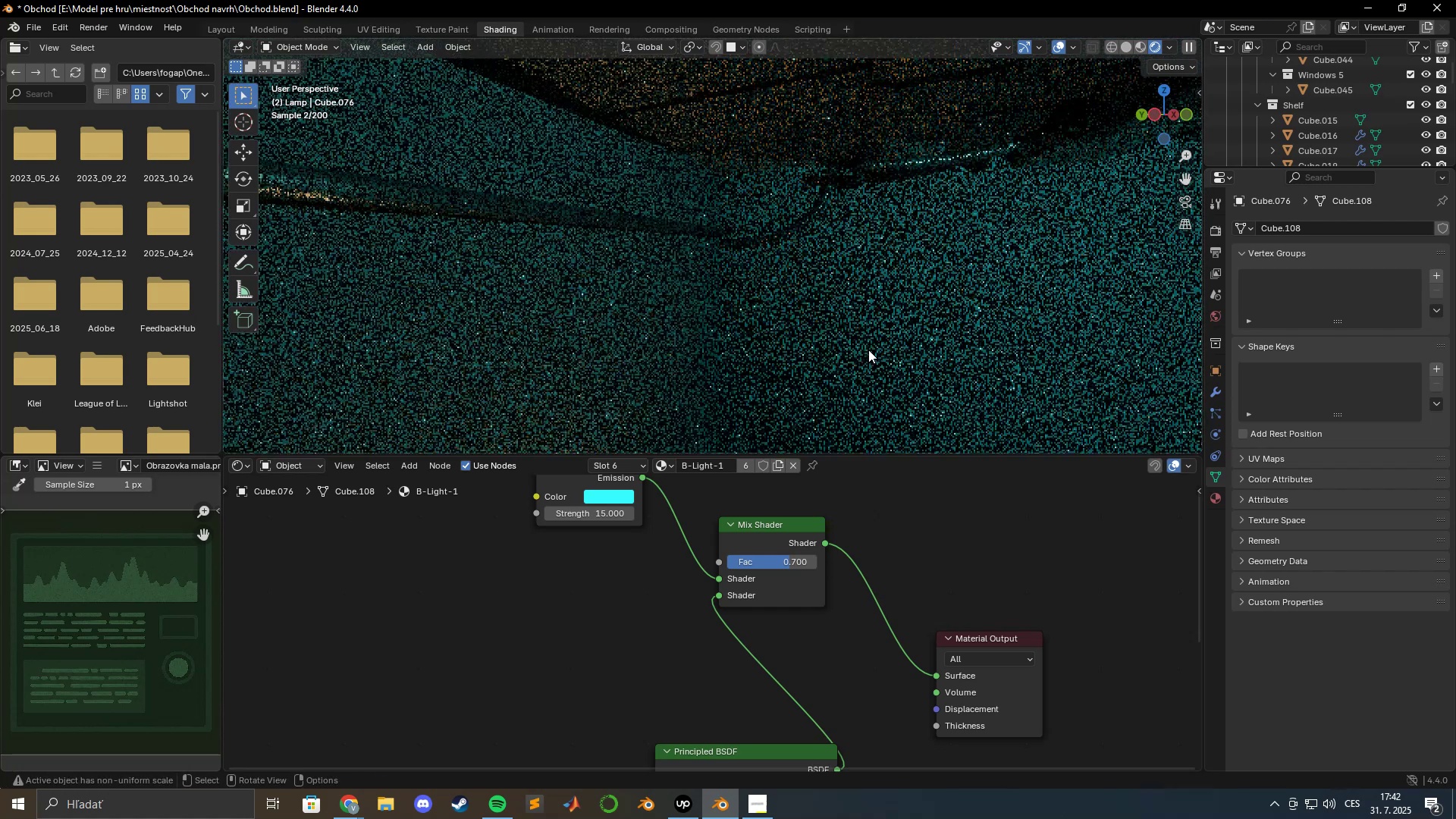 
hold_key(key=ShiftLeft, duration=0.59)
 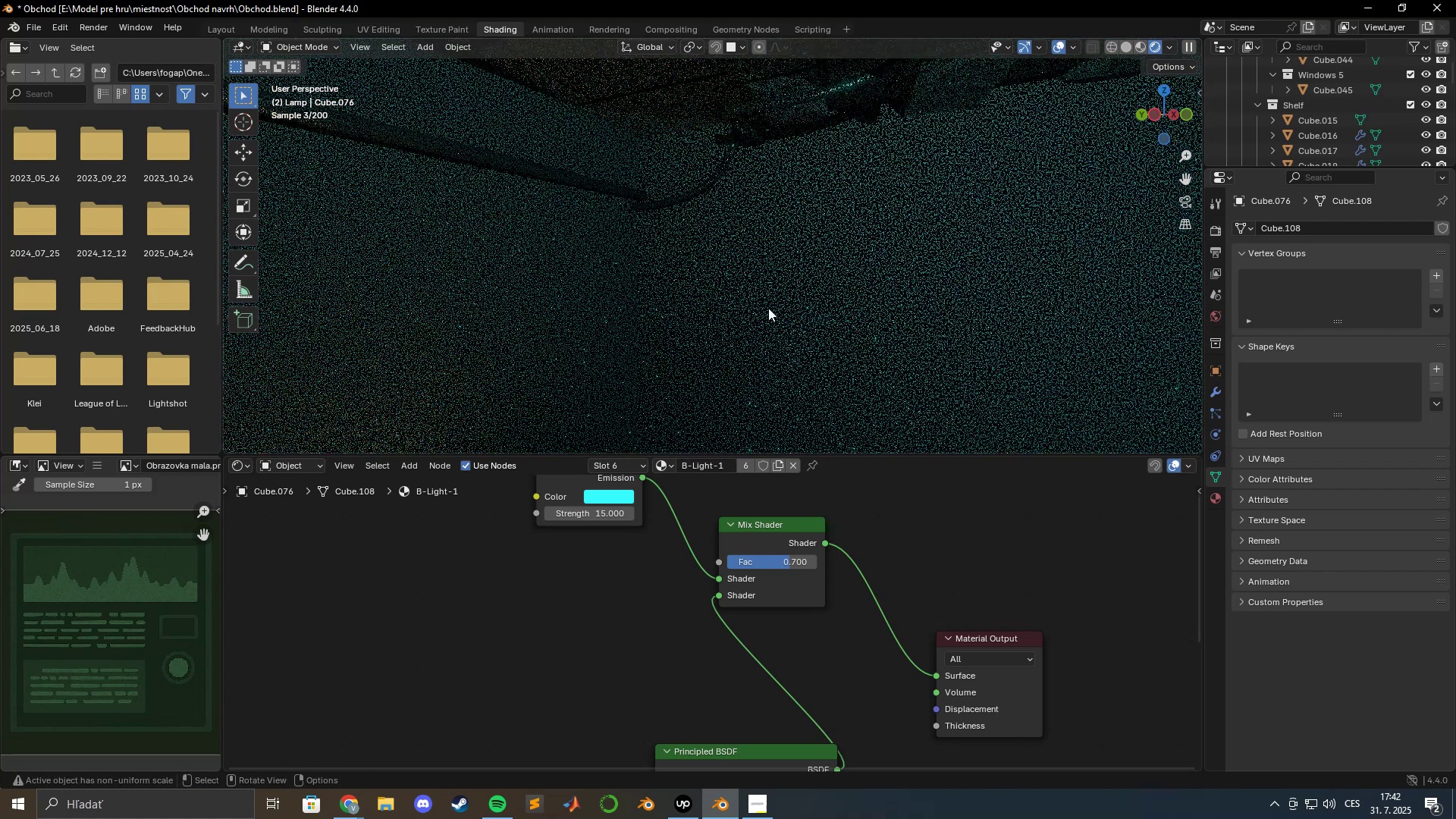 
scroll: coordinate [772, 312], scroll_direction: down, amount: 2.0
 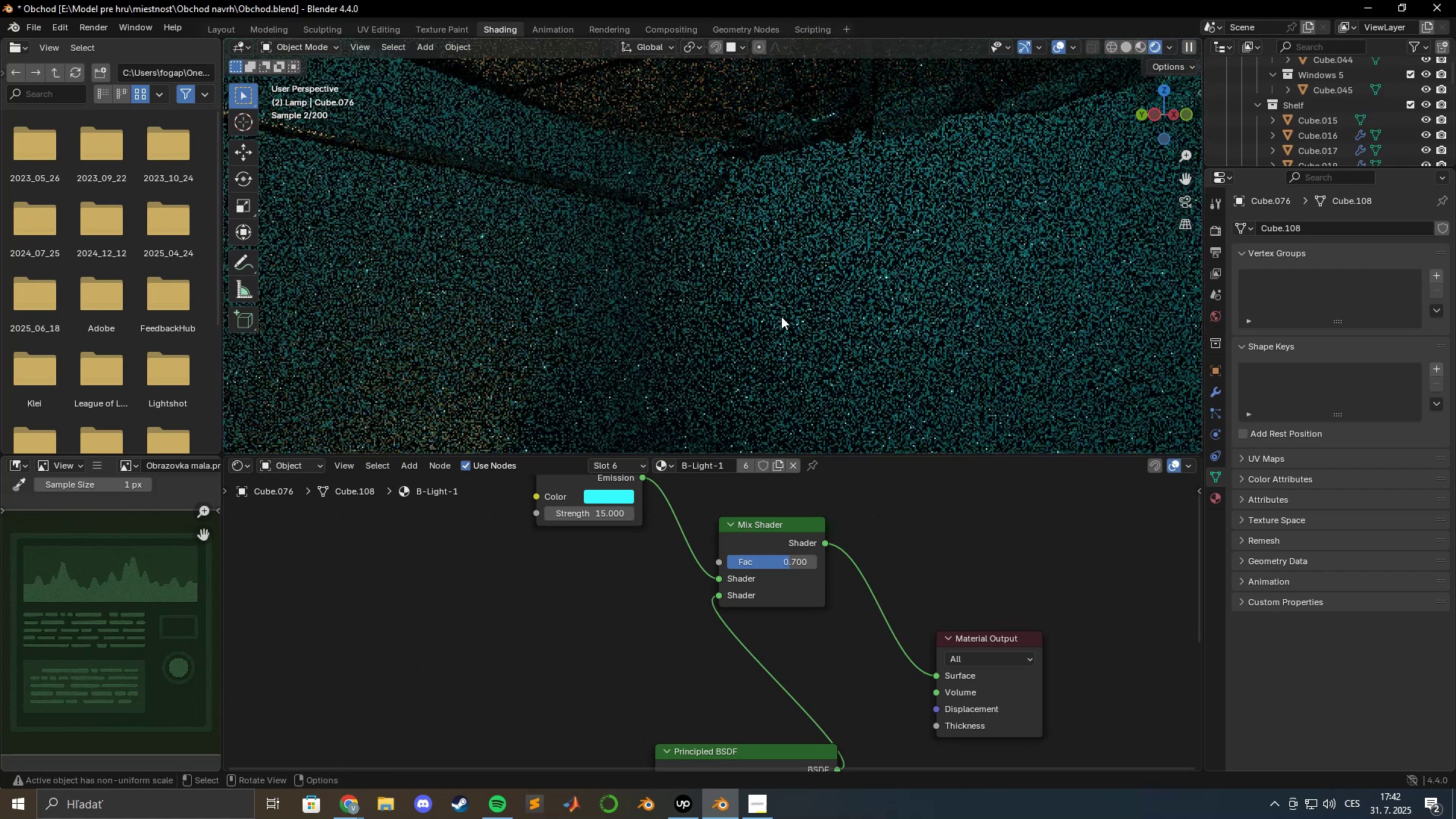 
hold_key(key=ShiftLeft, duration=1.21)
 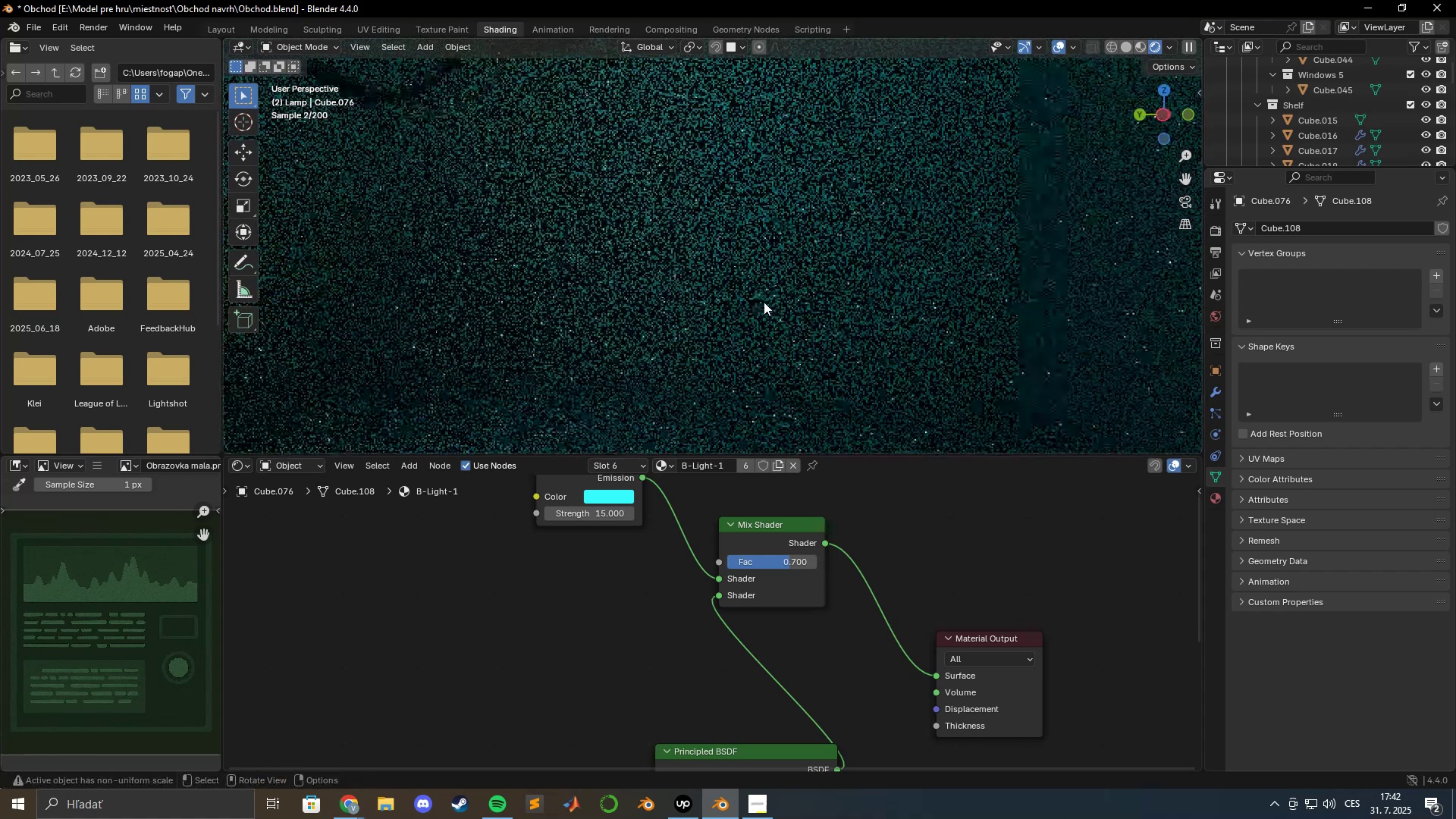 
scroll: coordinate [772, 306], scroll_direction: down, amount: 2.0
 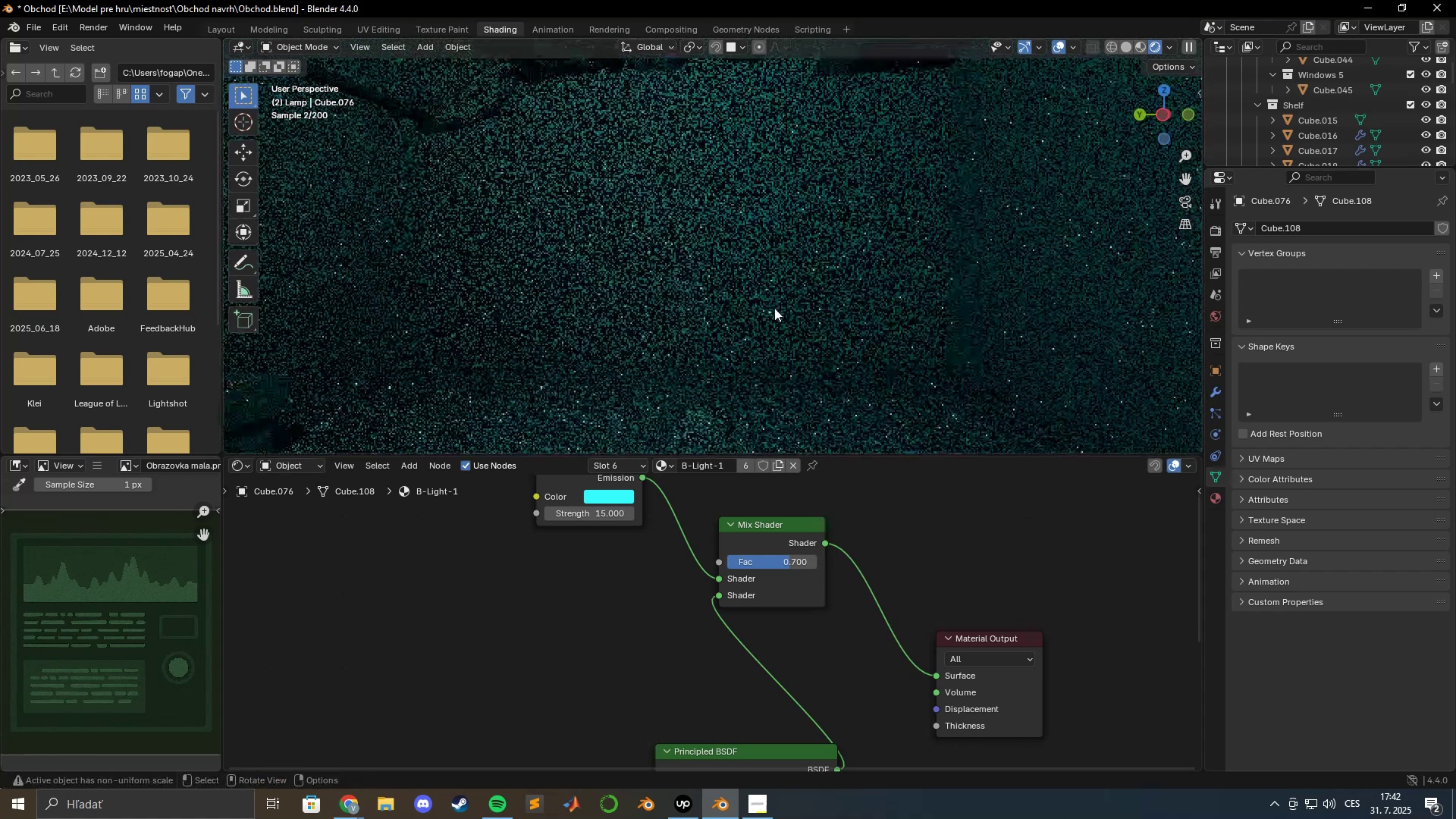 
hold_key(key=ShiftLeft, duration=0.51)
 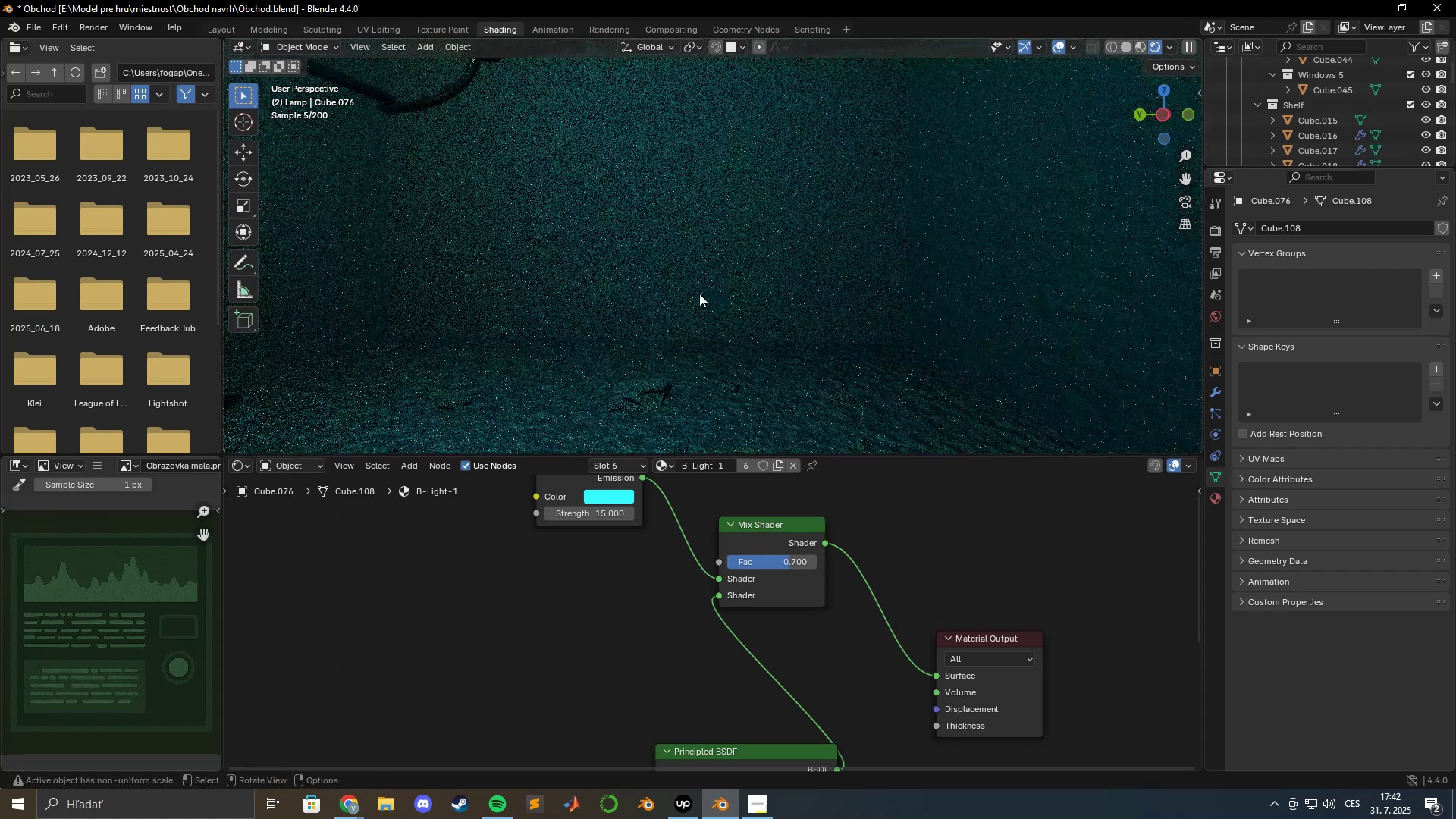 
hold_key(key=ShiftLeft, duration=0.68)
 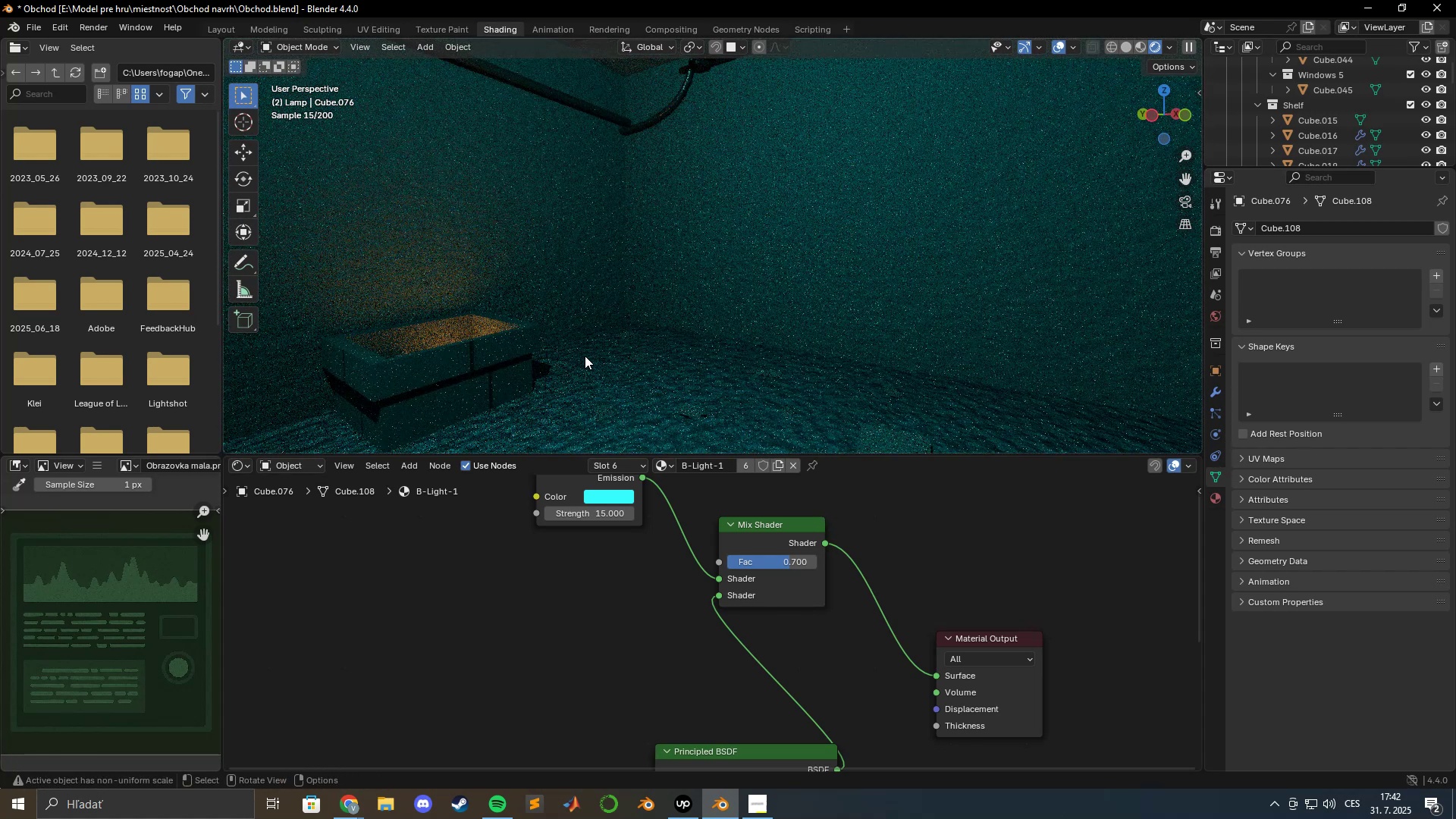 
wait(10.15)
 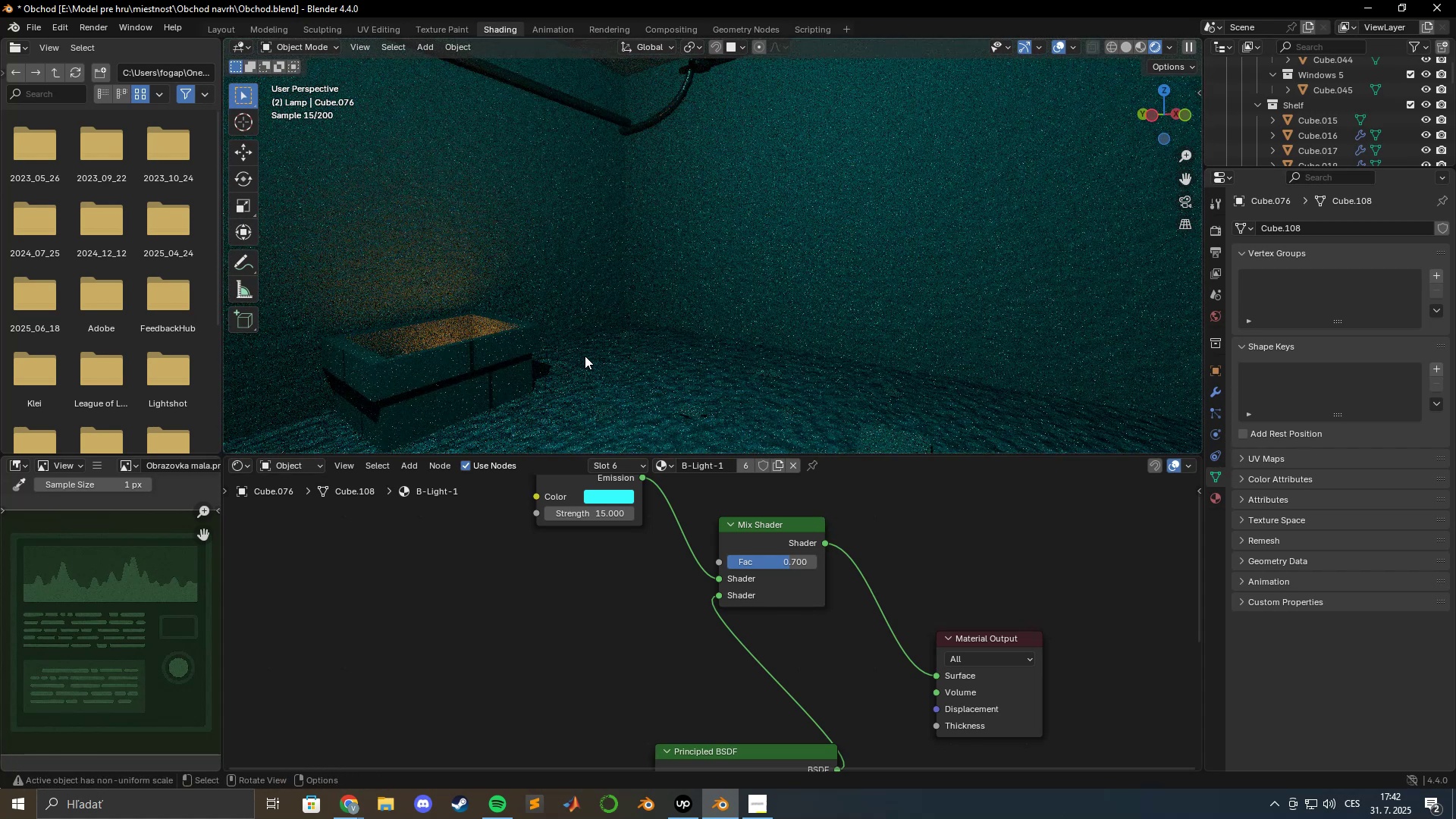 
scroll: coordinate [632, 351], scroll_direction: down, amount: 2.0
 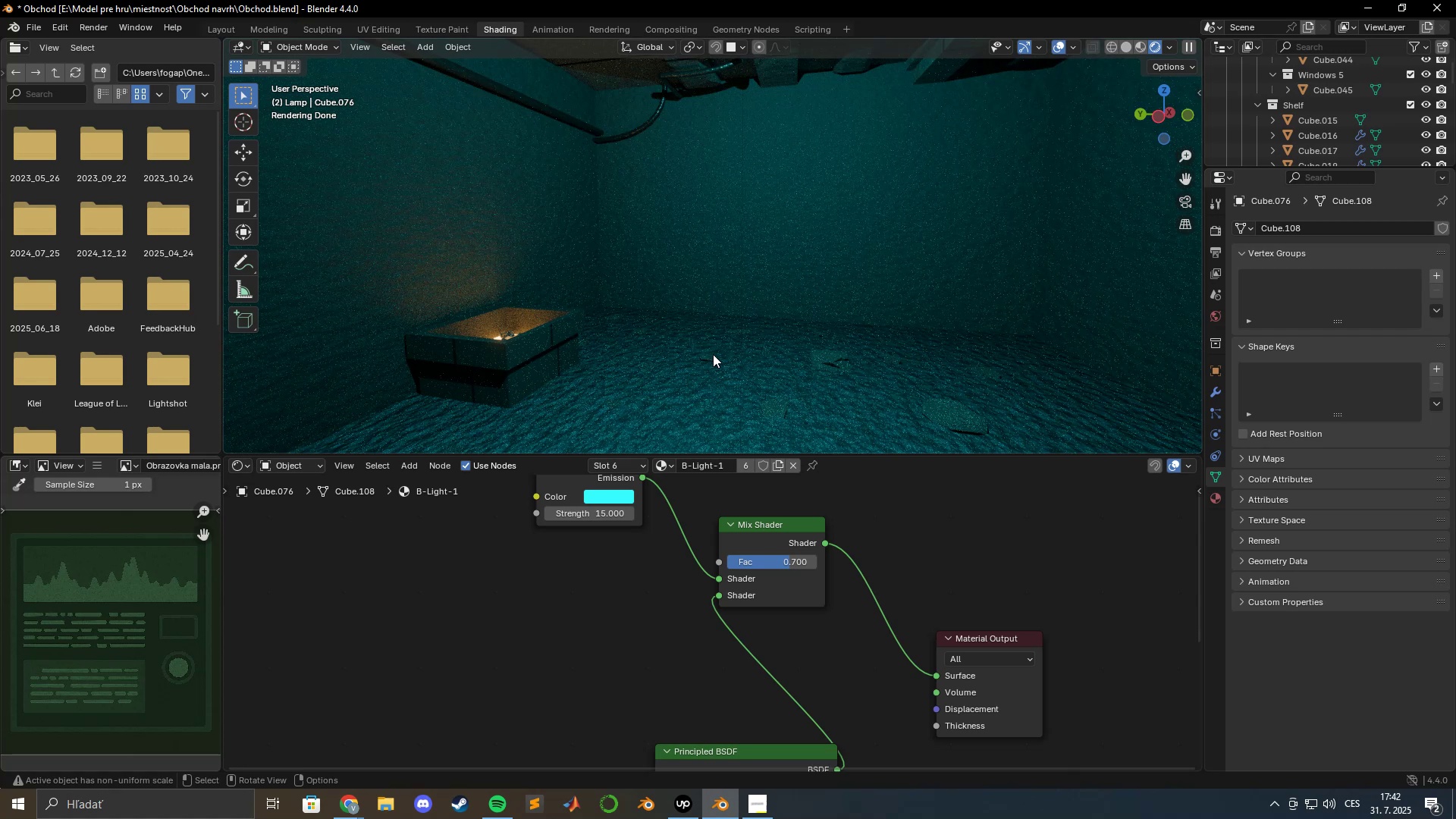 
wait(17.41)
 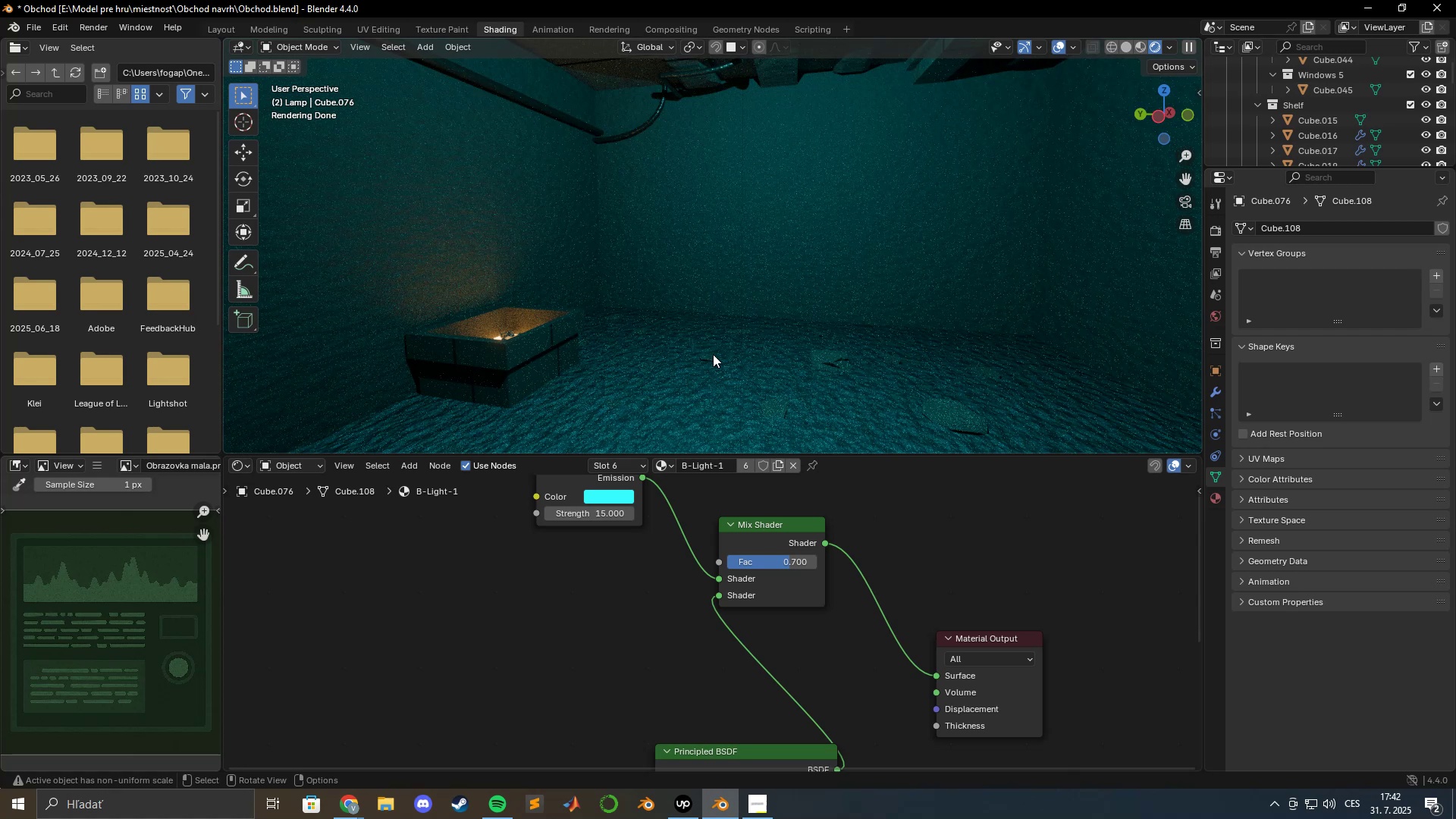 
scroll: coordinate [648, 350], scroll_direction: up, amount: 3.0
 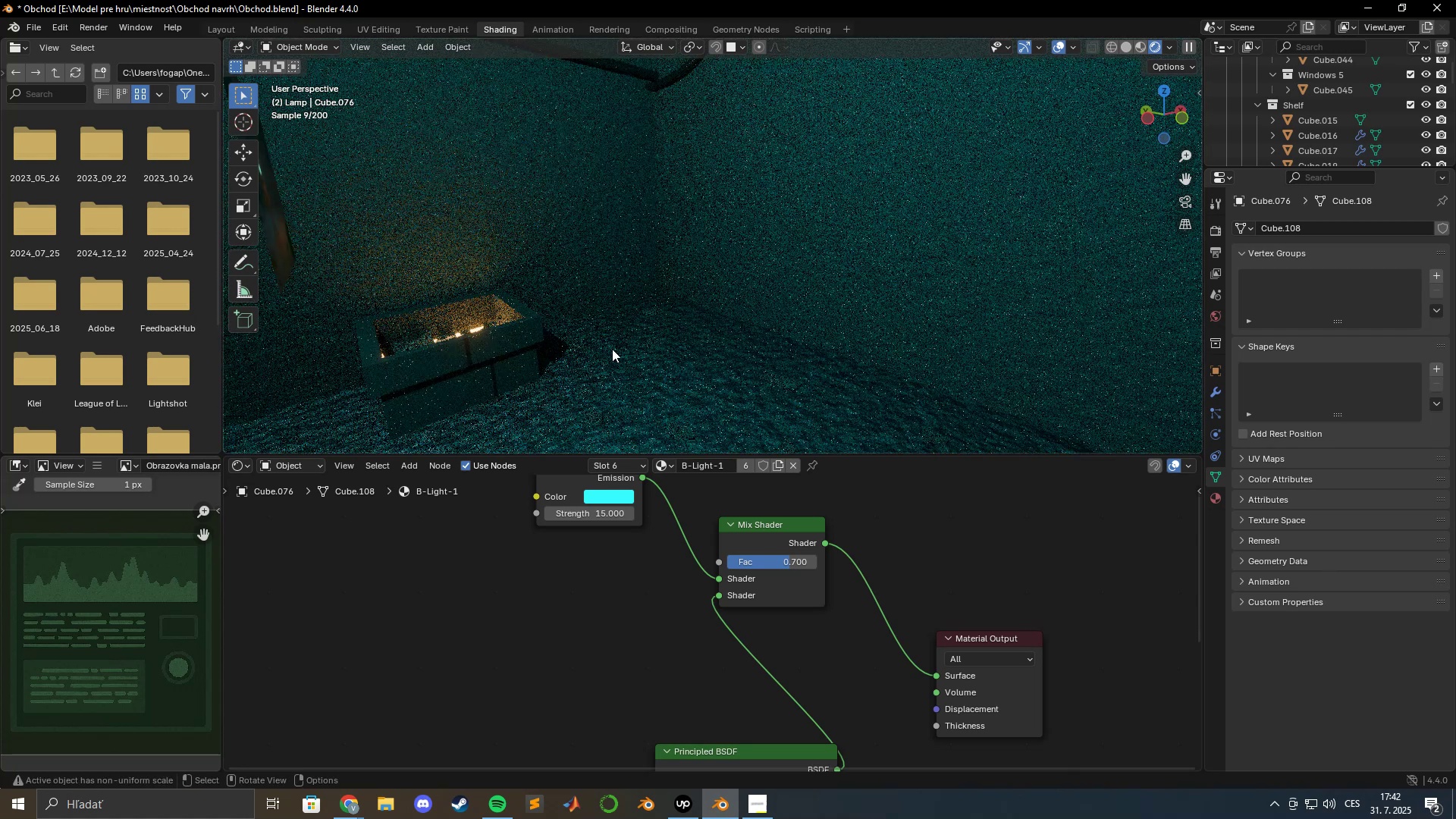 
hold_key(key=ShiftLeft, duration=0.57)
 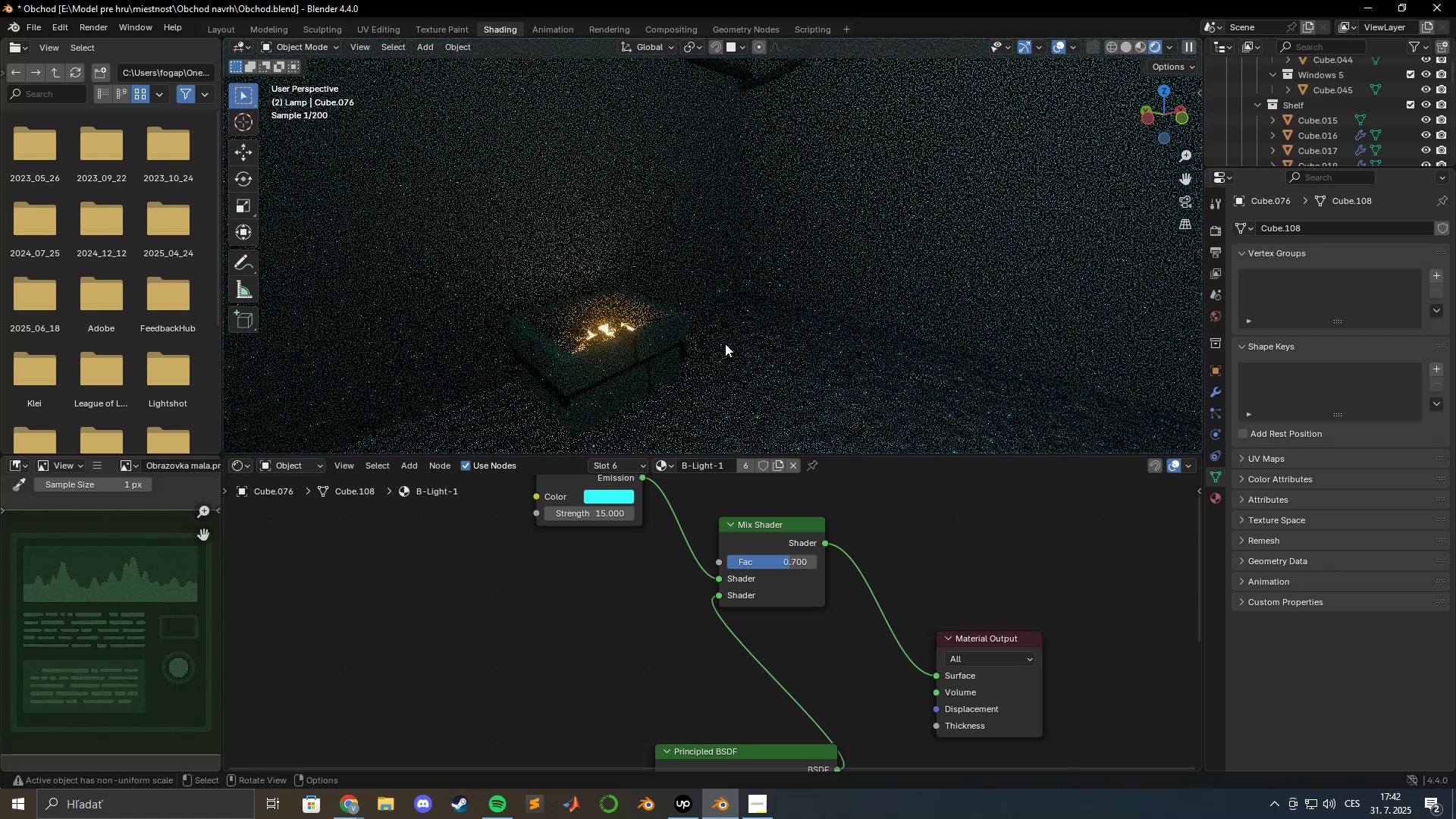 
scroll: coordinate [723, 343], scroll_direction: up, amount: 3.0
 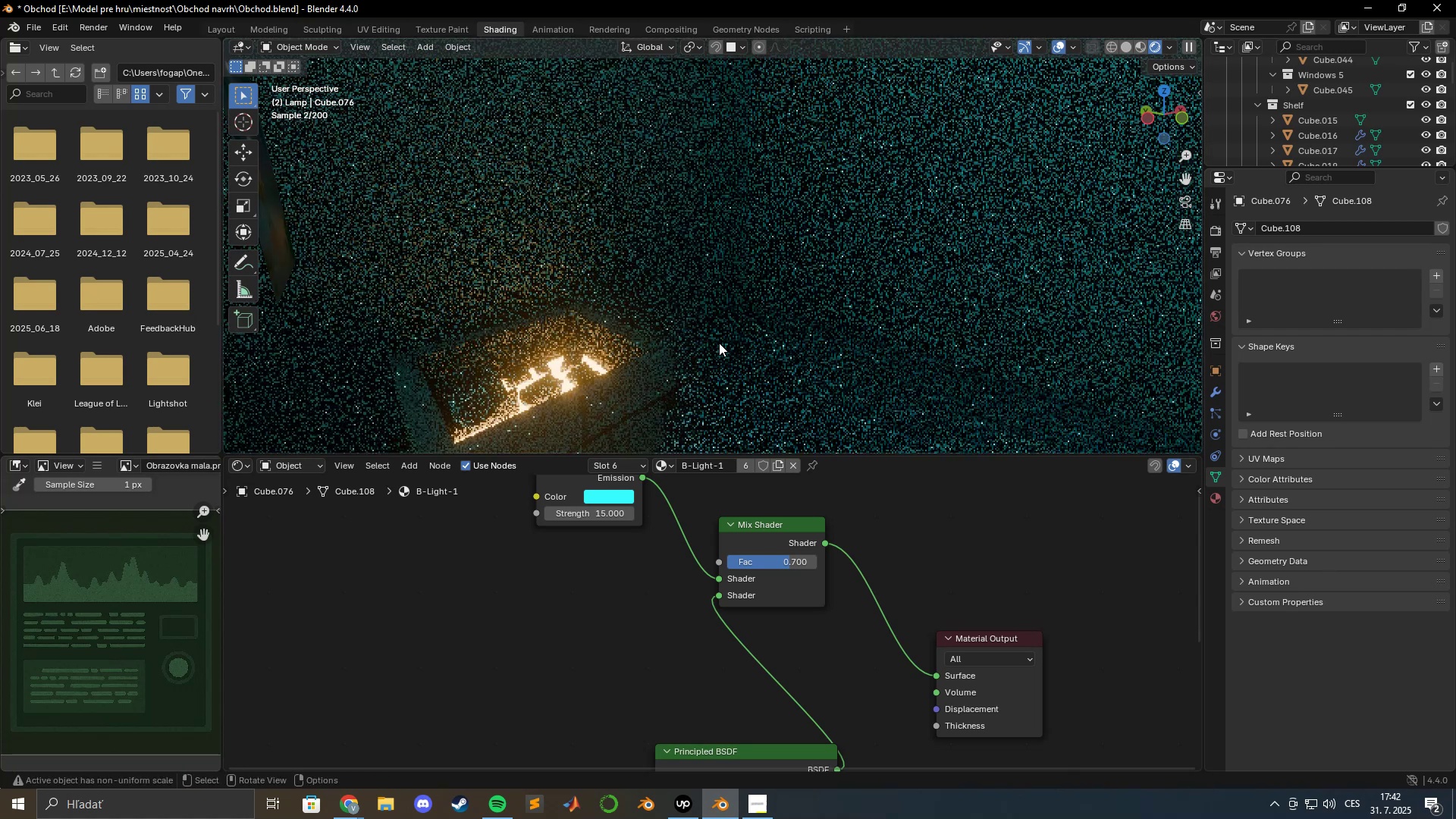 
hold_key(key=ShiftLeft, duration=0.6)
 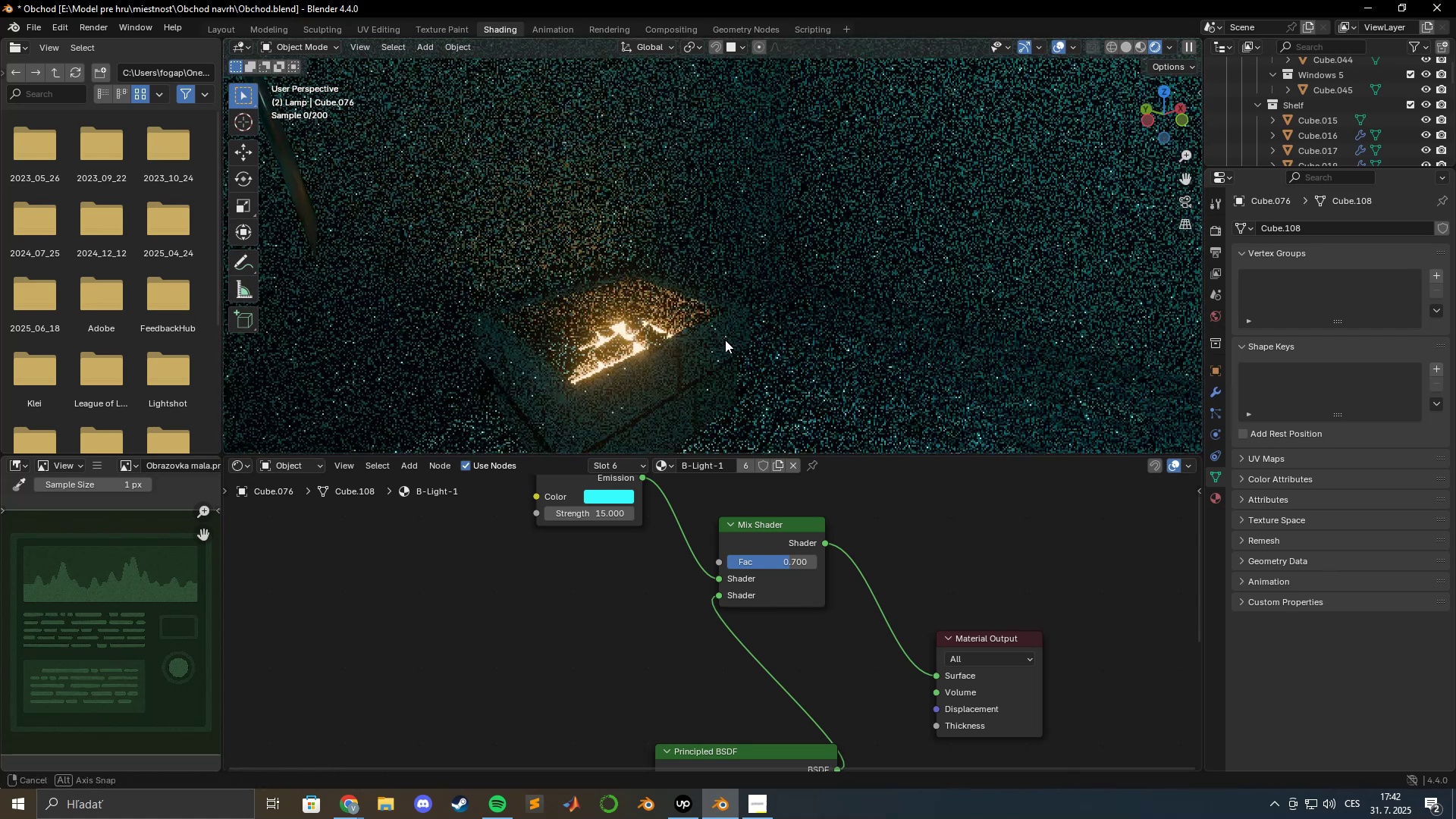 
hold_key(key=ShiftLeft, duration=0.58)
 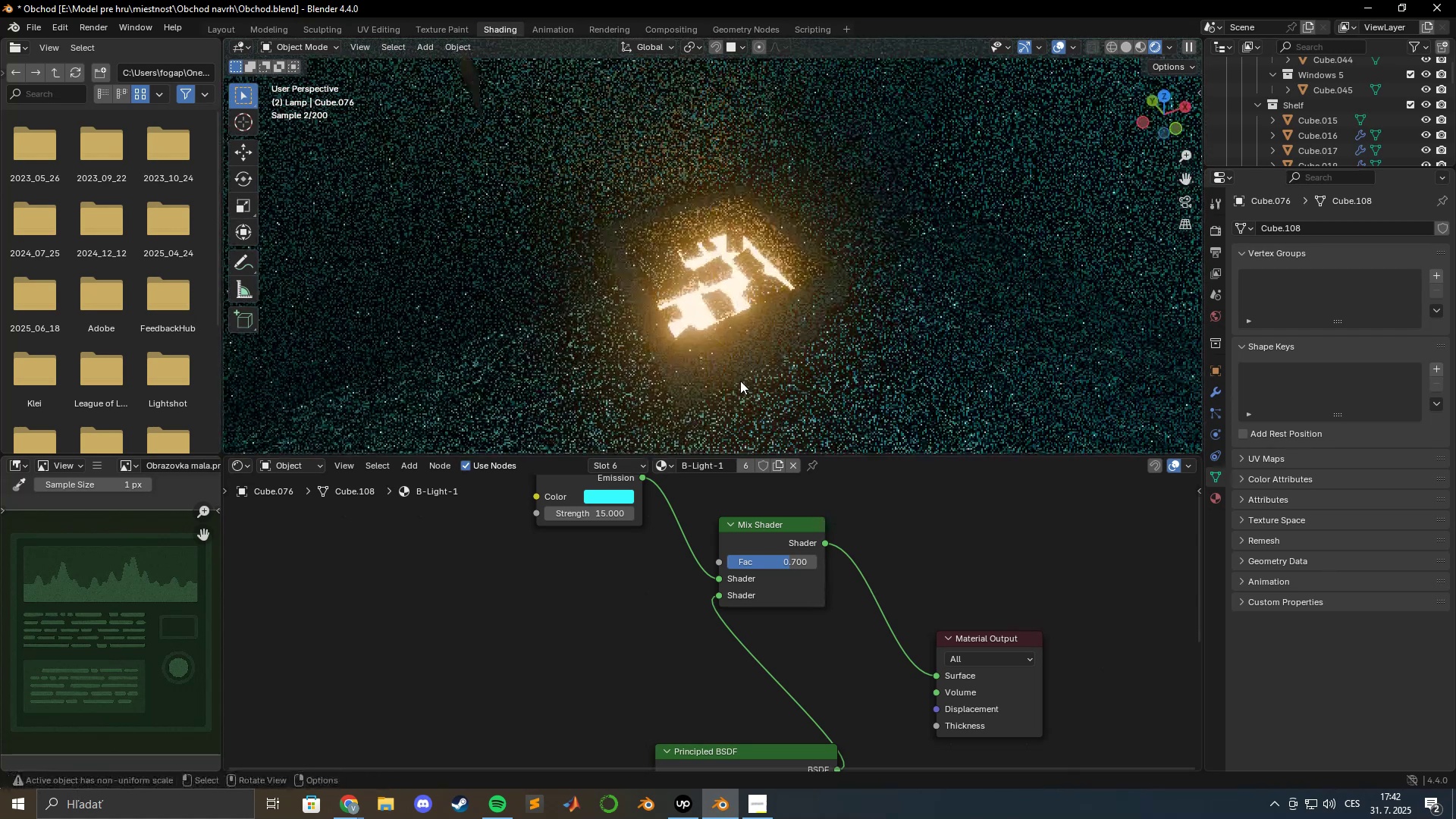 
scroll: coordinate [743, 337], scroll_direction: up, amount: 4.0
 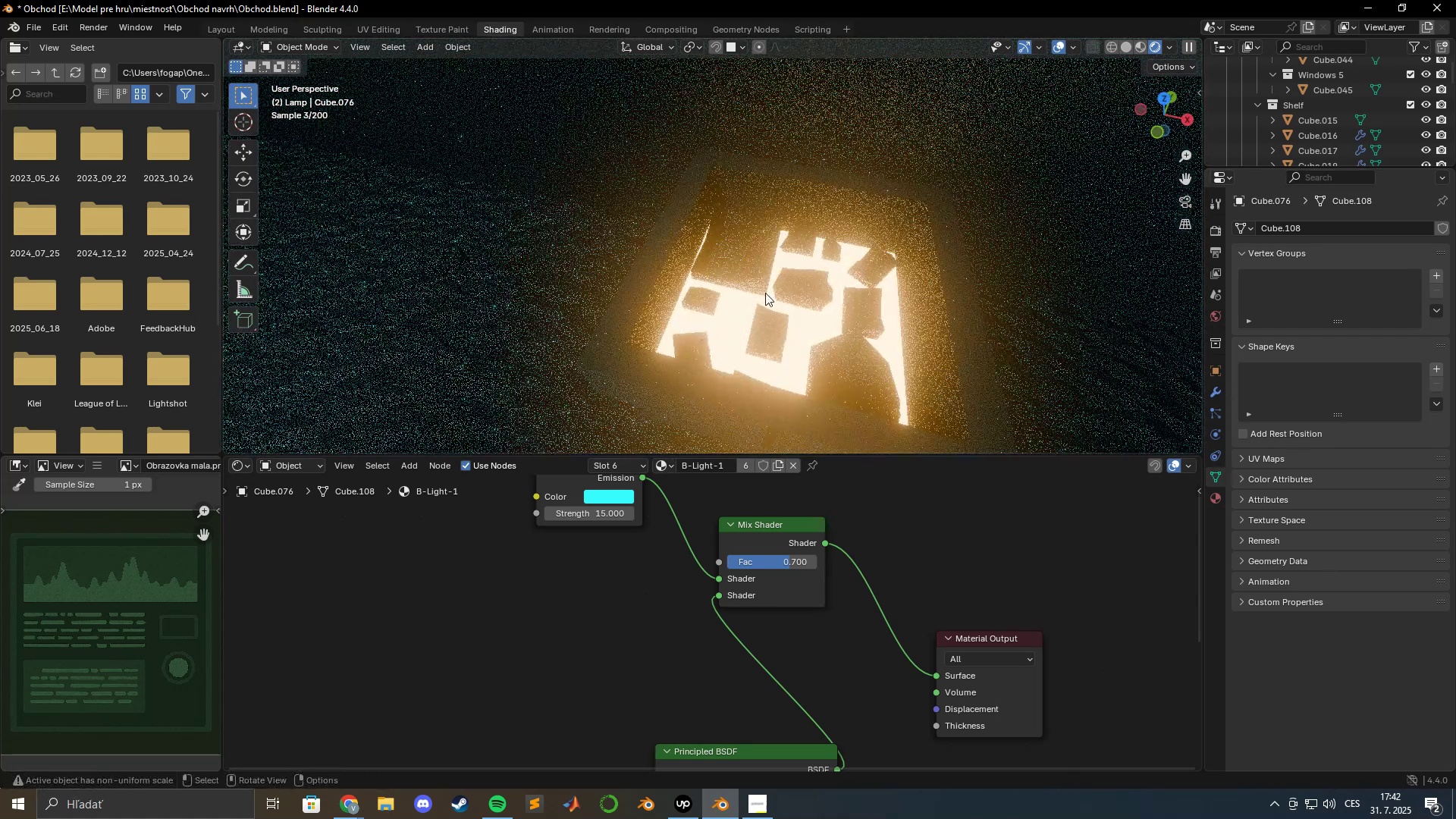 
left_click([749, 268])
 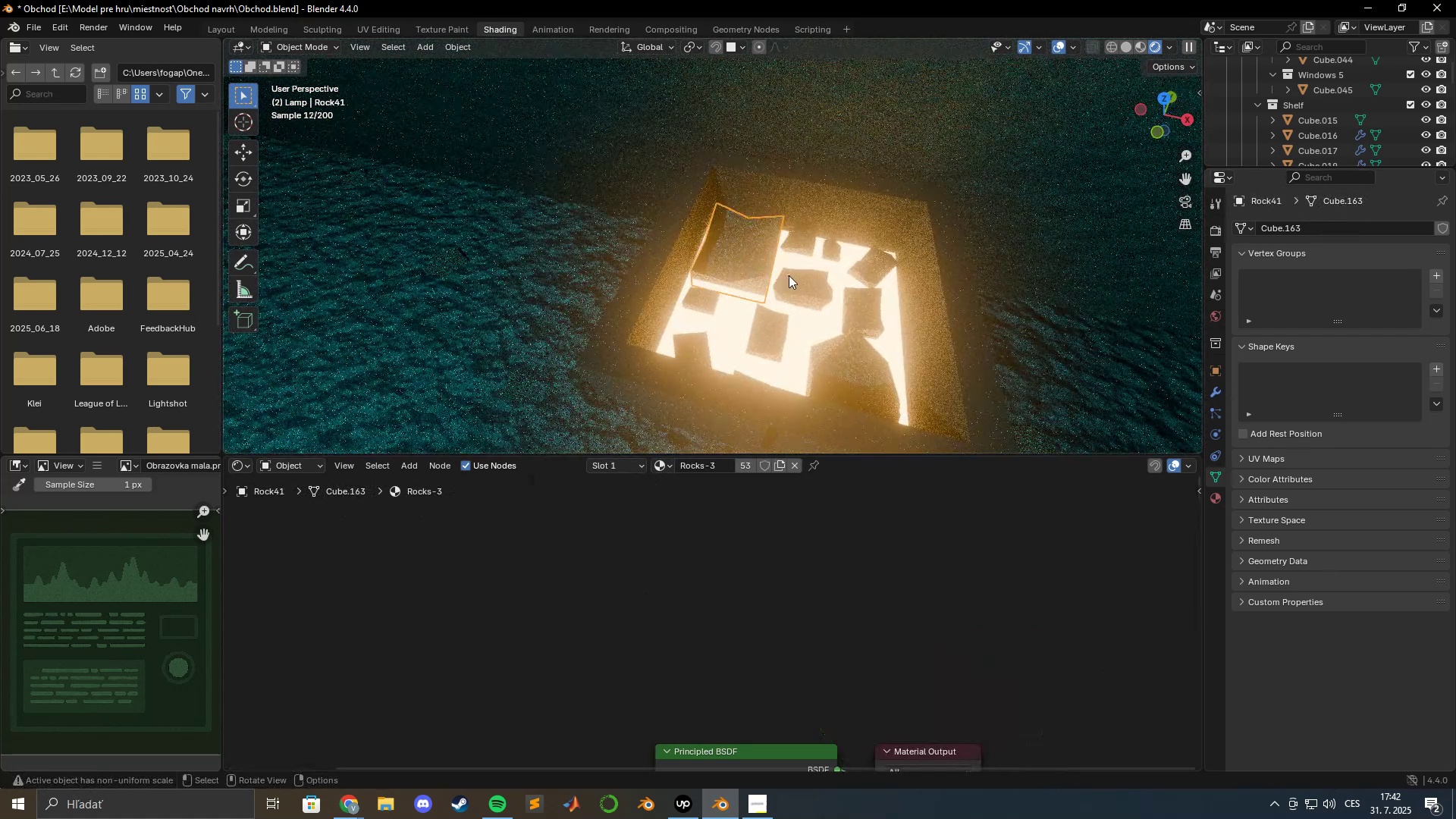 
hold_key(key=ShiftLeft, duration=0.39)
 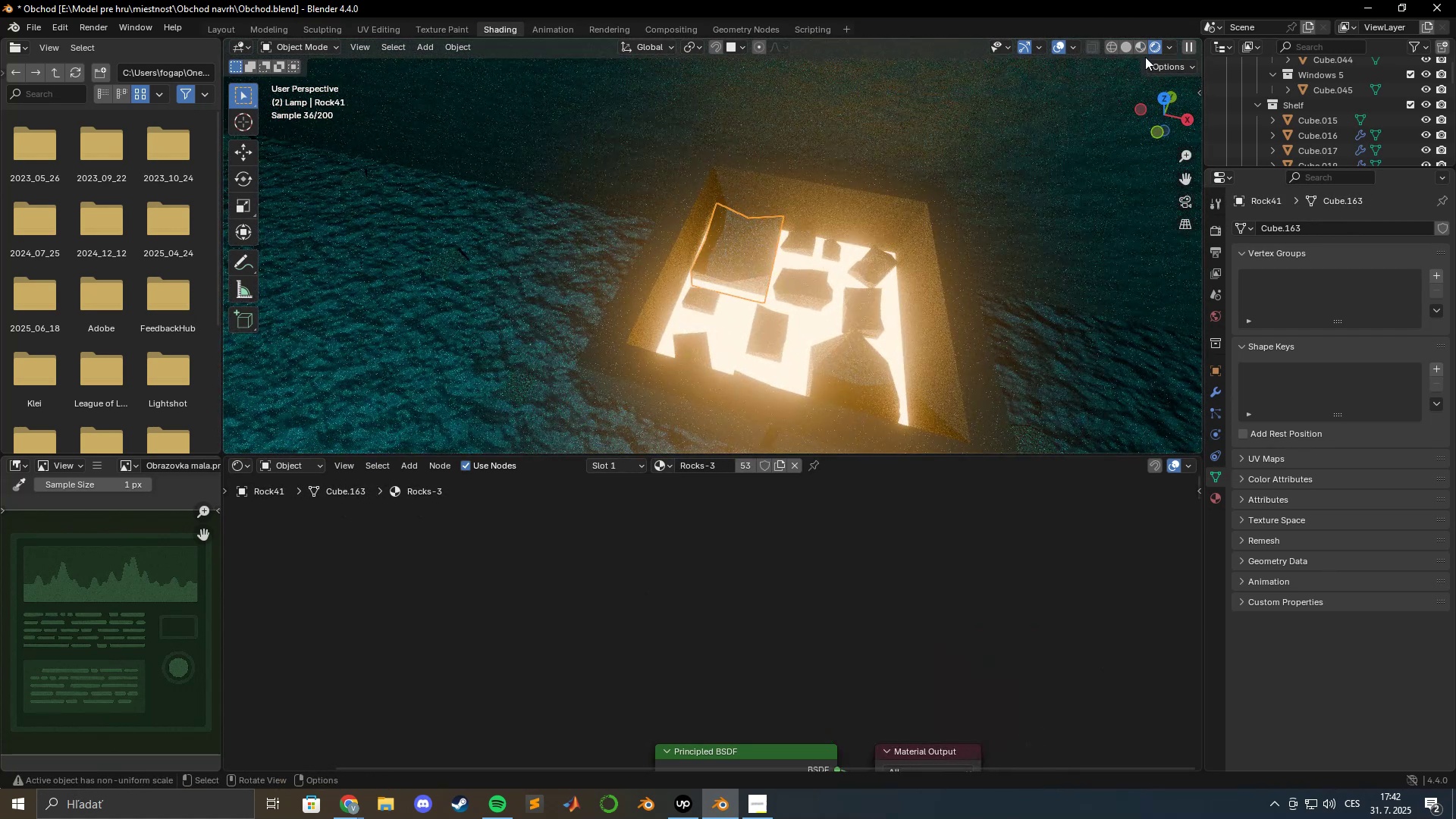 
left_click([1143, 52])
 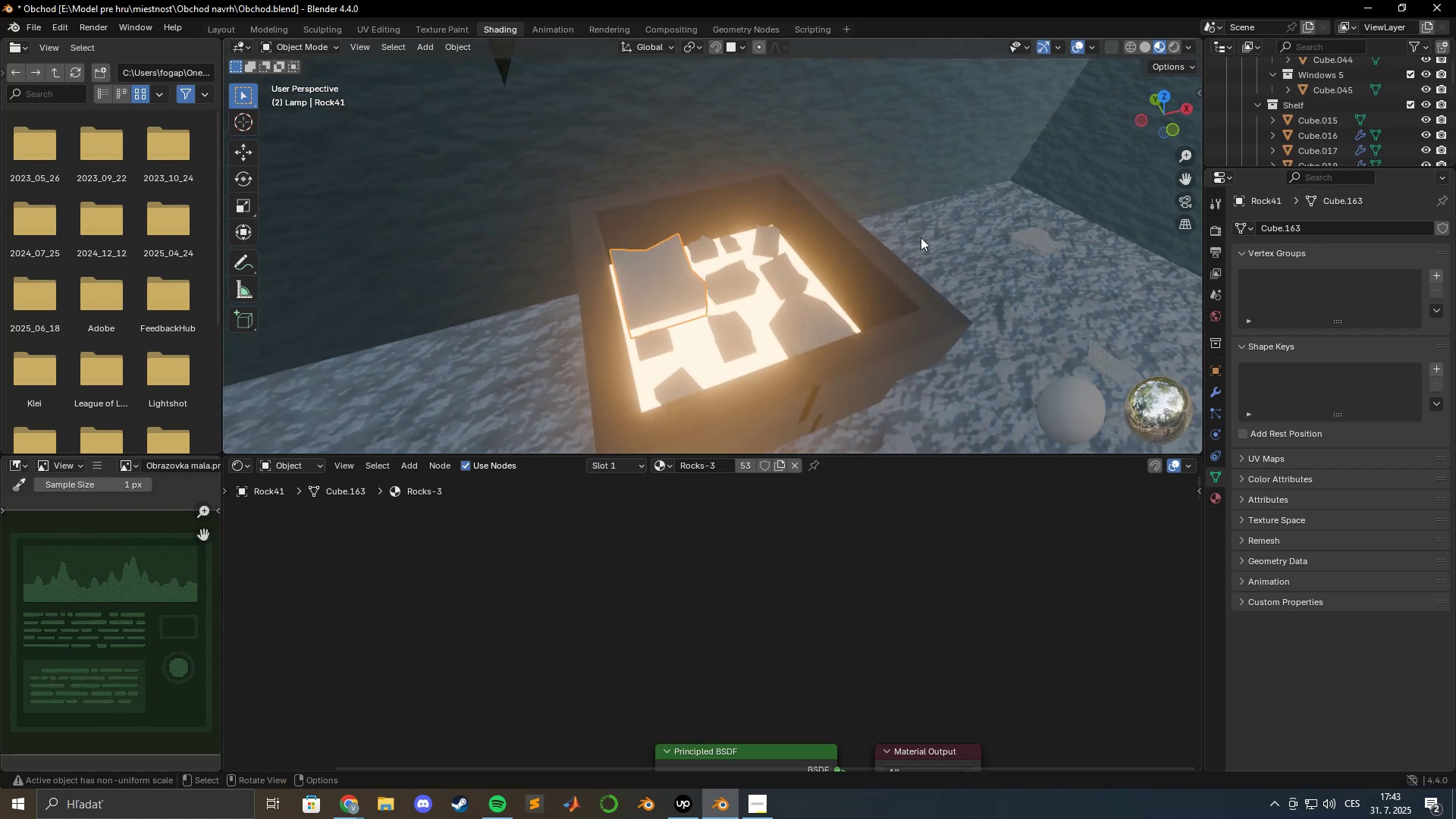 
hold_key(key=ShiftLeft, duration=1.18)
 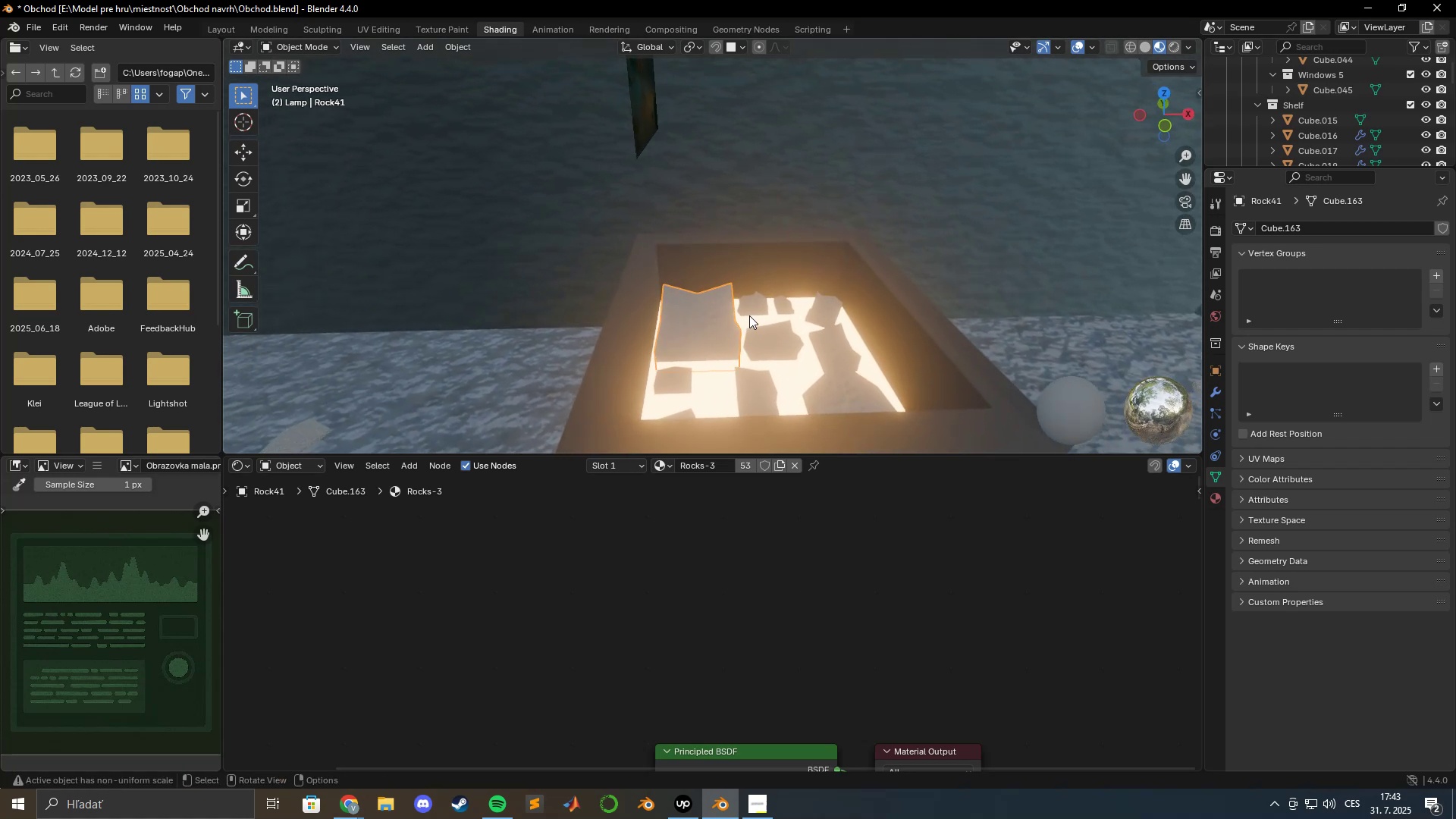 
key(NumpadDecimal)
 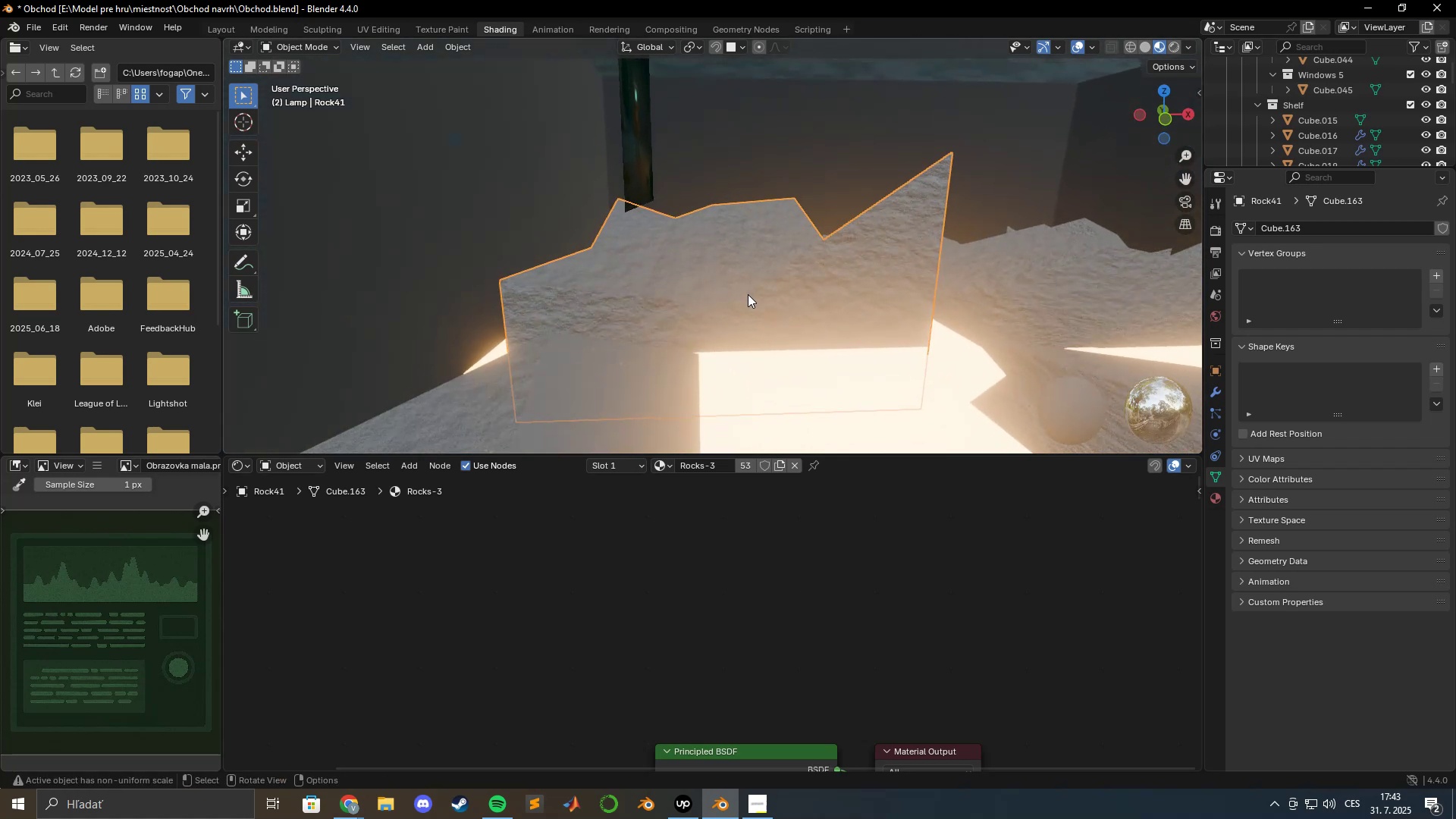 
scroll: coordinate [905, 312], scroll_direction: down, amount: 7.0
 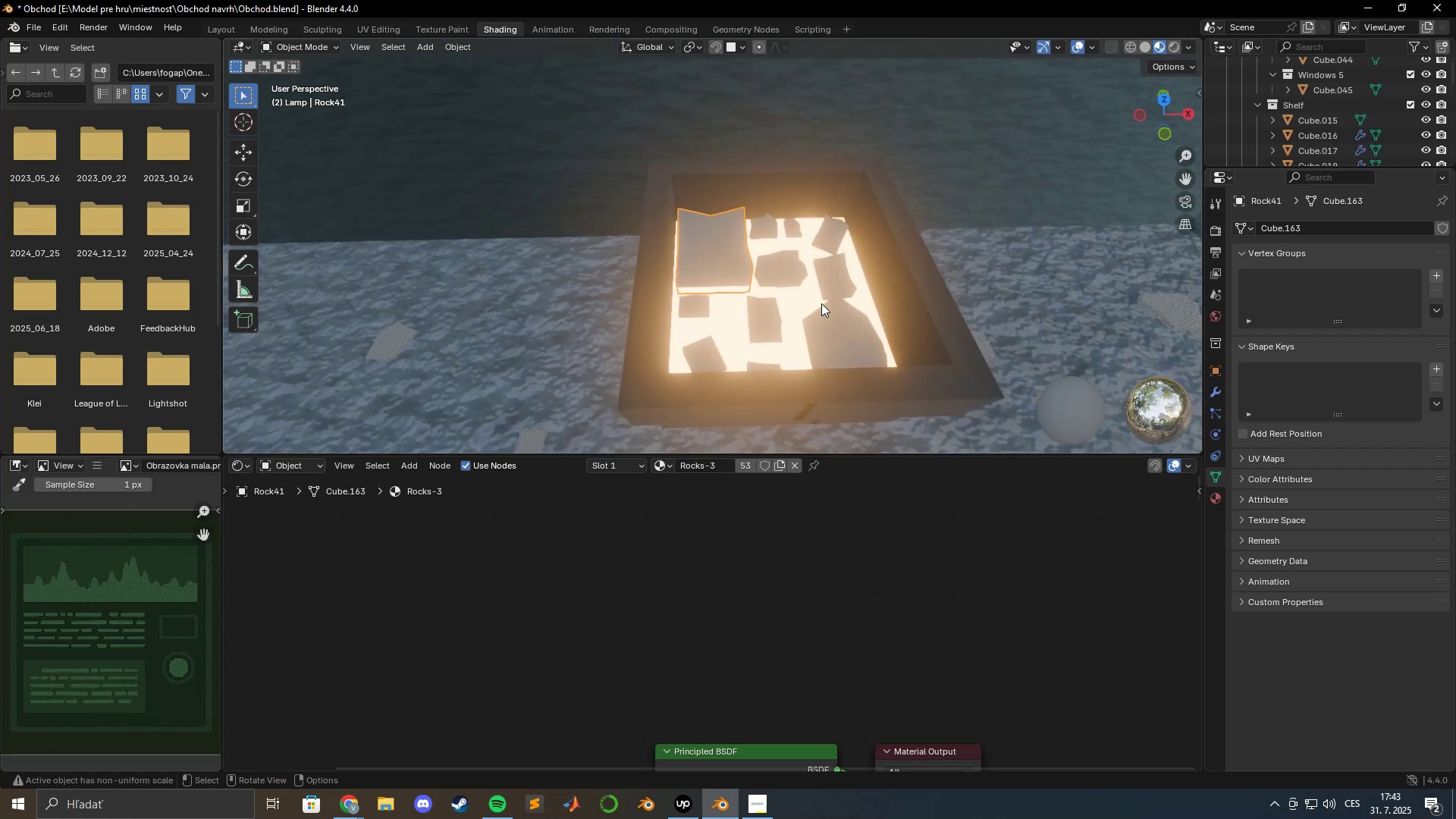 
hold_key(key=ShiftLeft, duration=1.27)
 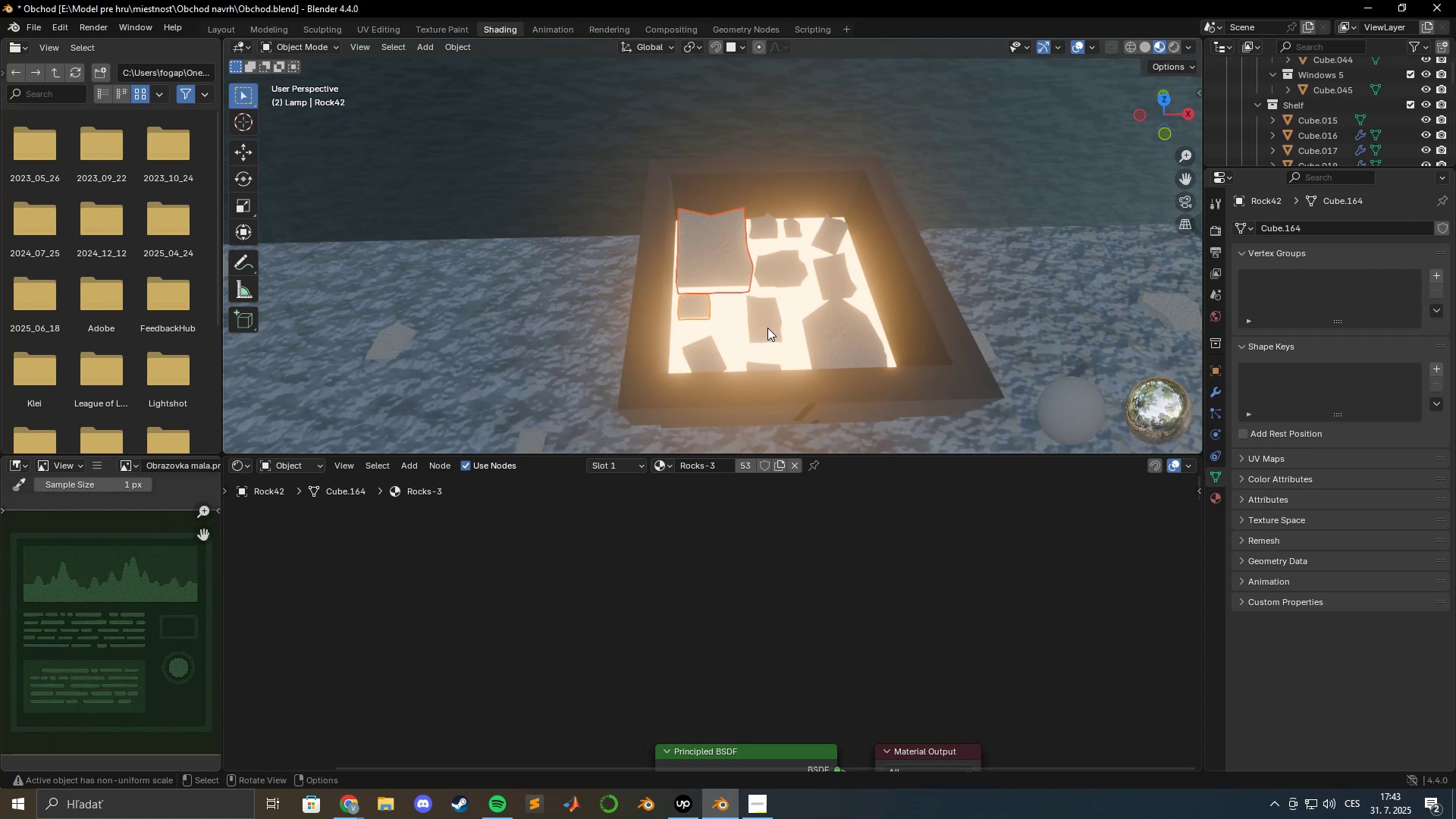 
wait(5.08)
 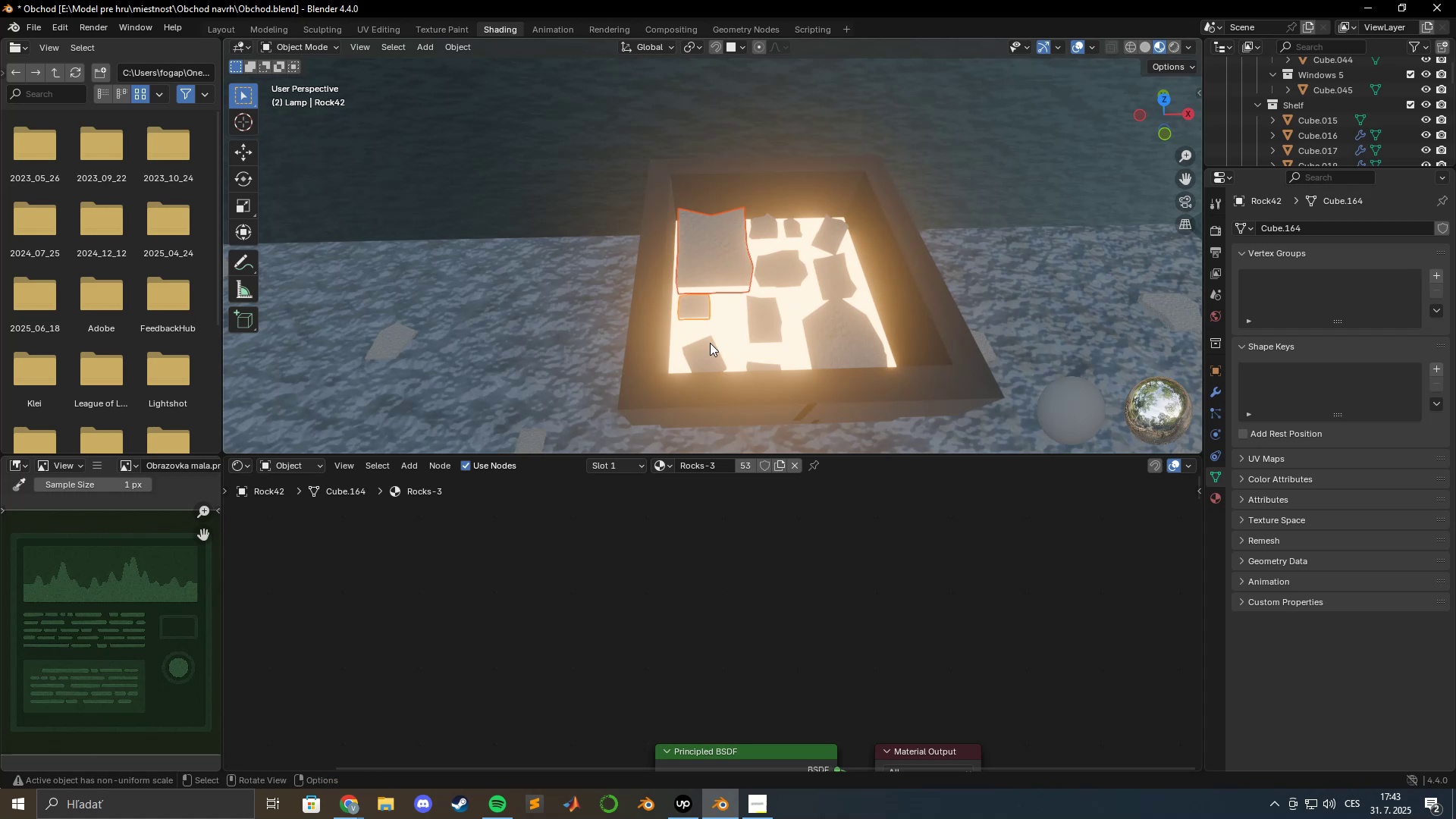 
hold_key(key=ShiftLeft, duration=1.52)
left_click([693, 305])
 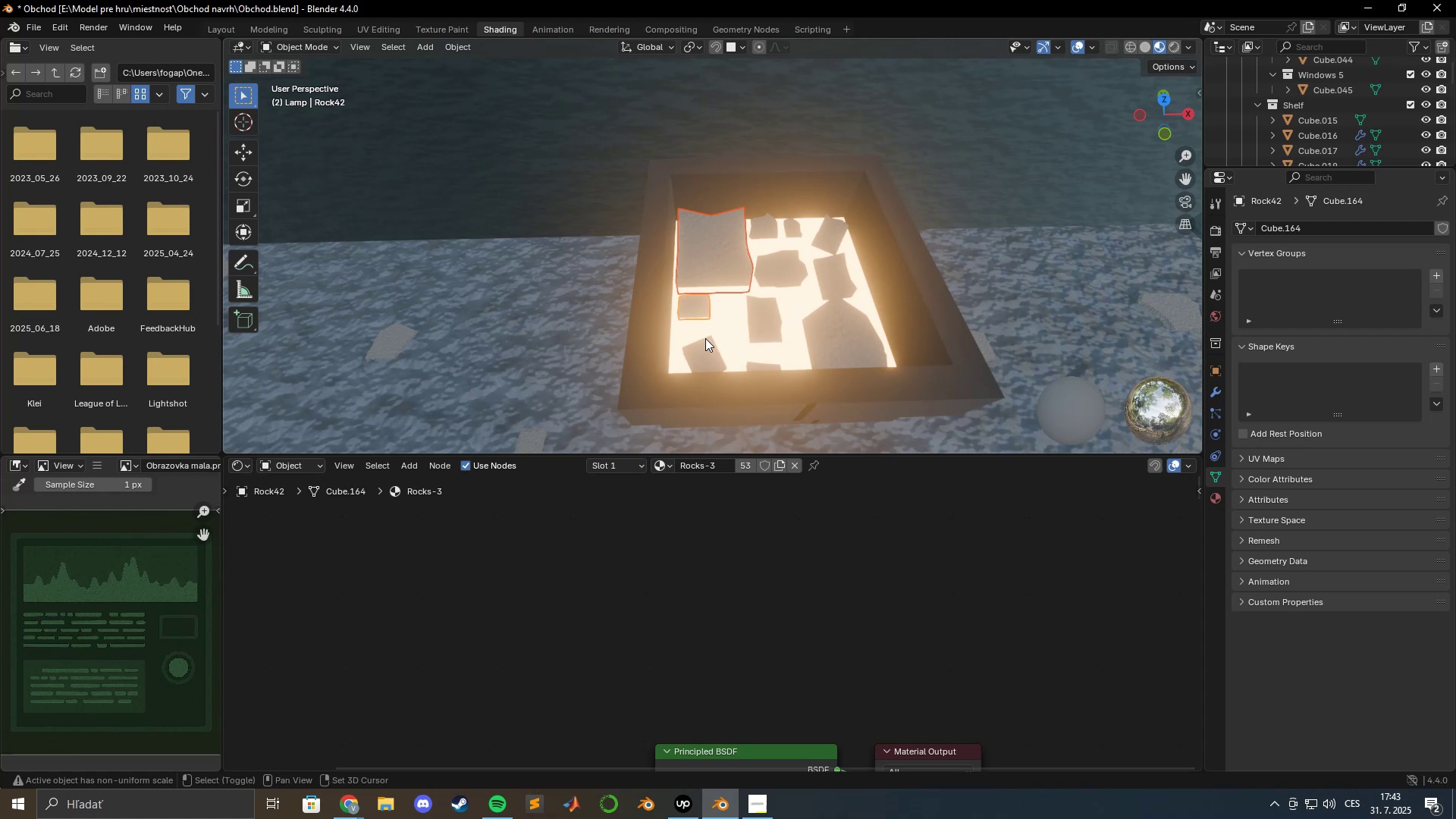 
hold_key(key=ShiftLeft, duration=1.53)
 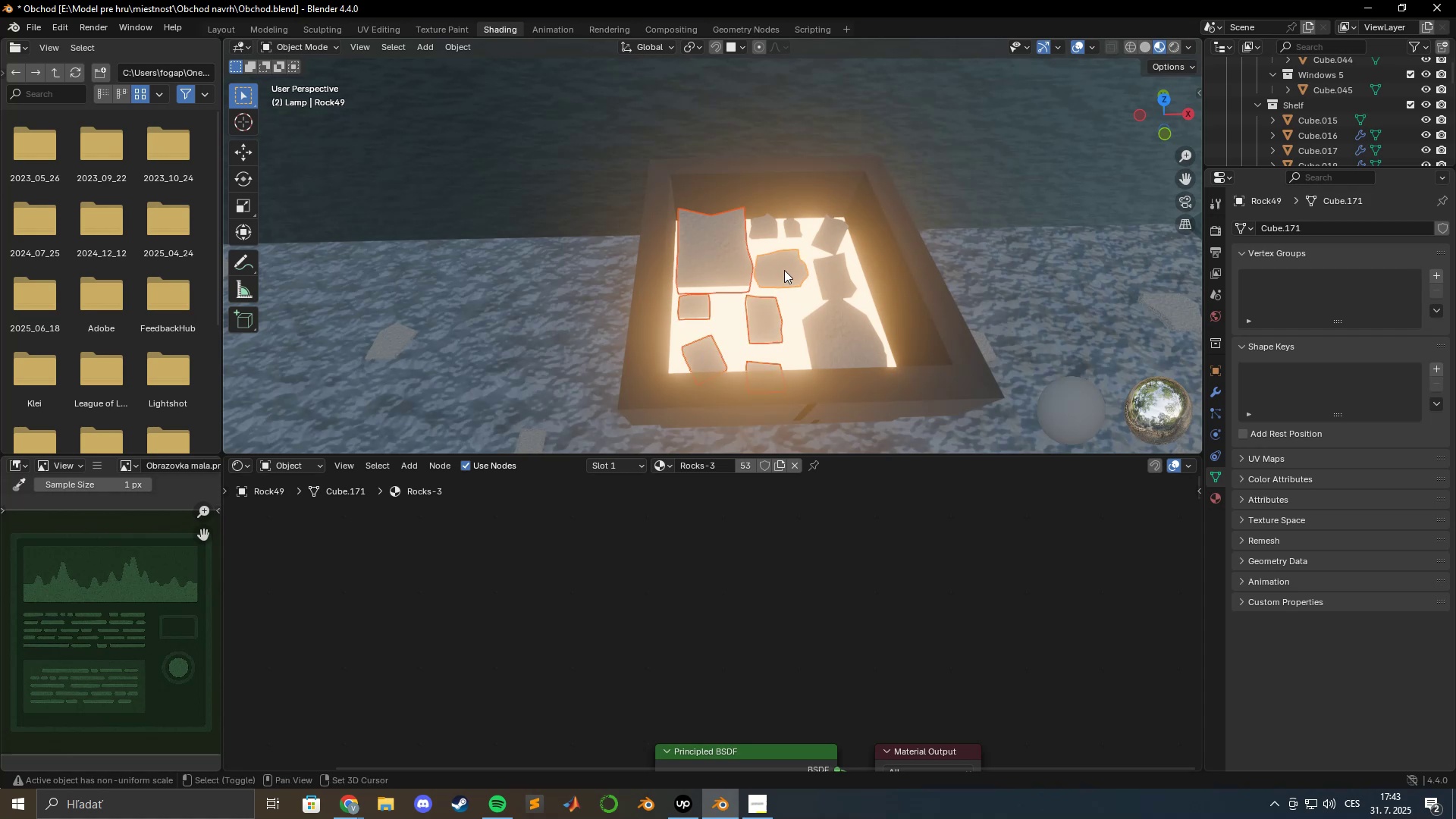 
hold_key(key=ShiftLeft, duration=1.51)
left_click([786, 223])
 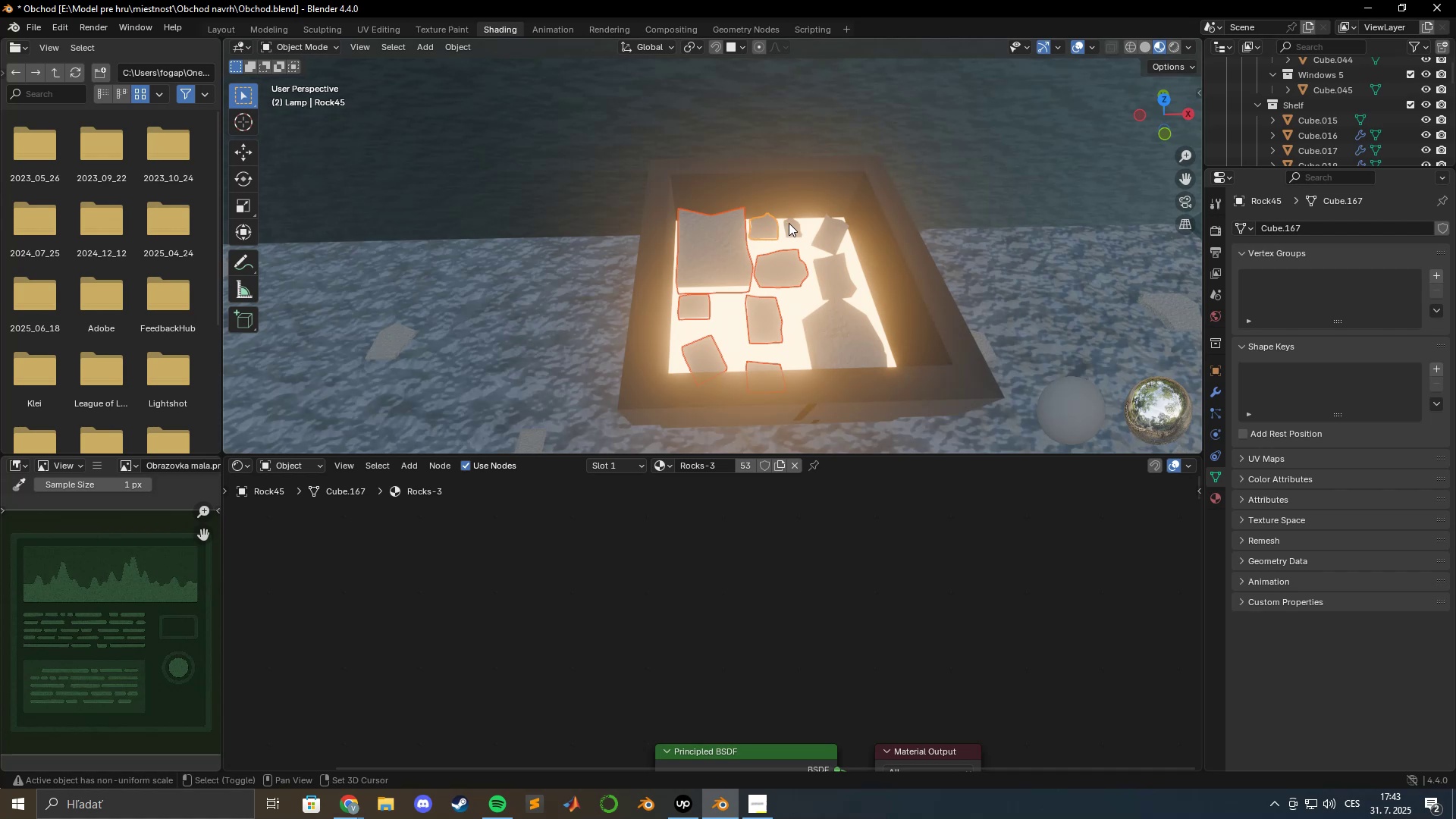 
hold_key(key=ShiftLeft, duration=1.34)
triple_click([830, 284])
 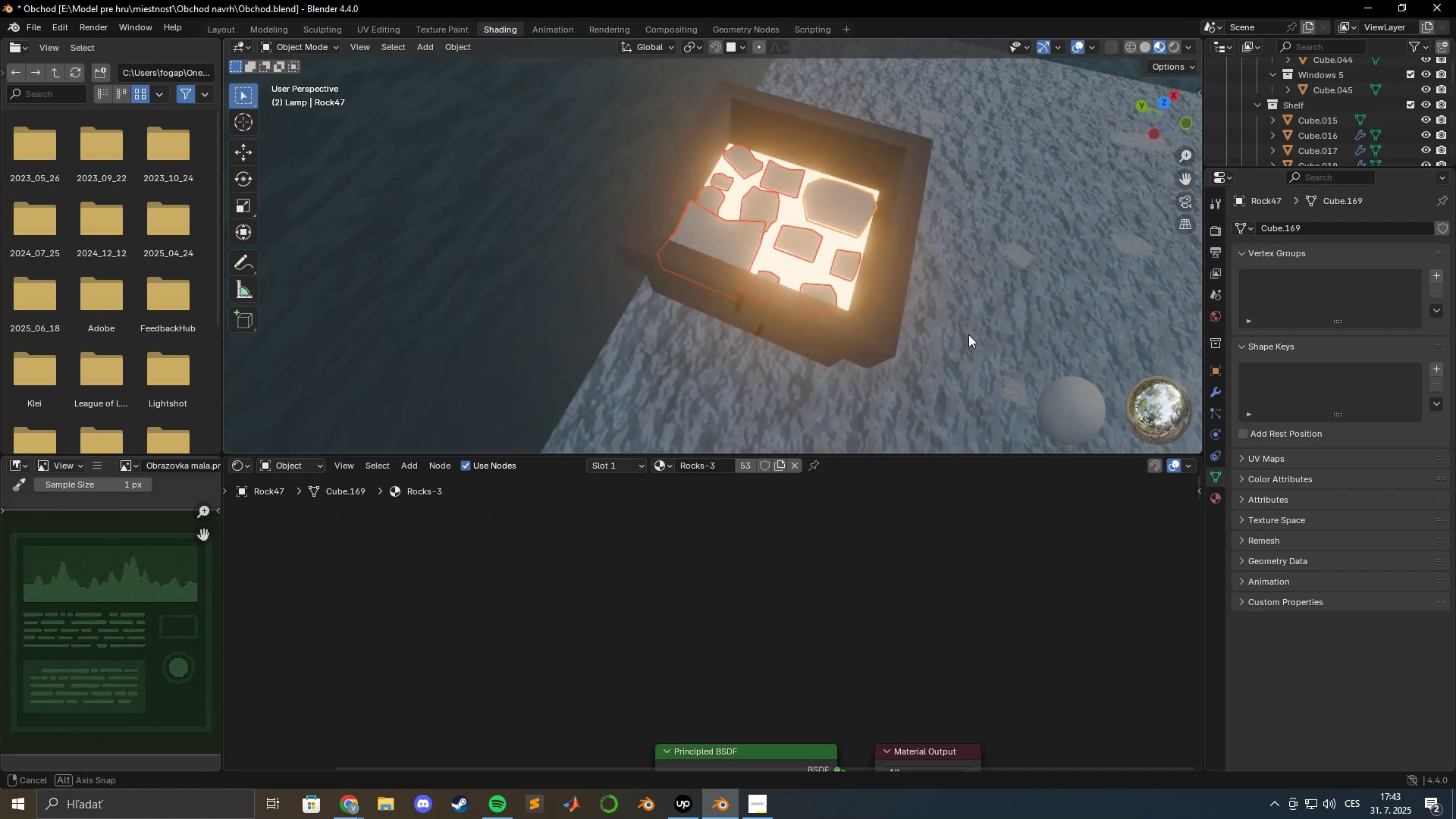 
hold_key(key=ShiftLeft, duration=0.76)
 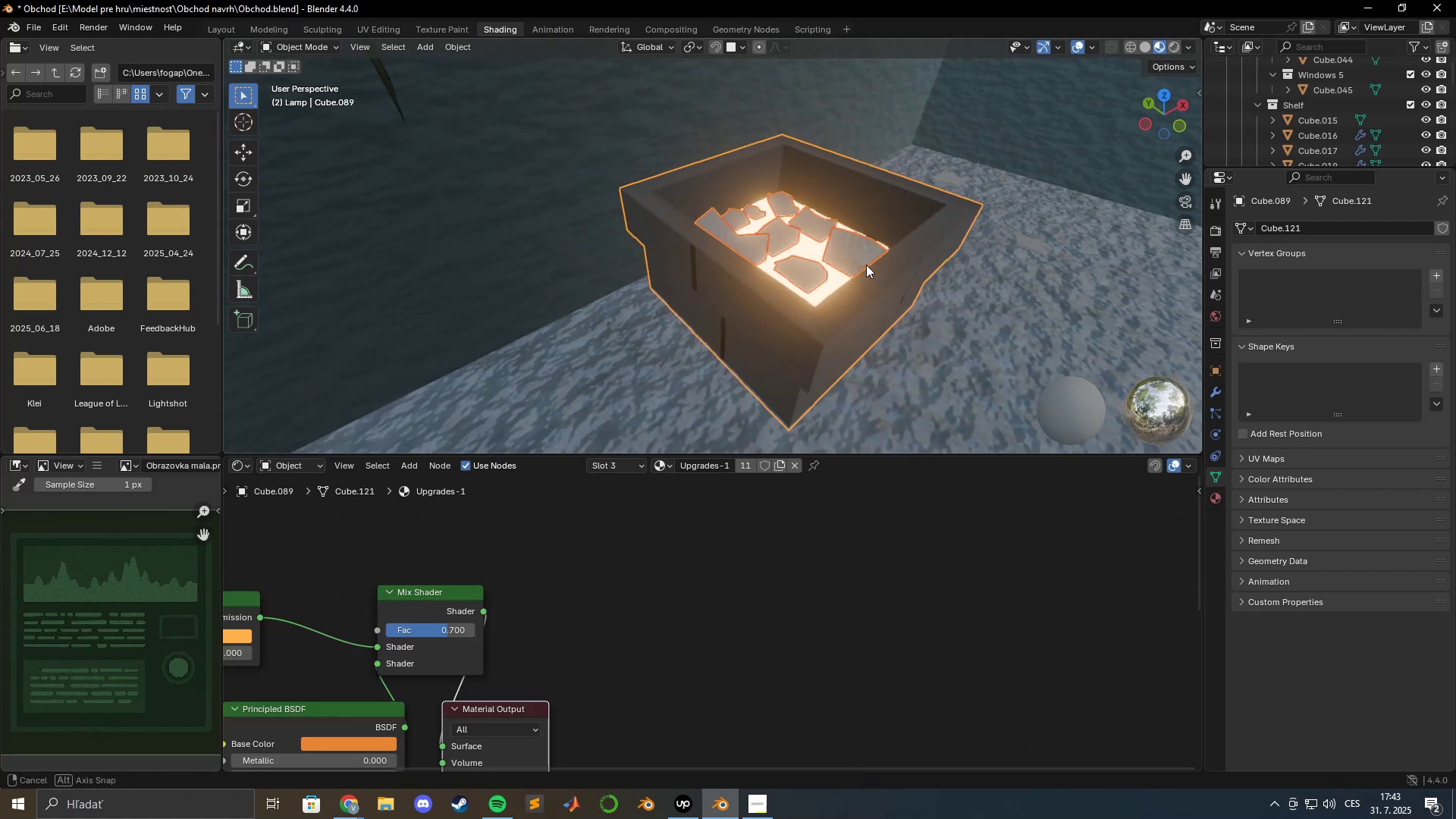 
scroll: coordinate [860, 258], scroll_direction: down, amount: 3.0
 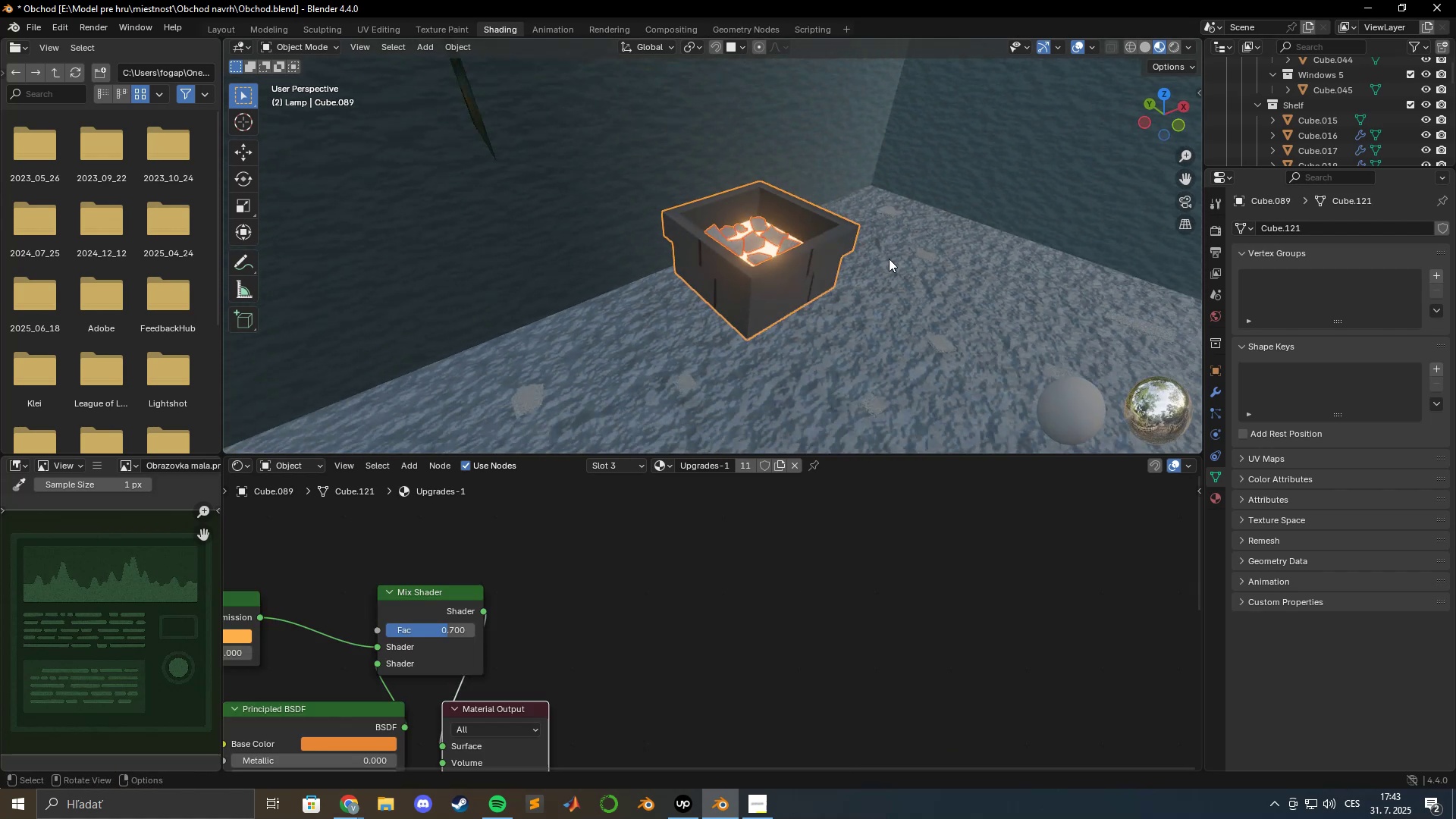 
hold_key(key=ShiftLeft, duration=0.49)
 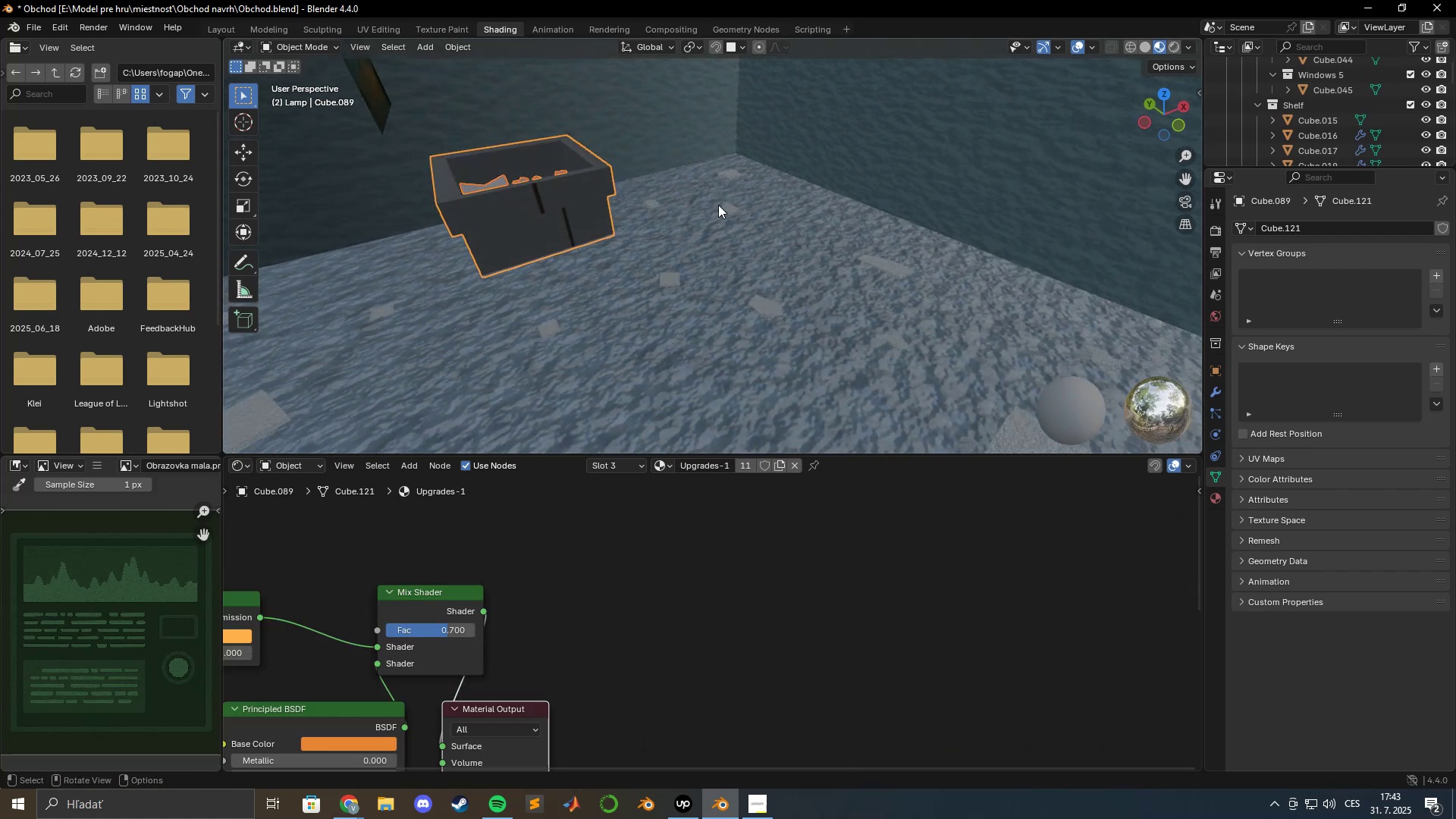 
scroll: coordinate [723, 206], scroll_direction: down, amount: 2.0
 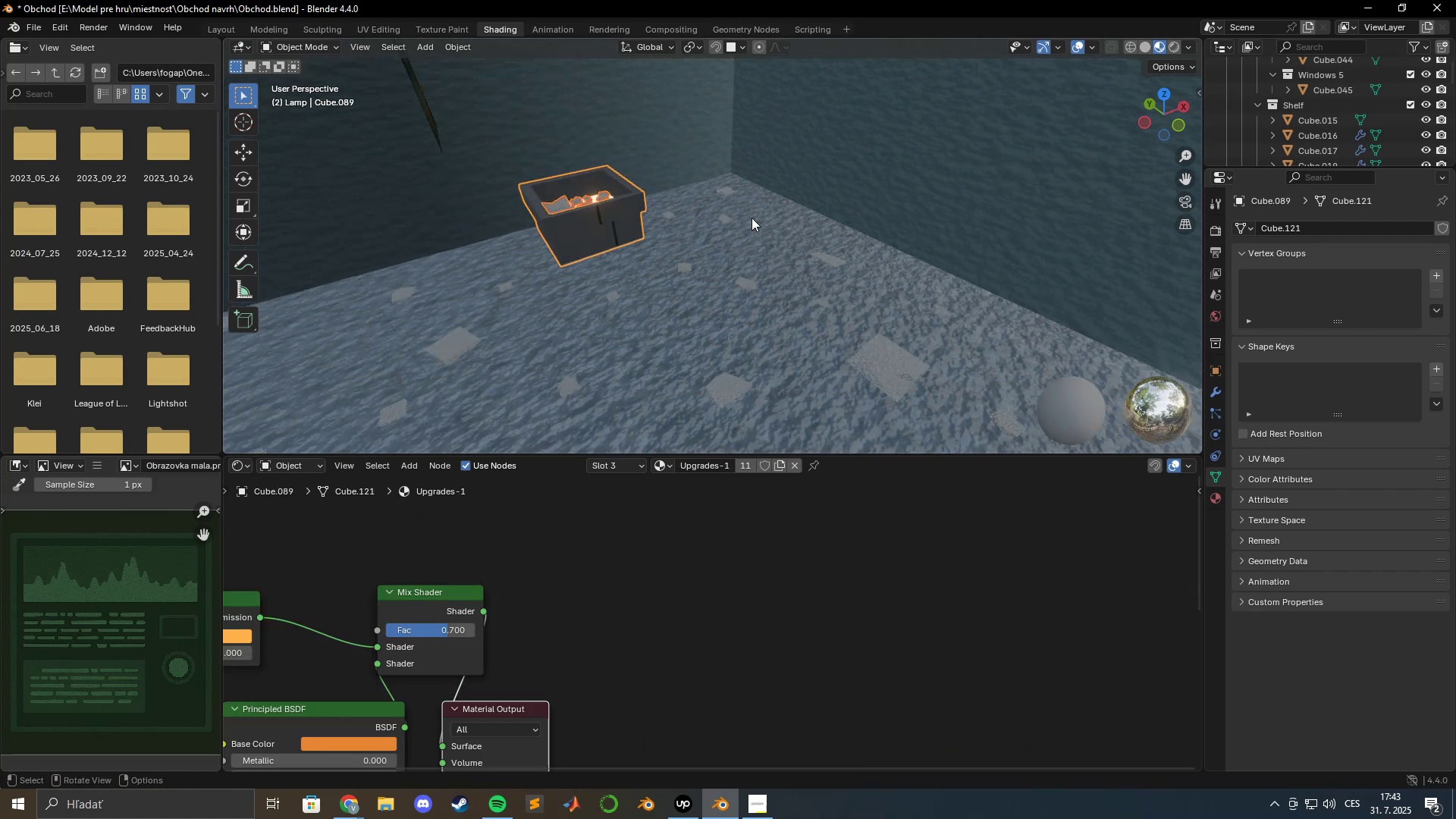 
hold_key(key=ShiftLeft, duration=0.43)
 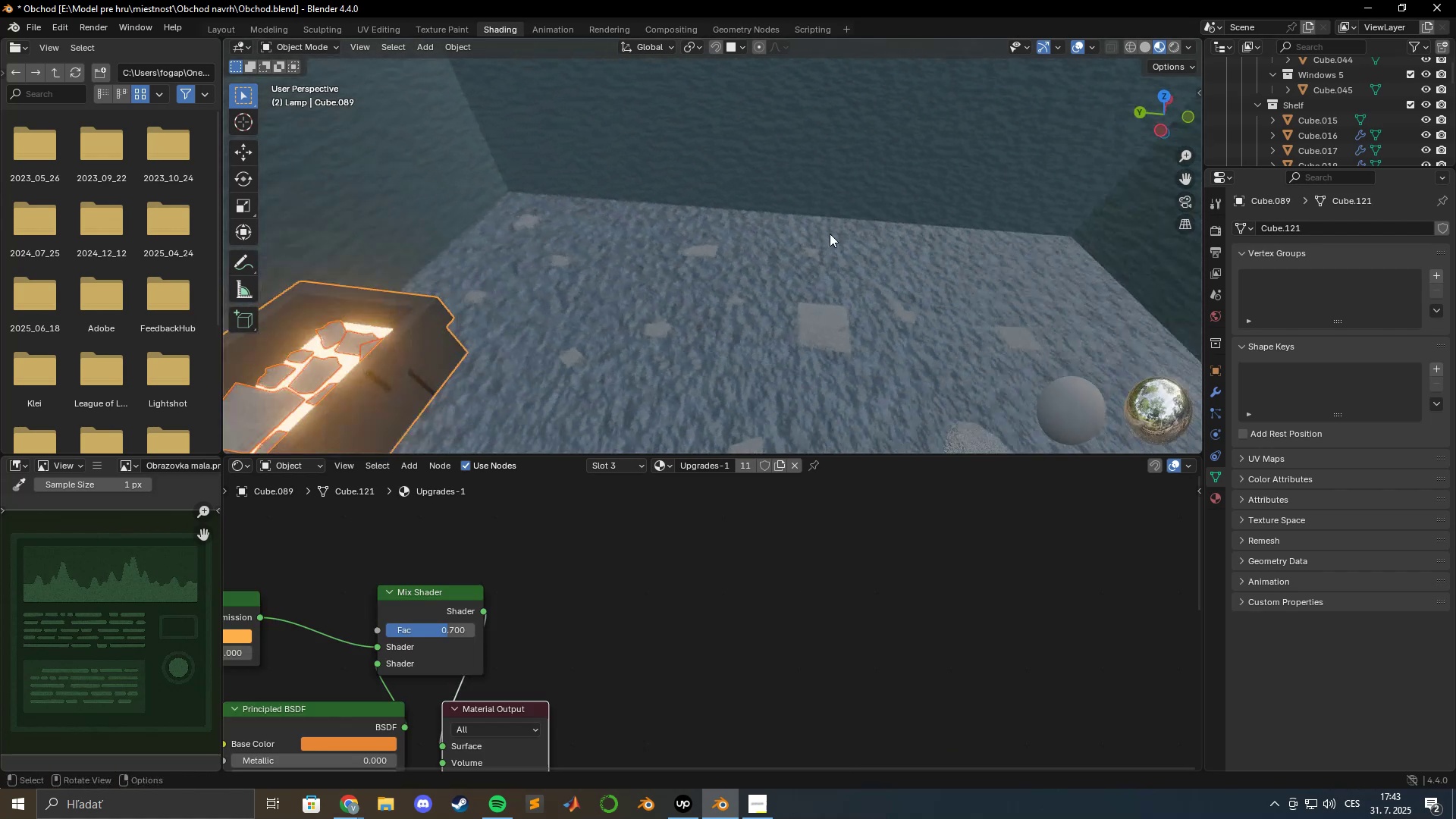 
hold_key(key=ShiftLeft, duration=0.42)
 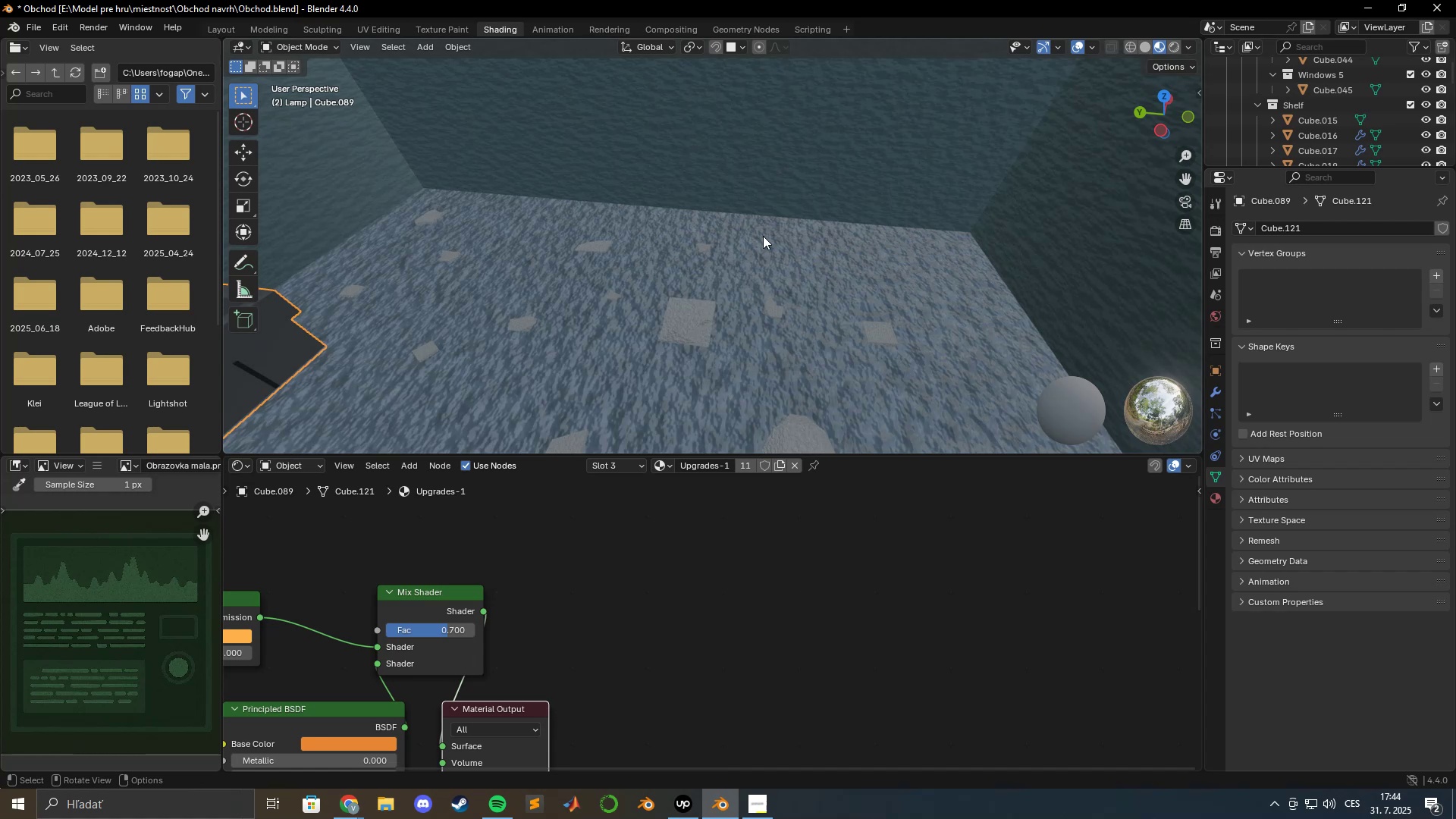 
wait(52.66)
 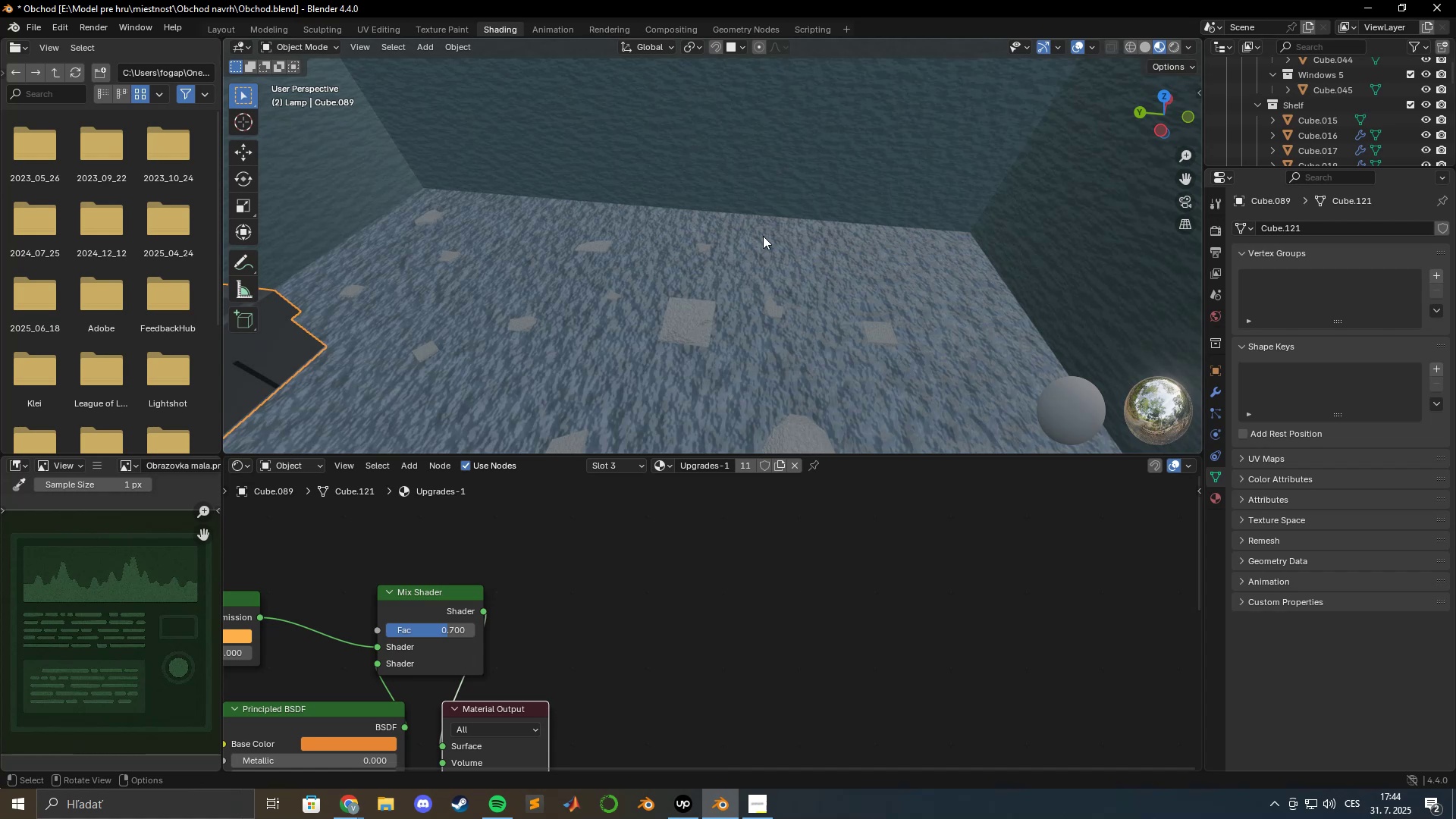 
hold_key(key=ShiftLeft, duration=0.5)
 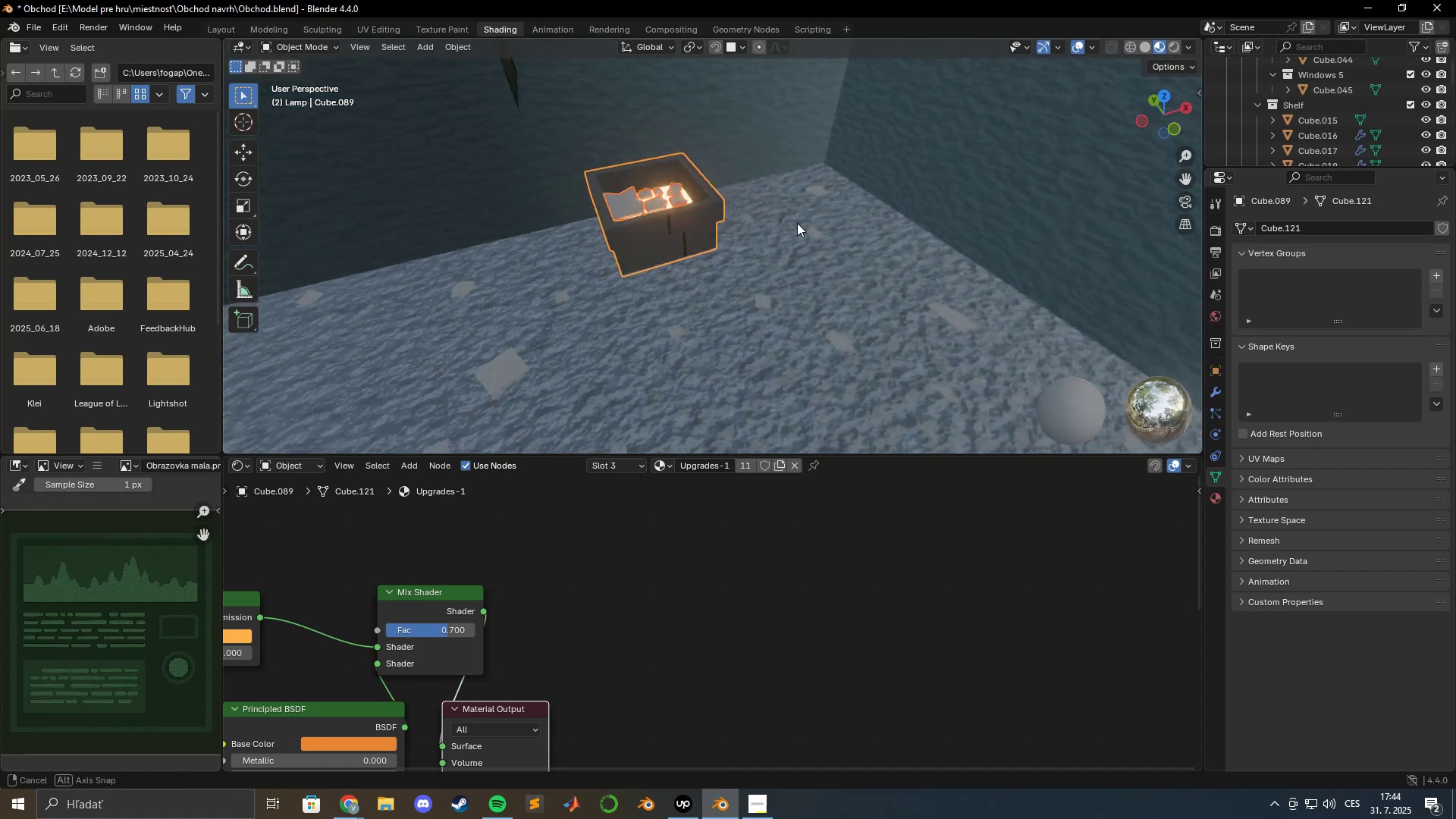 
hold_key(key=ShiftLeft, duration=0.39)
 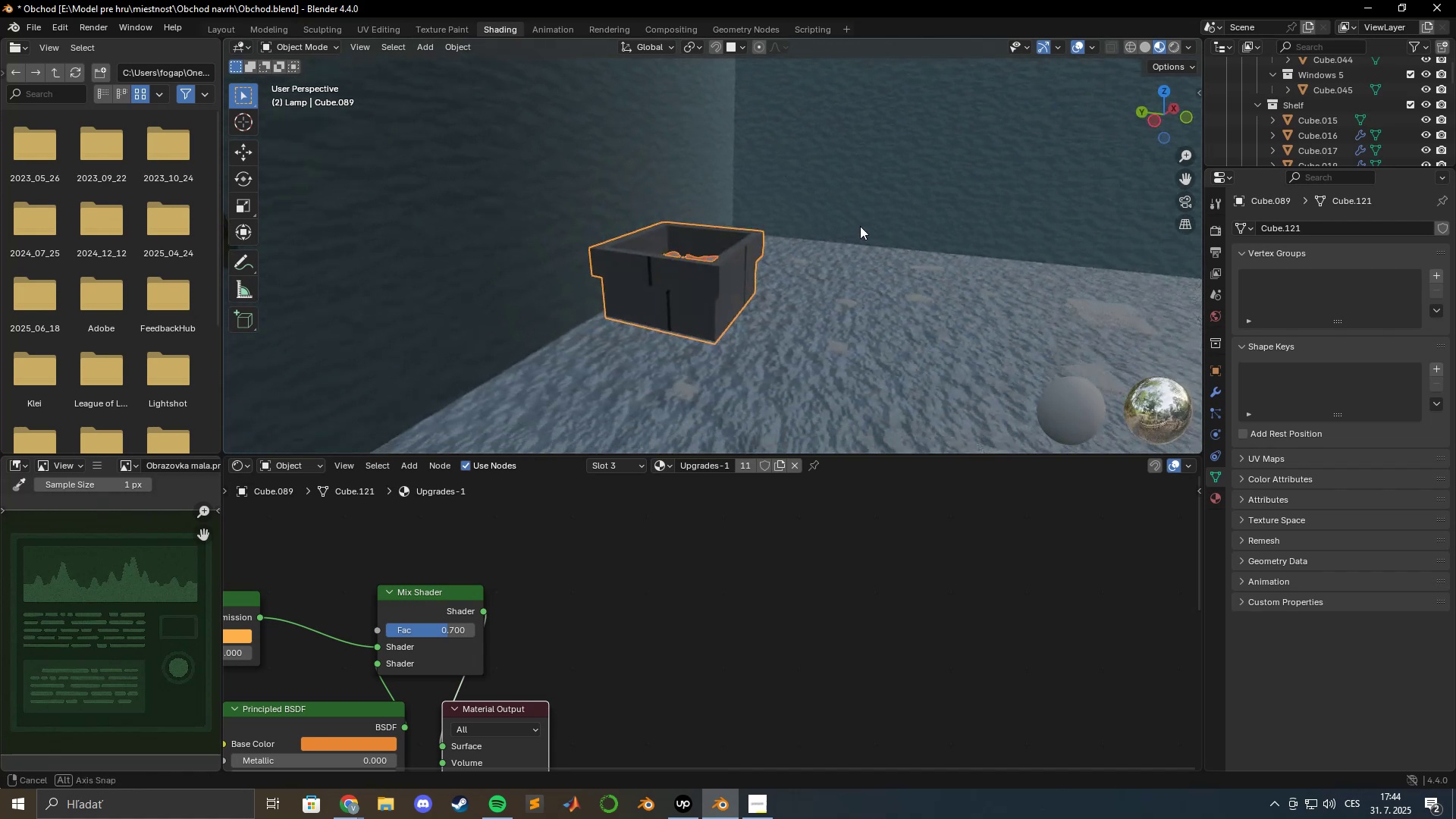 
hold_key(key=ShiftLeft, duration=0.53)
 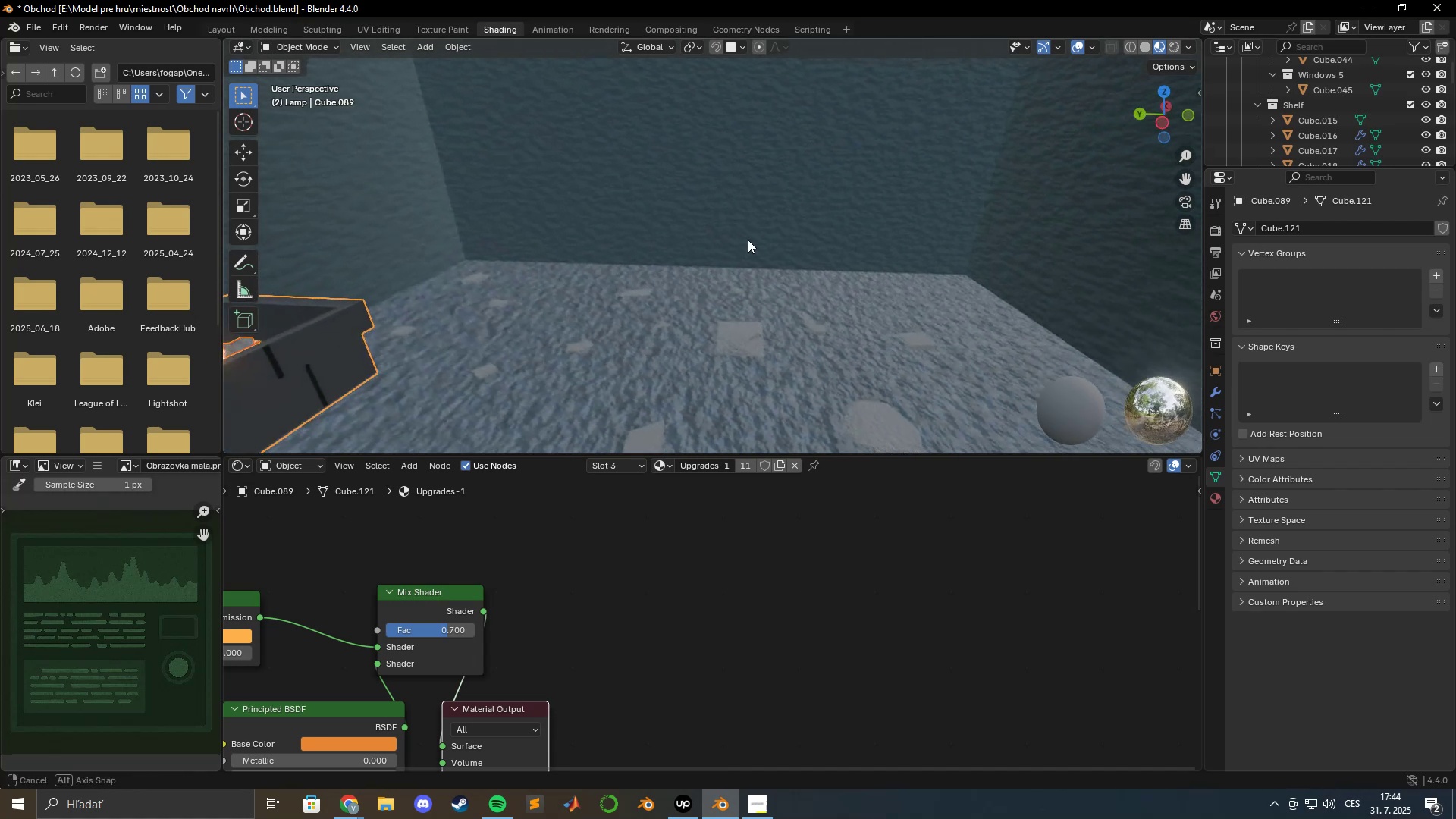 
hold_key(key=ShiftLeft, duration=0.53)
 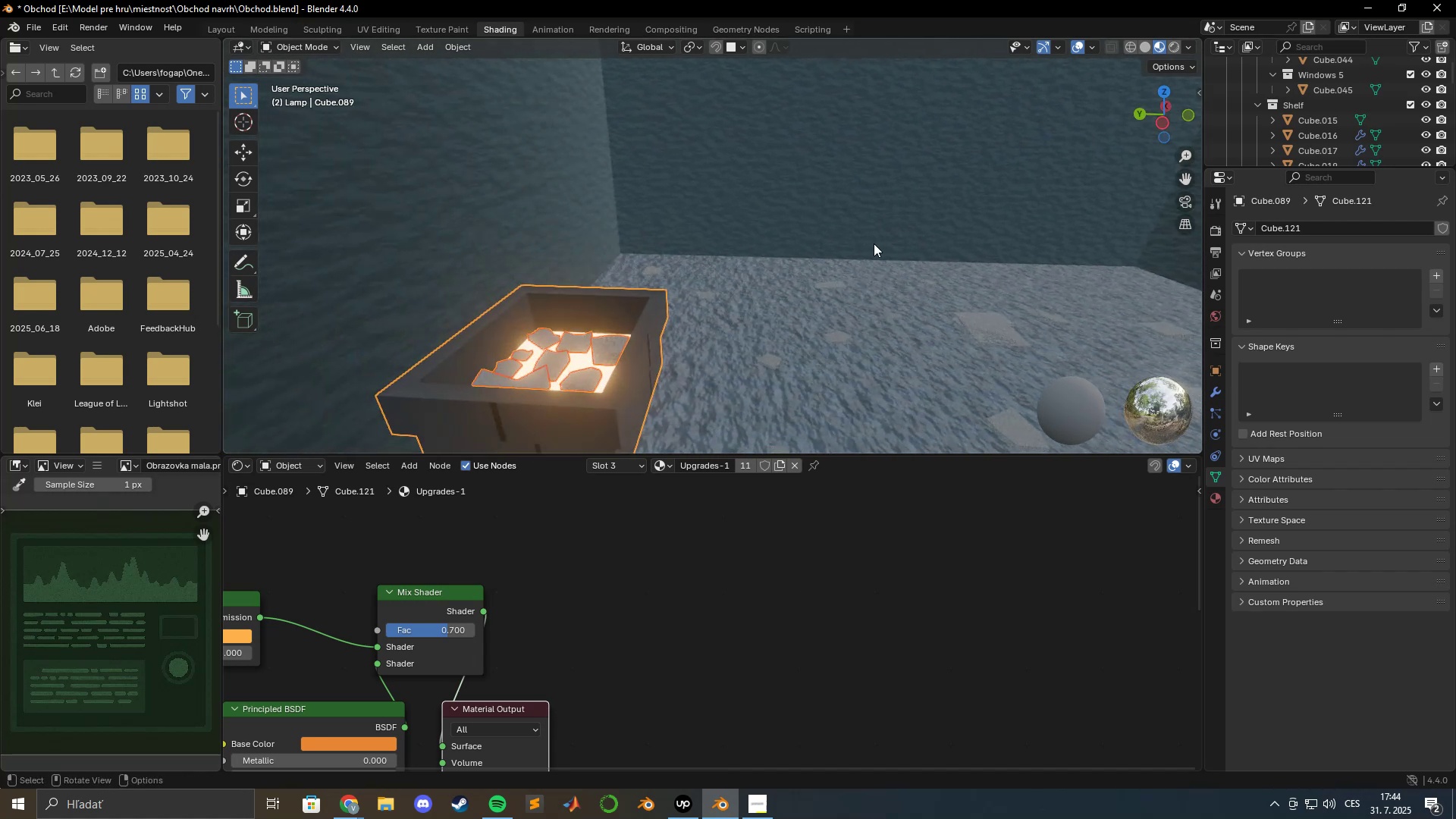 
scroll: coordinate [869, 246], scroll_direction: down, amount: 2.0
 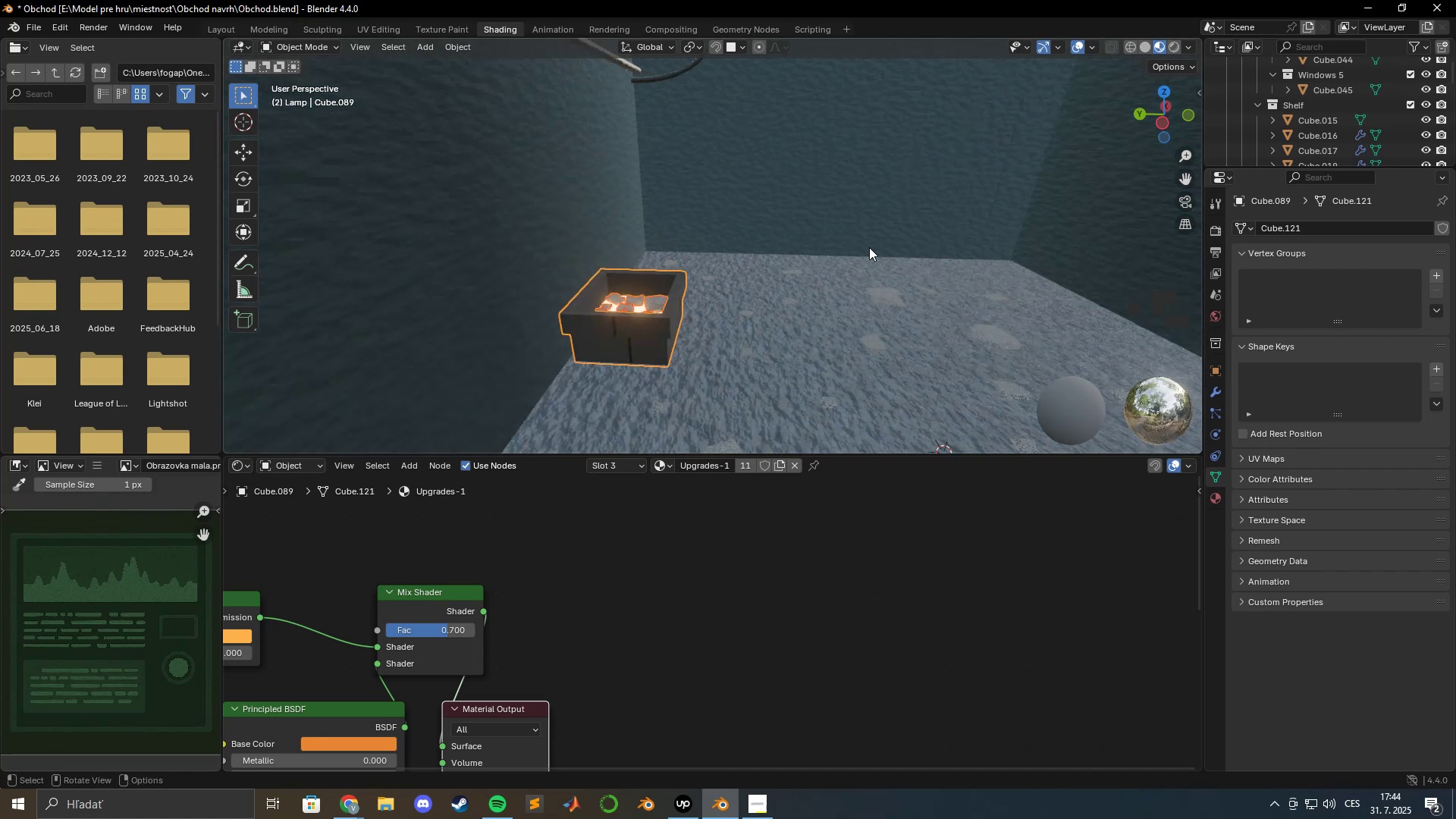 
hold_key(key=ShiftLeft, duration=0.61)
 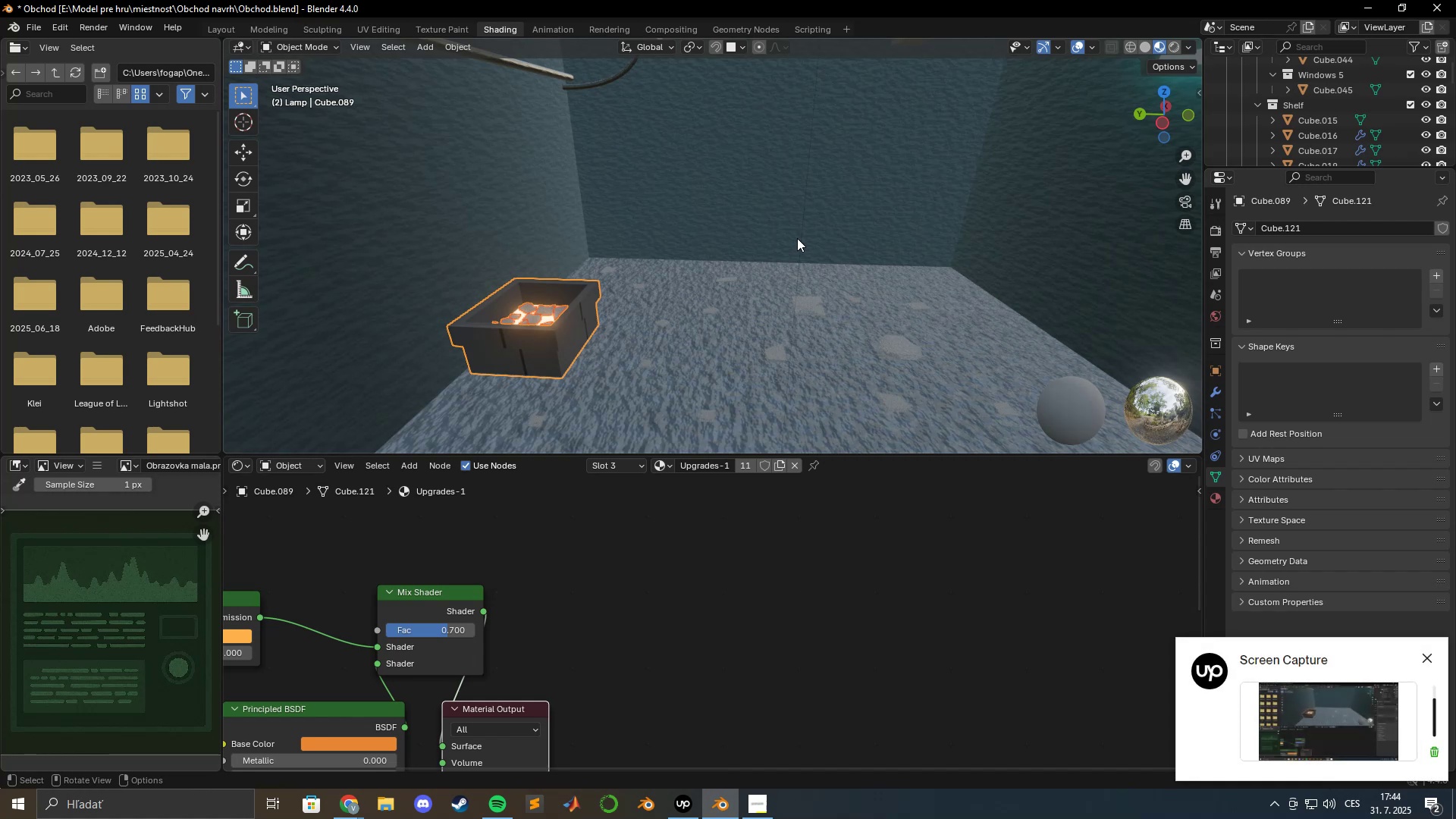 
wait(27.02)
 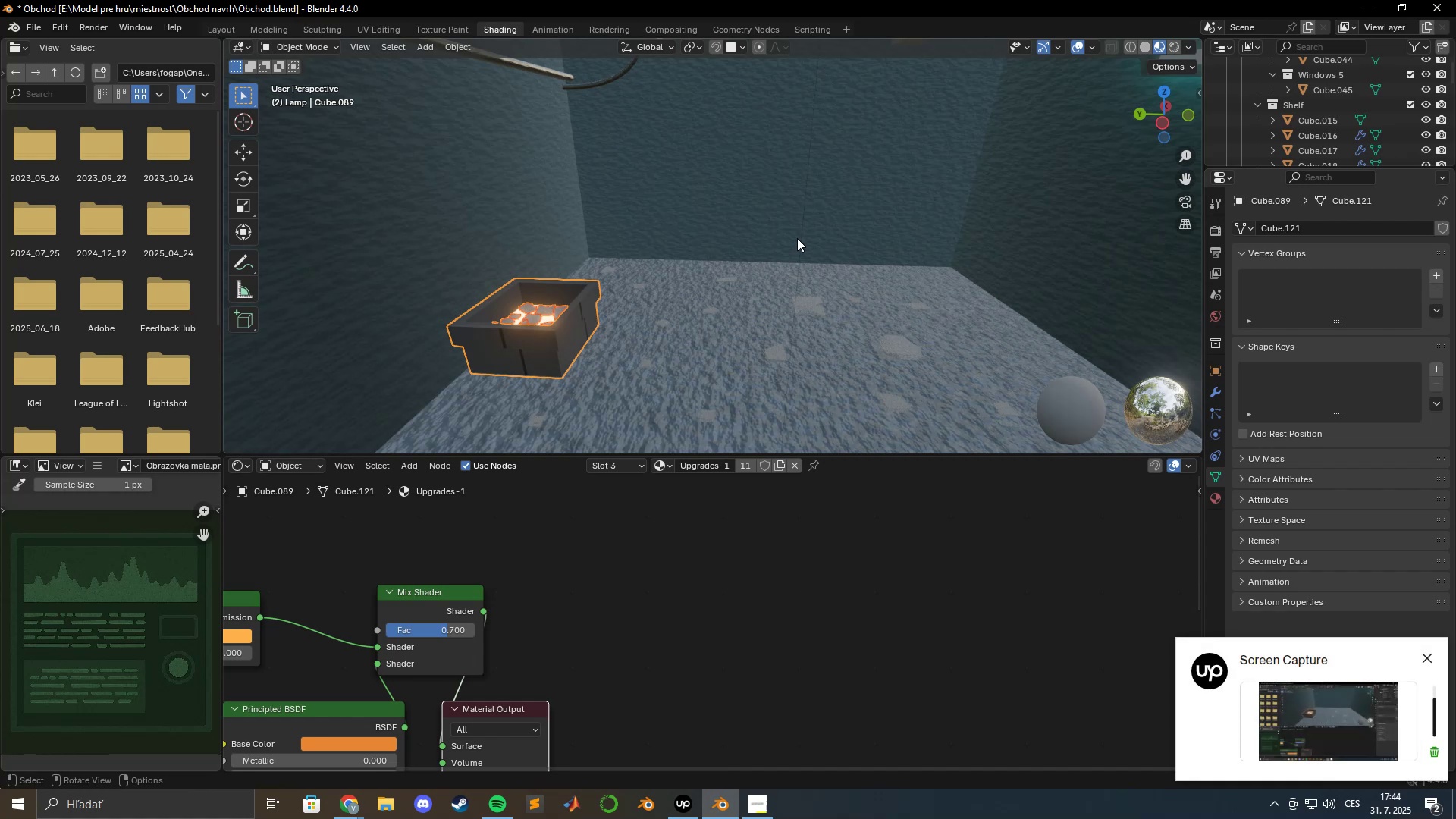 
hold_key(key=ShiftLeft, duration=0.41)
 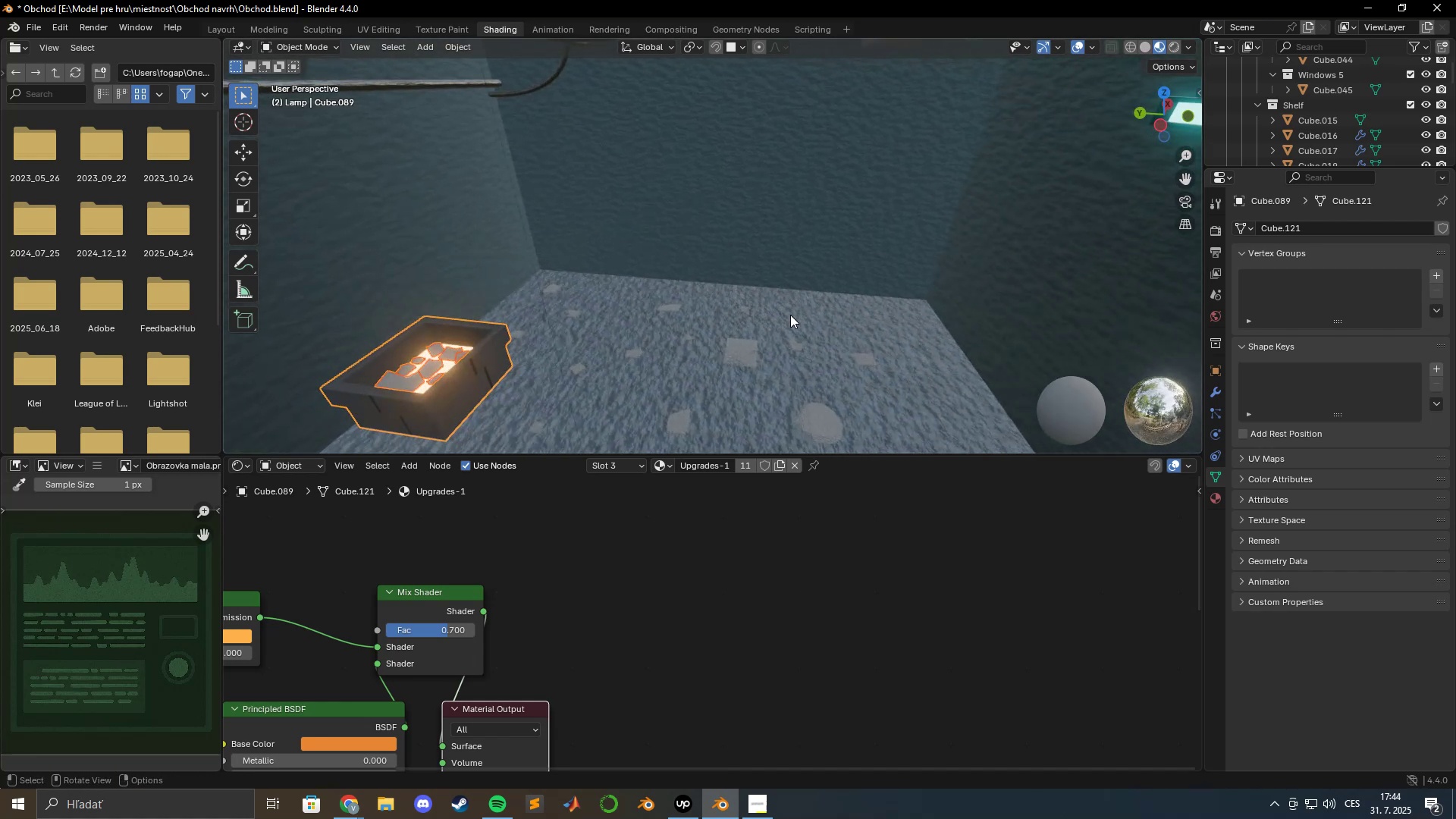 
type(Dgxy)
 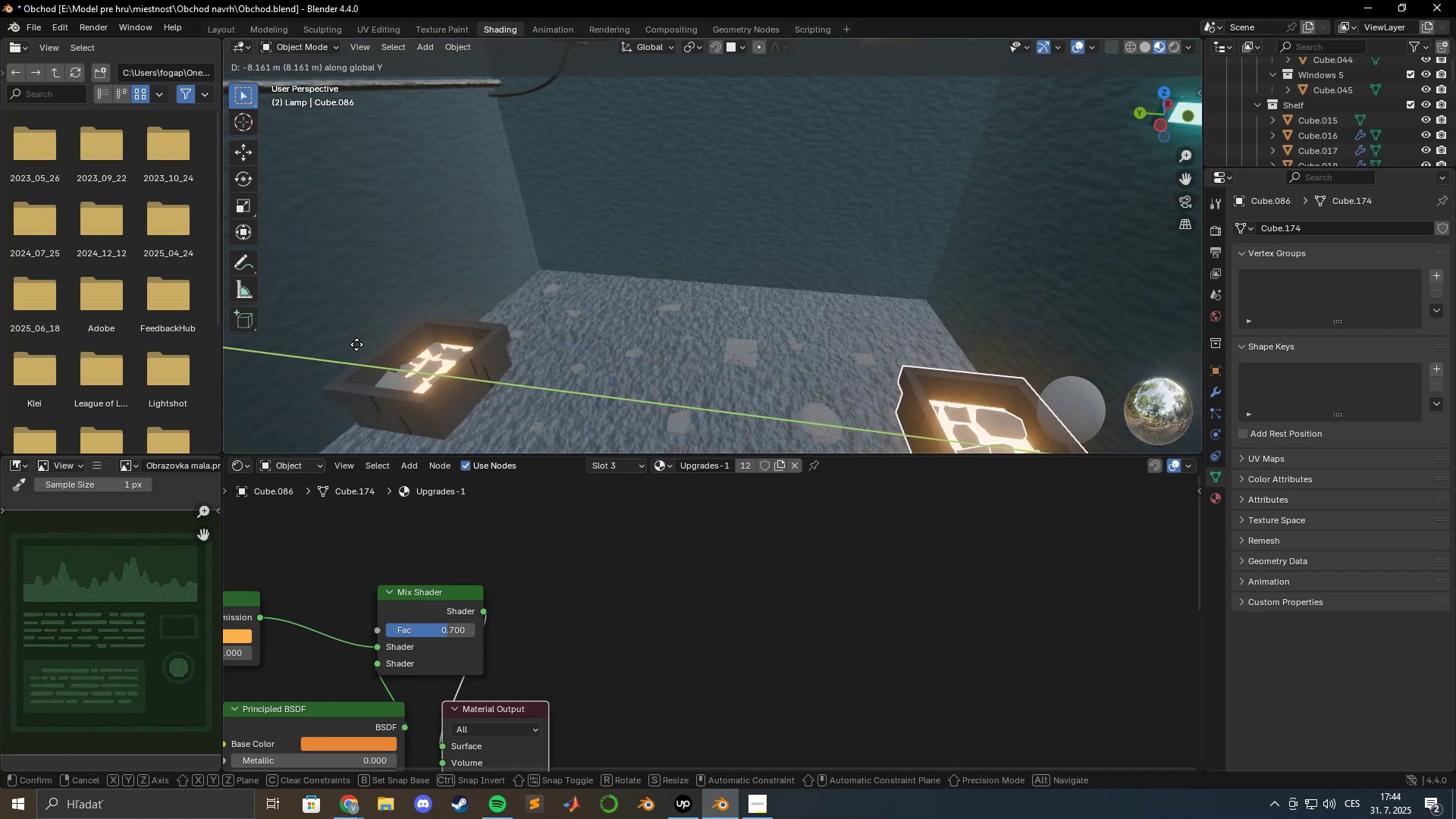 
hold_key(key=ShiftLeft, duration=1.5)
 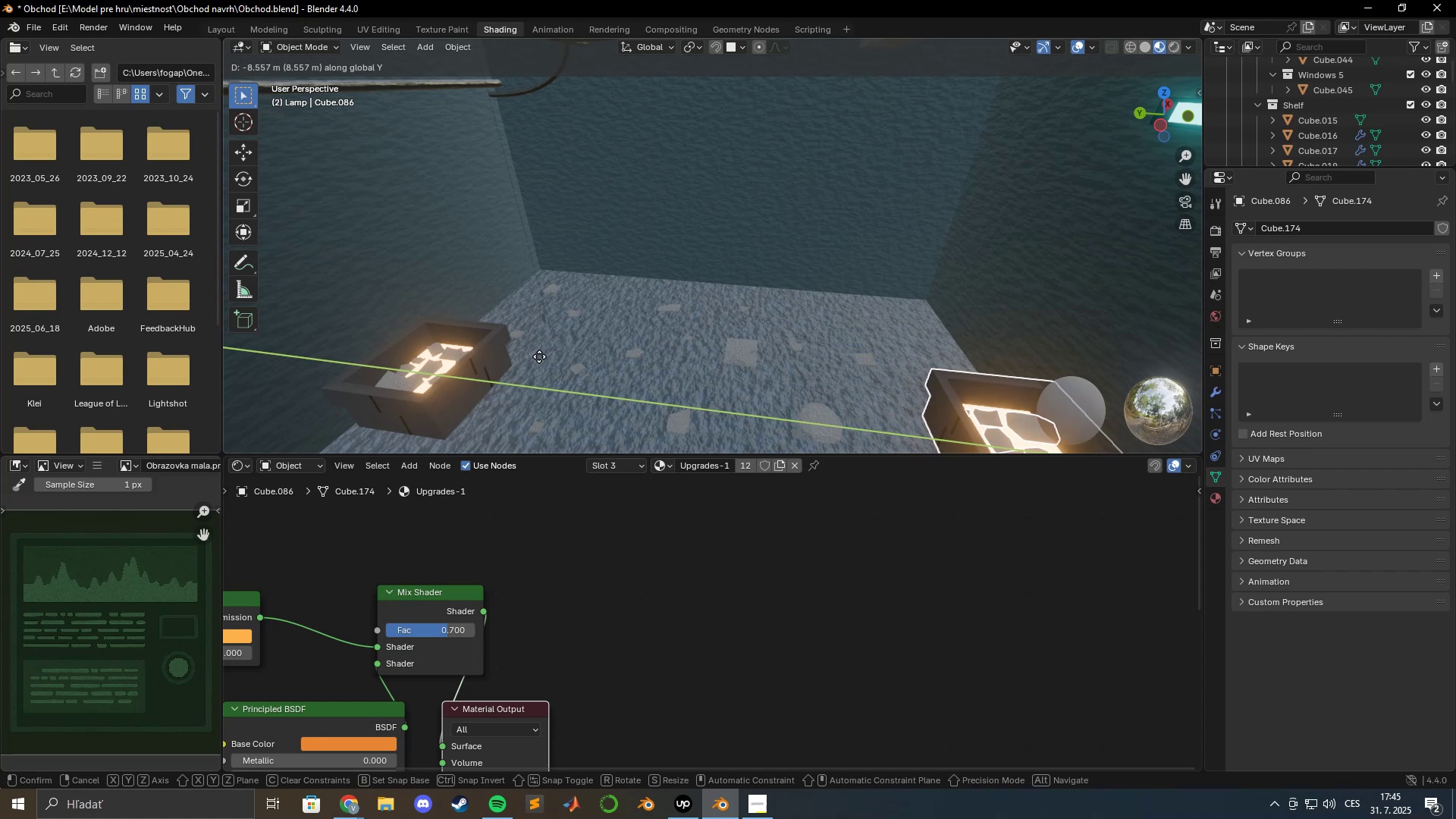 
hold_key(key=ShiftLeft, duration=1.34)
 